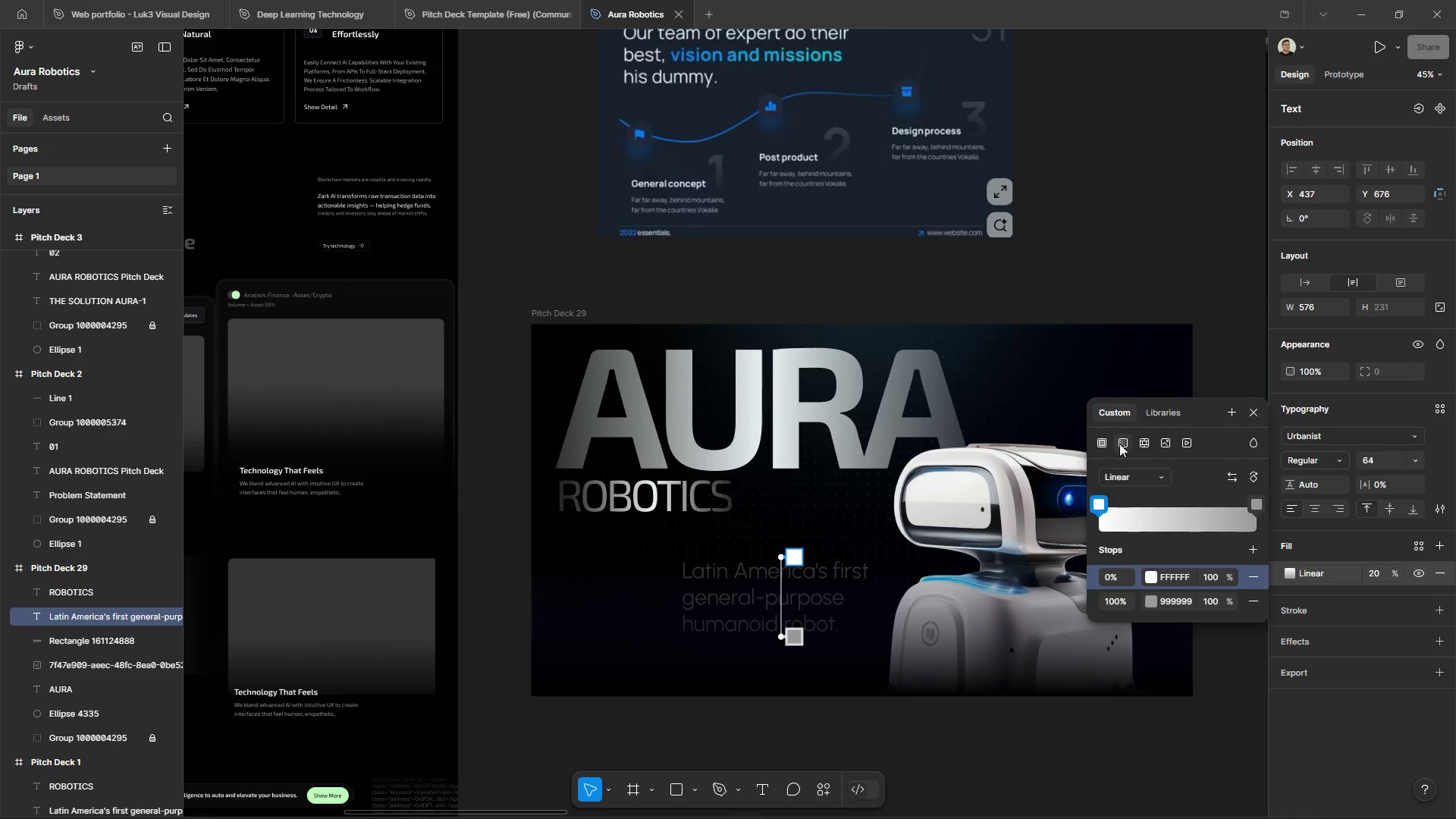 
scroll: coordinate [774, 358], scroll_direction: up, amount: 3.0
 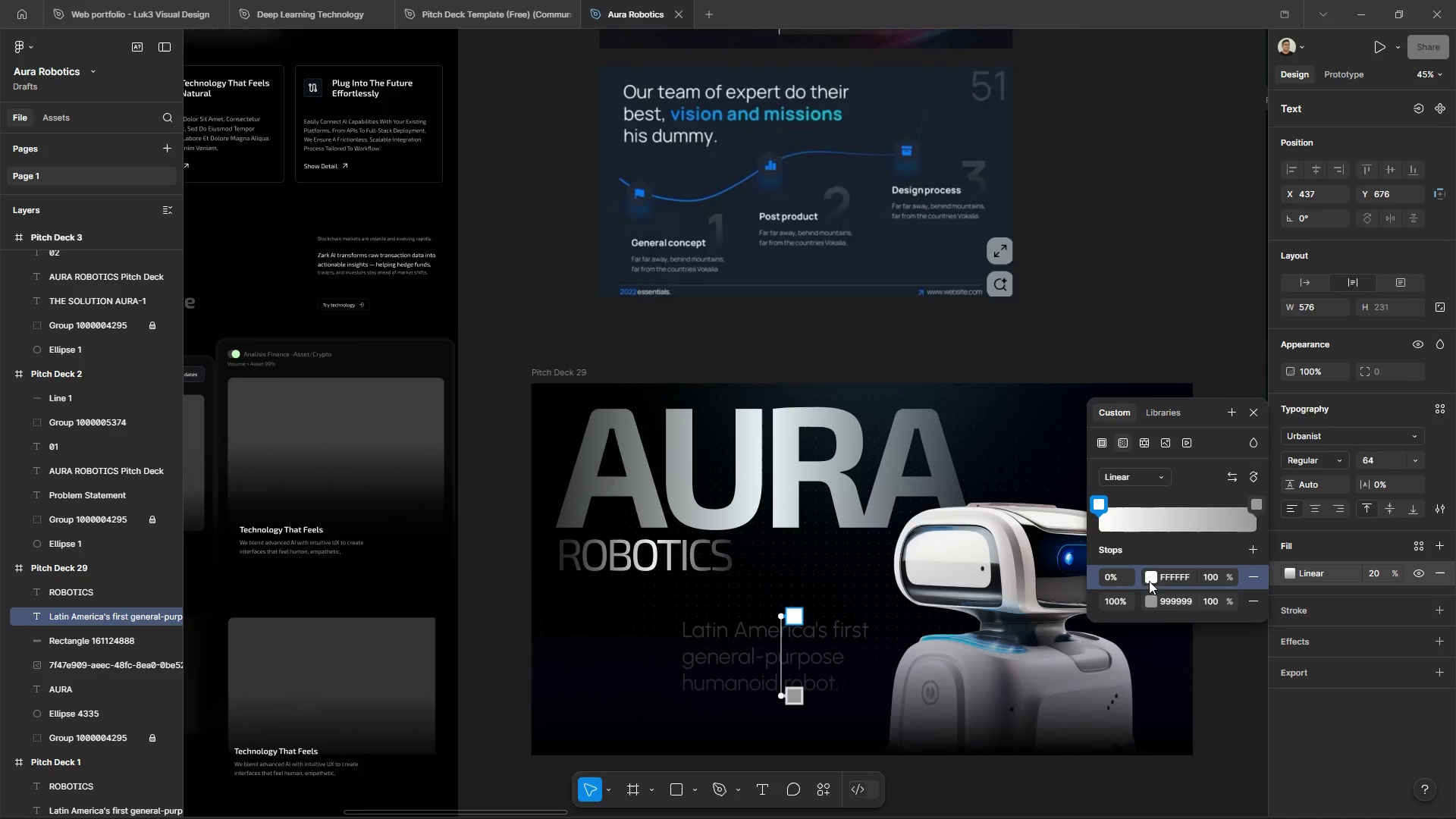 
left_click([1153, 573])
 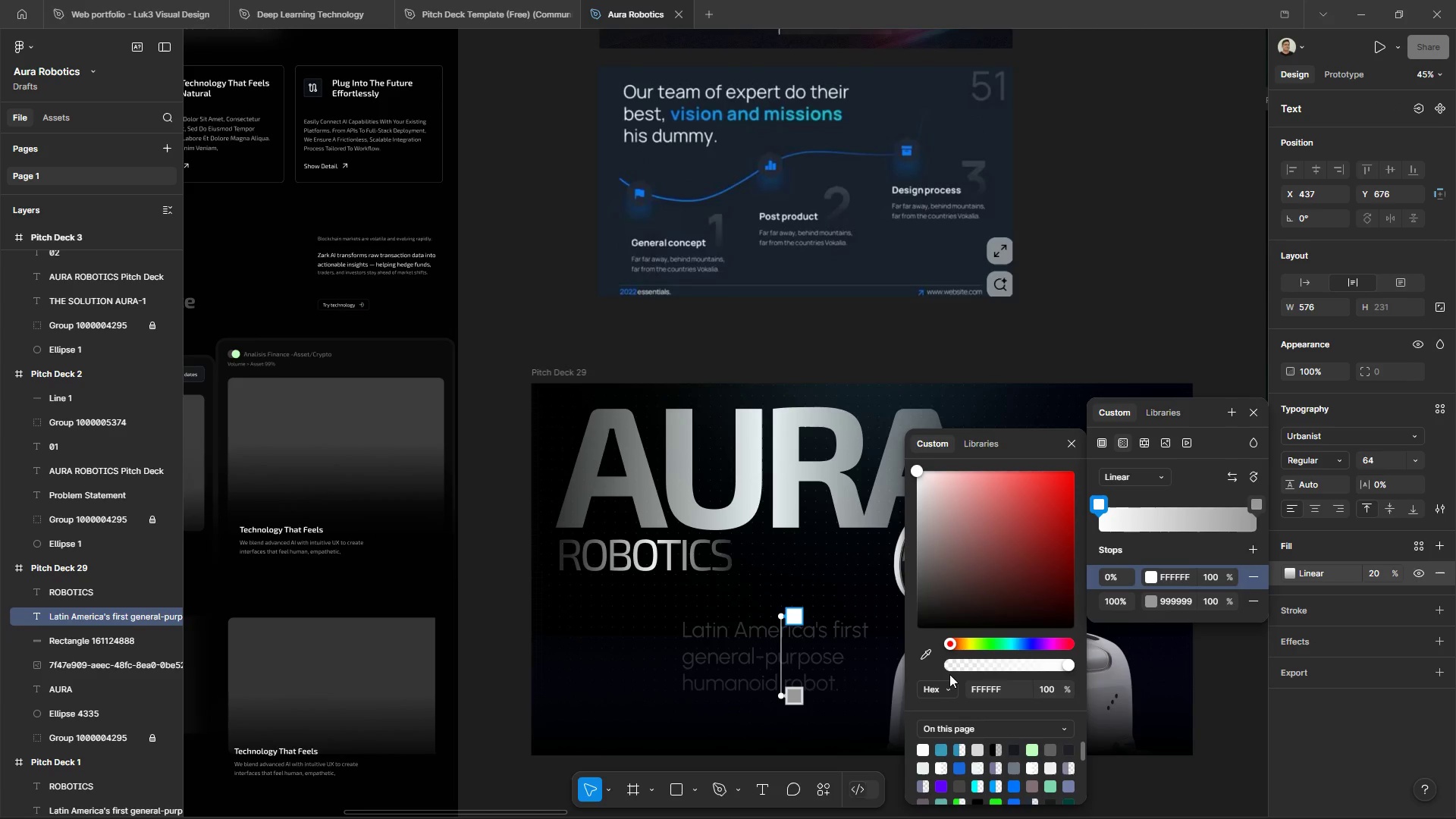 
left_click([929, 659])
 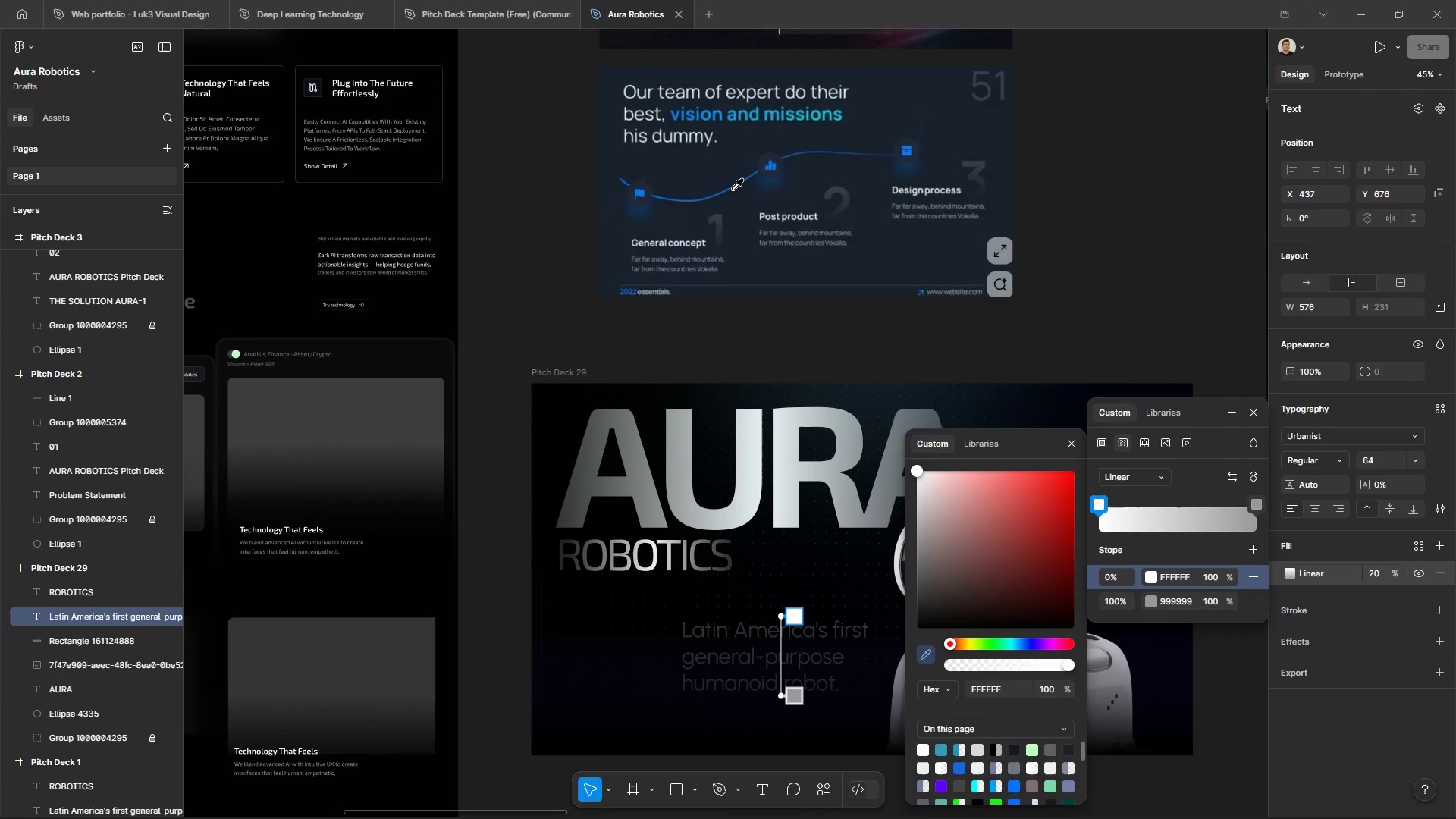 
hold_key(key=ControlLeft, duration=0.94)
hold_key(key=AltLeft, duration=0.88)
scroll: coordinate [676, 62], scroll_direction: up, amount: 10.0
 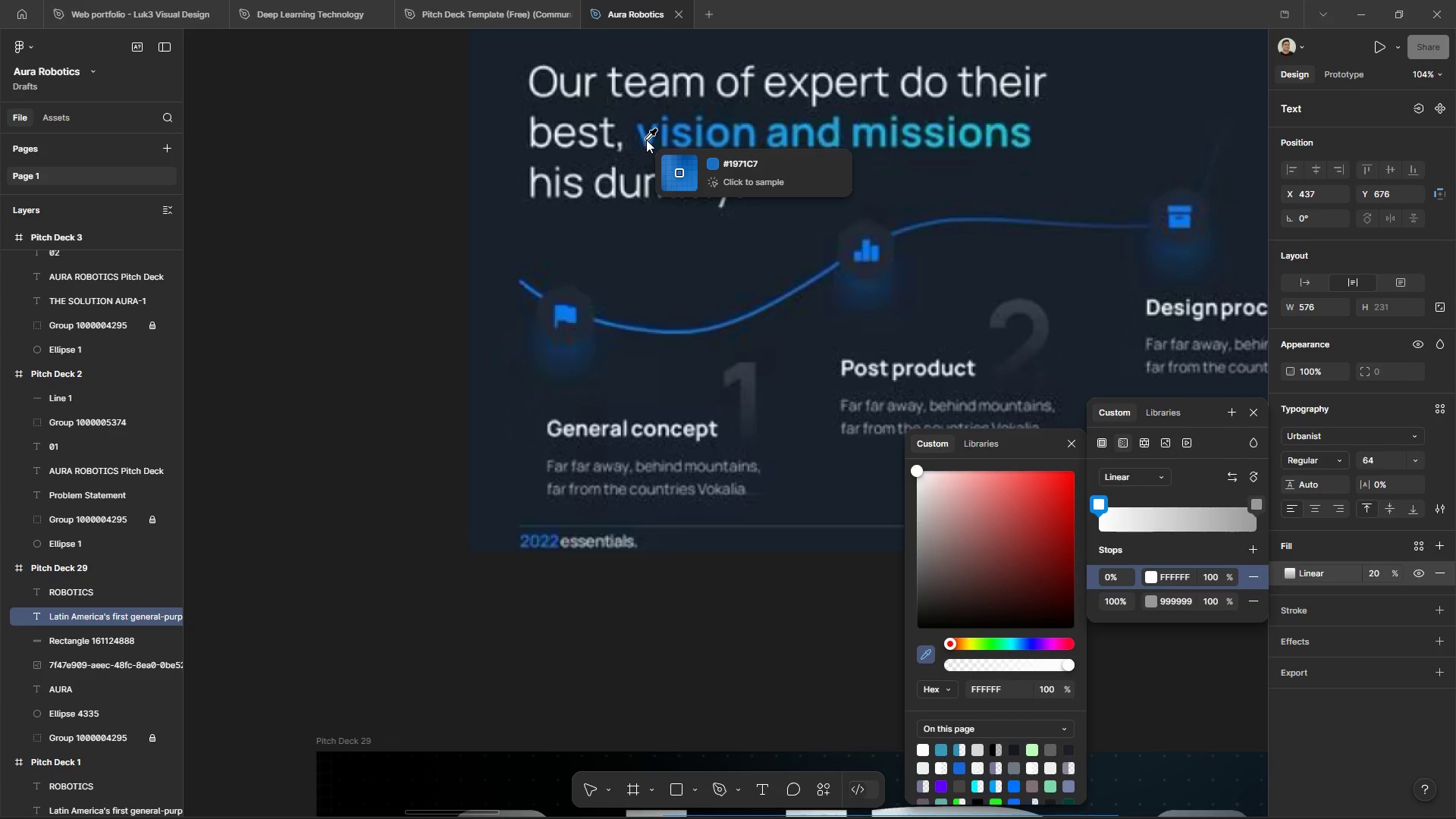 
left_click([646, 140])
 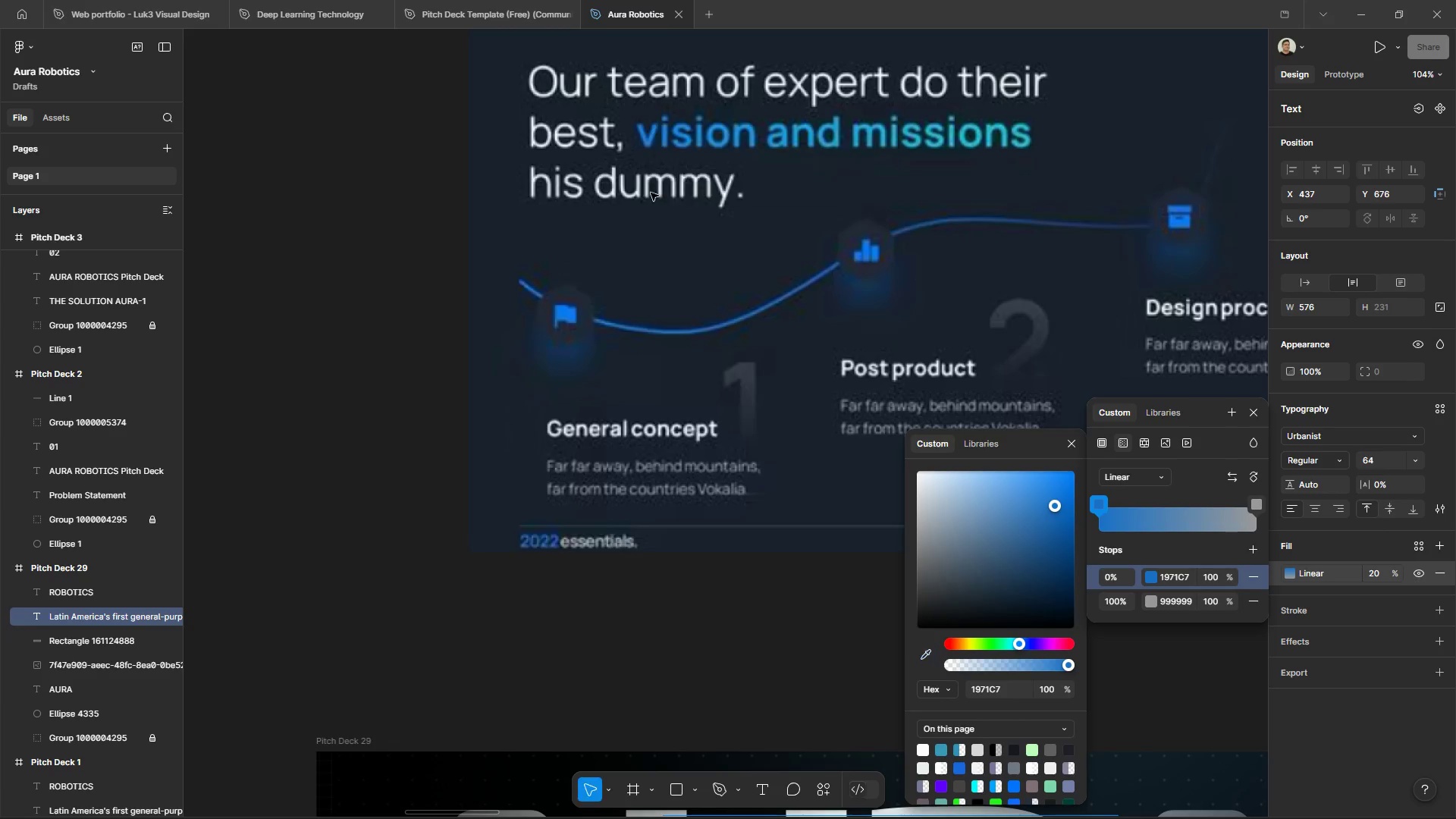 
hold_key(key=ControlLeft, duration=2.0)
hold_key(key=AltLeft, duration=1.52)
hold_key(key=AltLeft, duration=0.45)
scroll: coordinate [811, 212], scroll_direction: down, amount: 6.0
 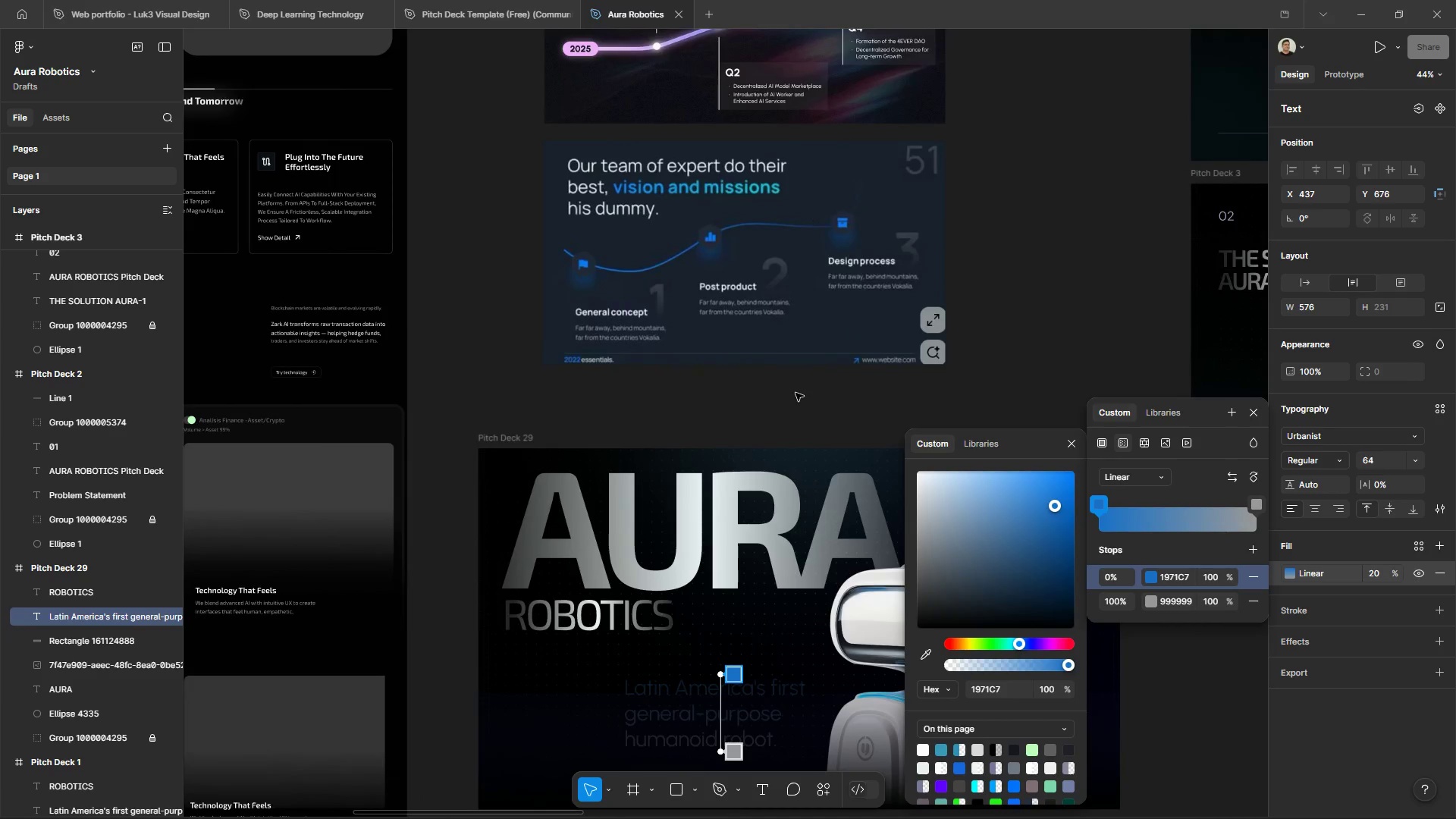 
left_click([1153, 602])
 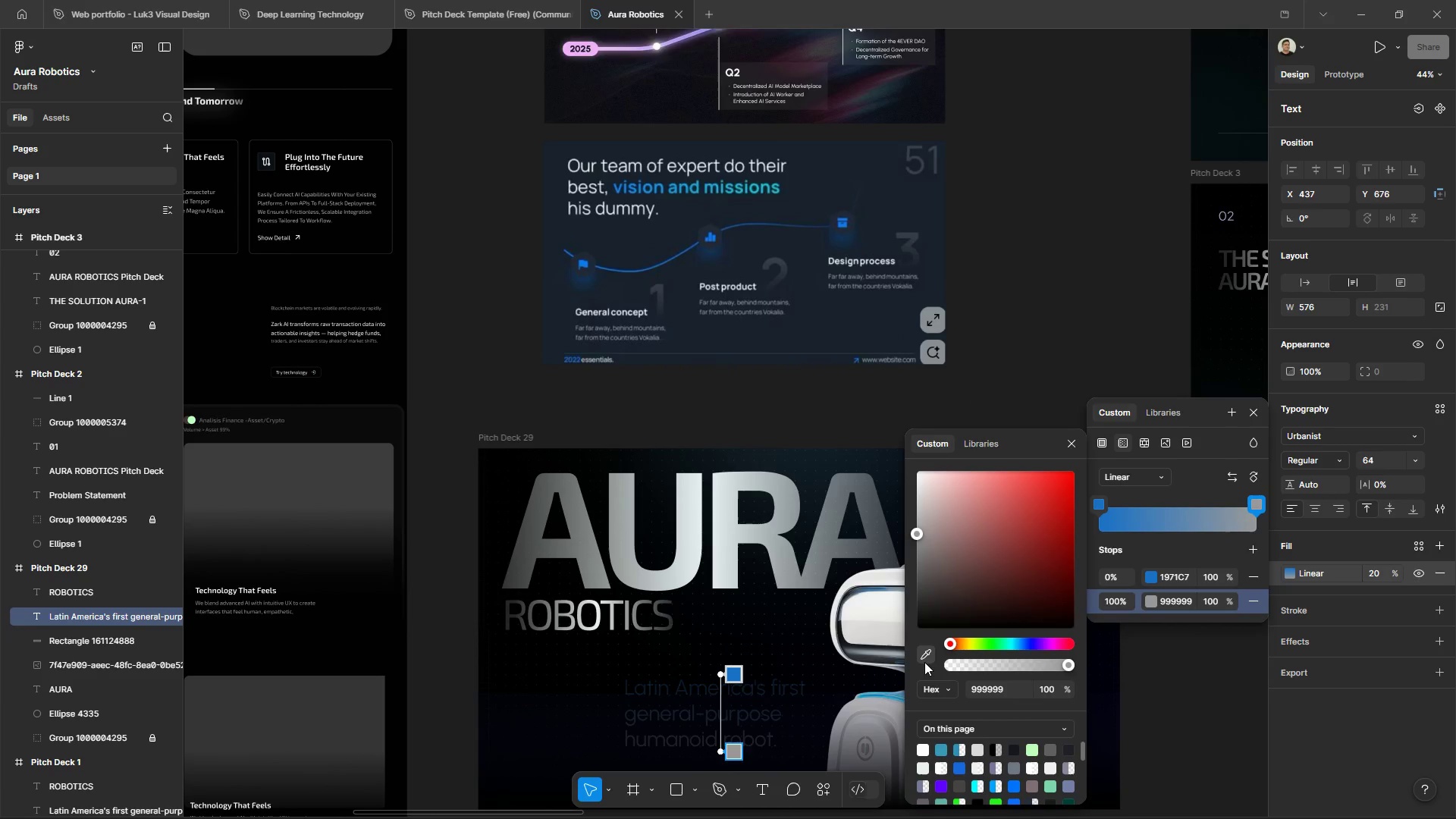 
hold_key(key=ControlLeft, duration=0.86)
hold_key(key=AltLeft, duration=0.83)
scroll: coordinate [777, 240], scroll_direction: up, amount: 14.0
 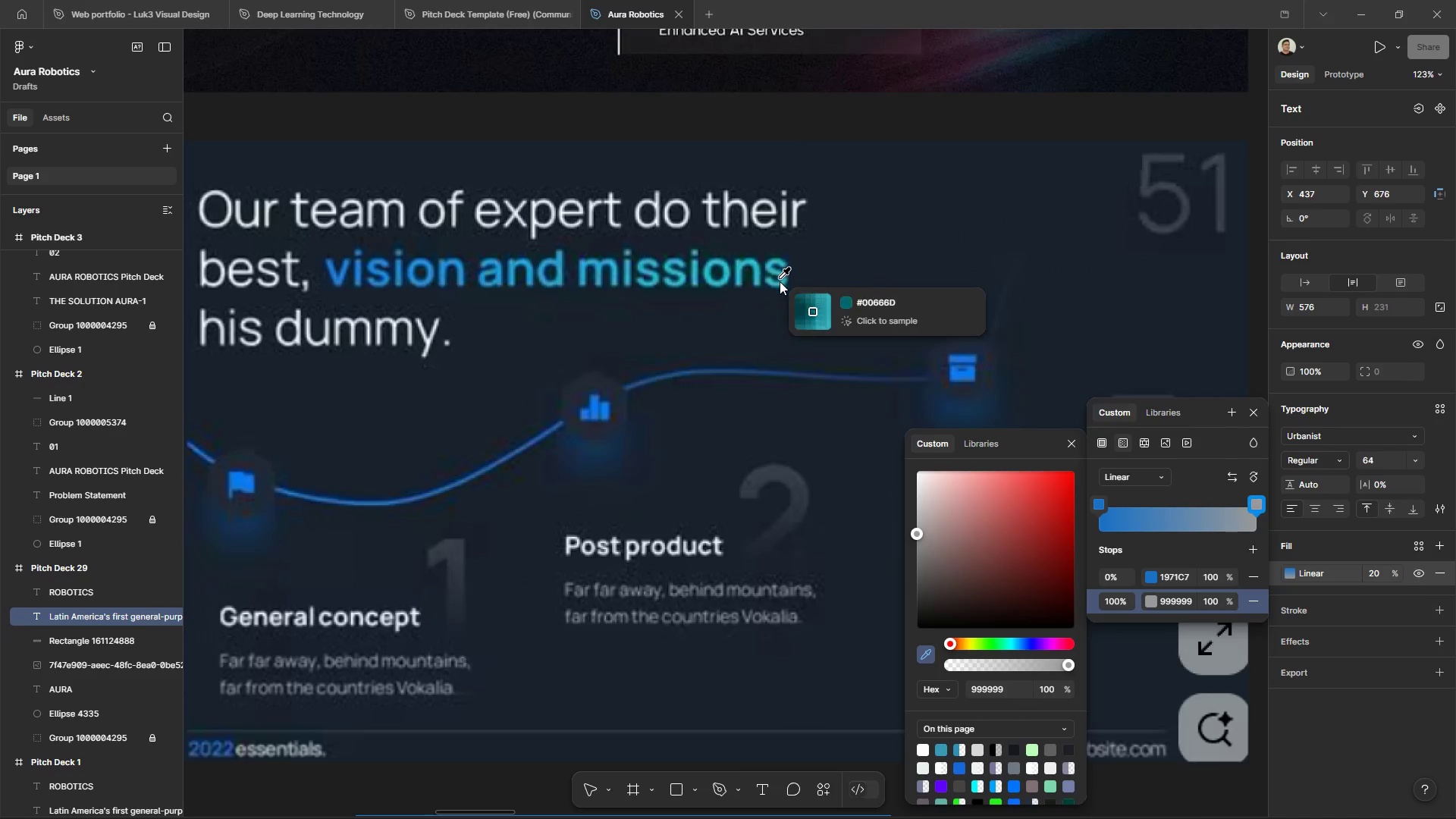 
left_click([784, 281])
 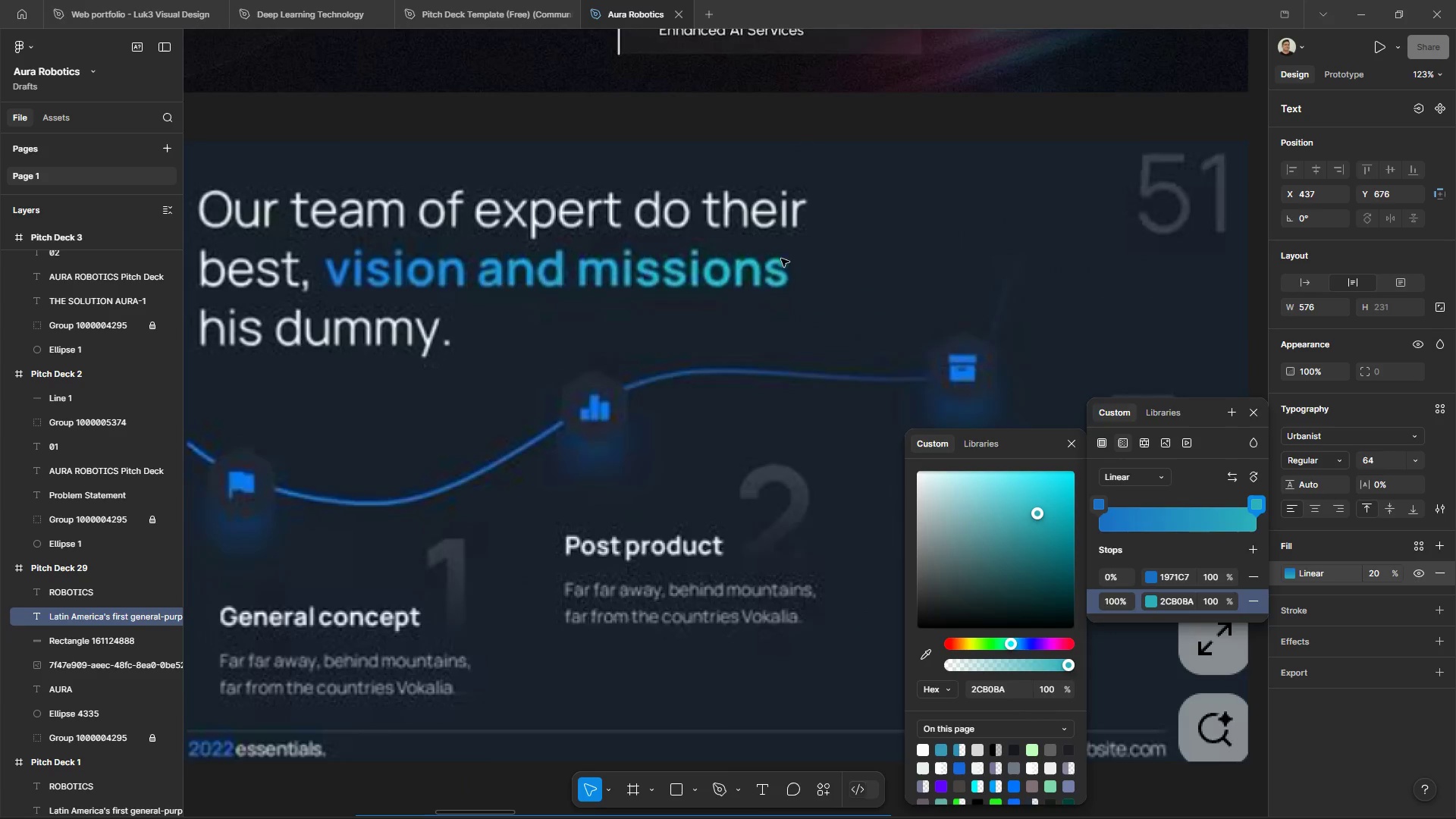 
hold_key(key=ControlLeft, duration=1.7)
hold_key(key=AltLeft, duration=1.51)
scroll: coordinate [766, 223], scroll_direction: down, amount: 13.0
 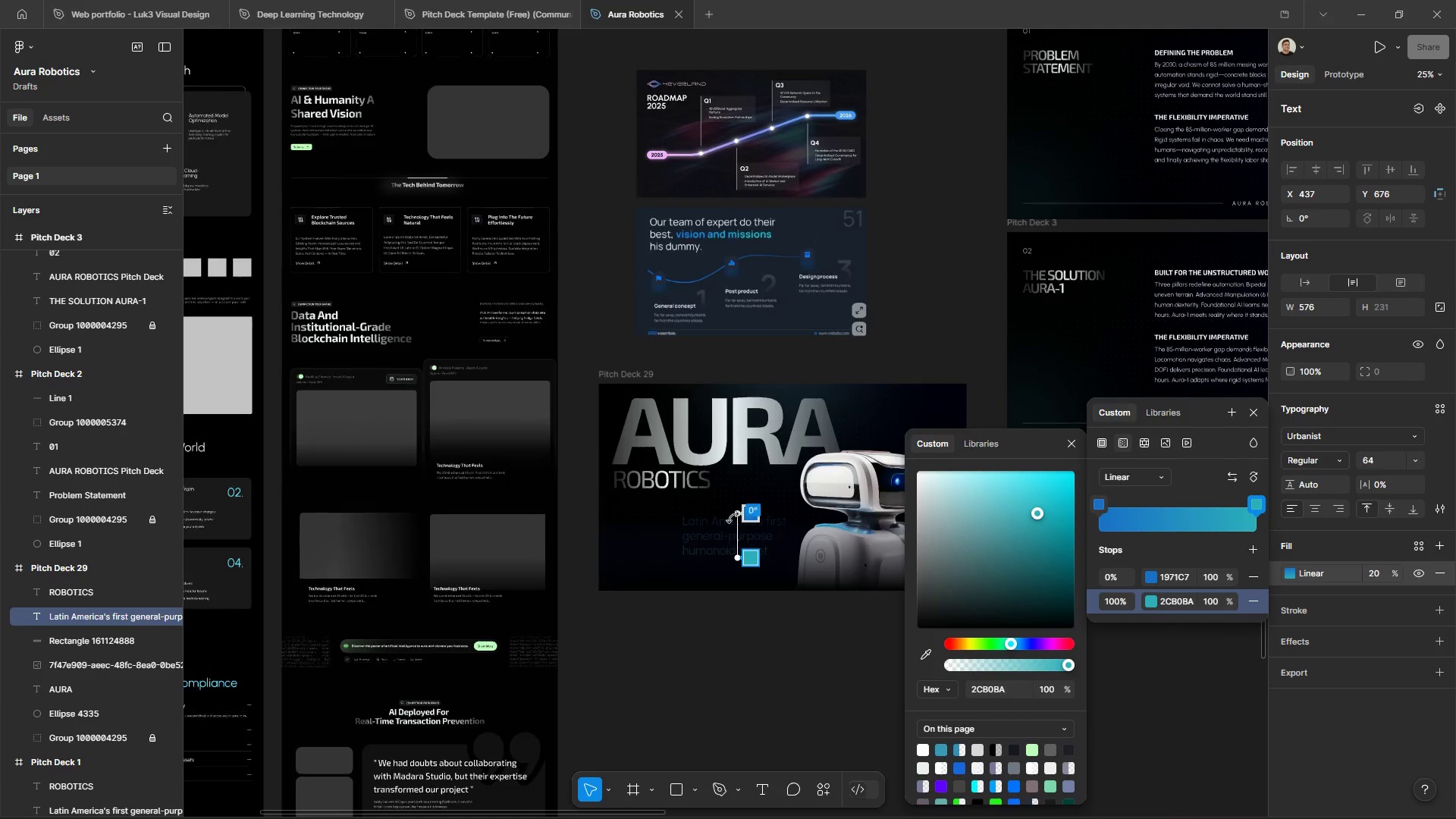 
key(Alt+Control+AltLeft)
 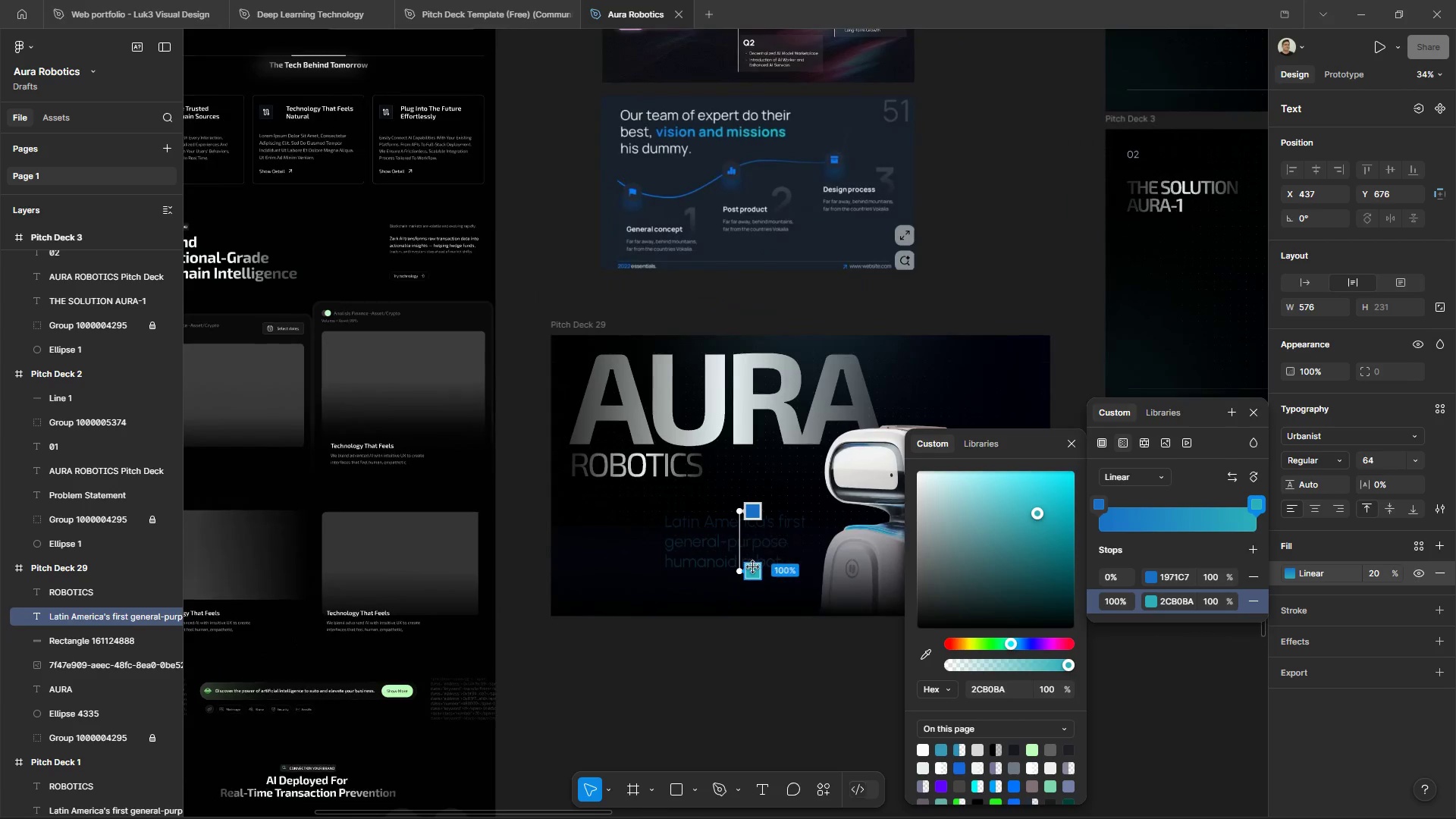 
key(Alt+Control+AltLeft)
 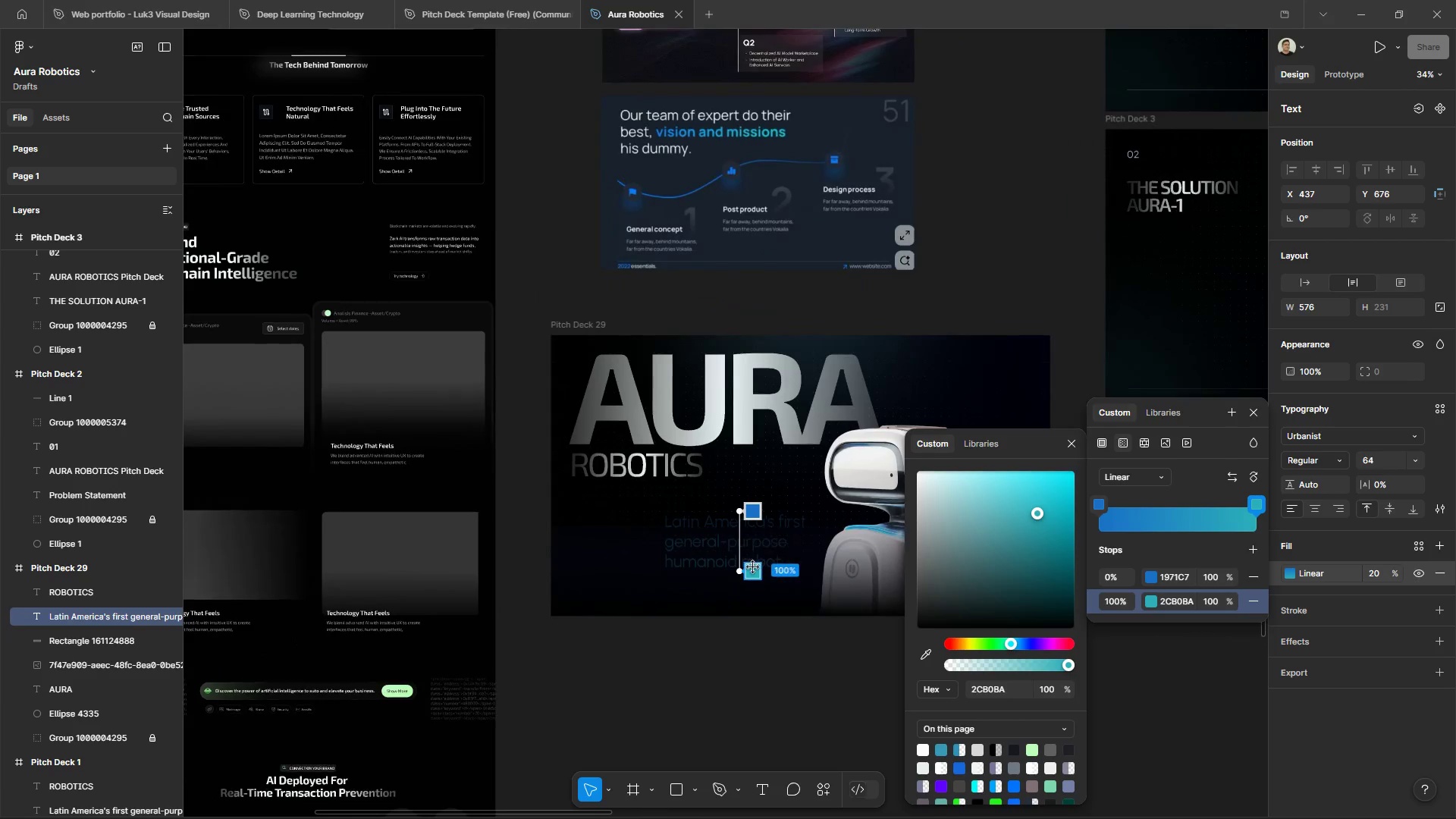 
key(Alt+Control+AltLeft)
 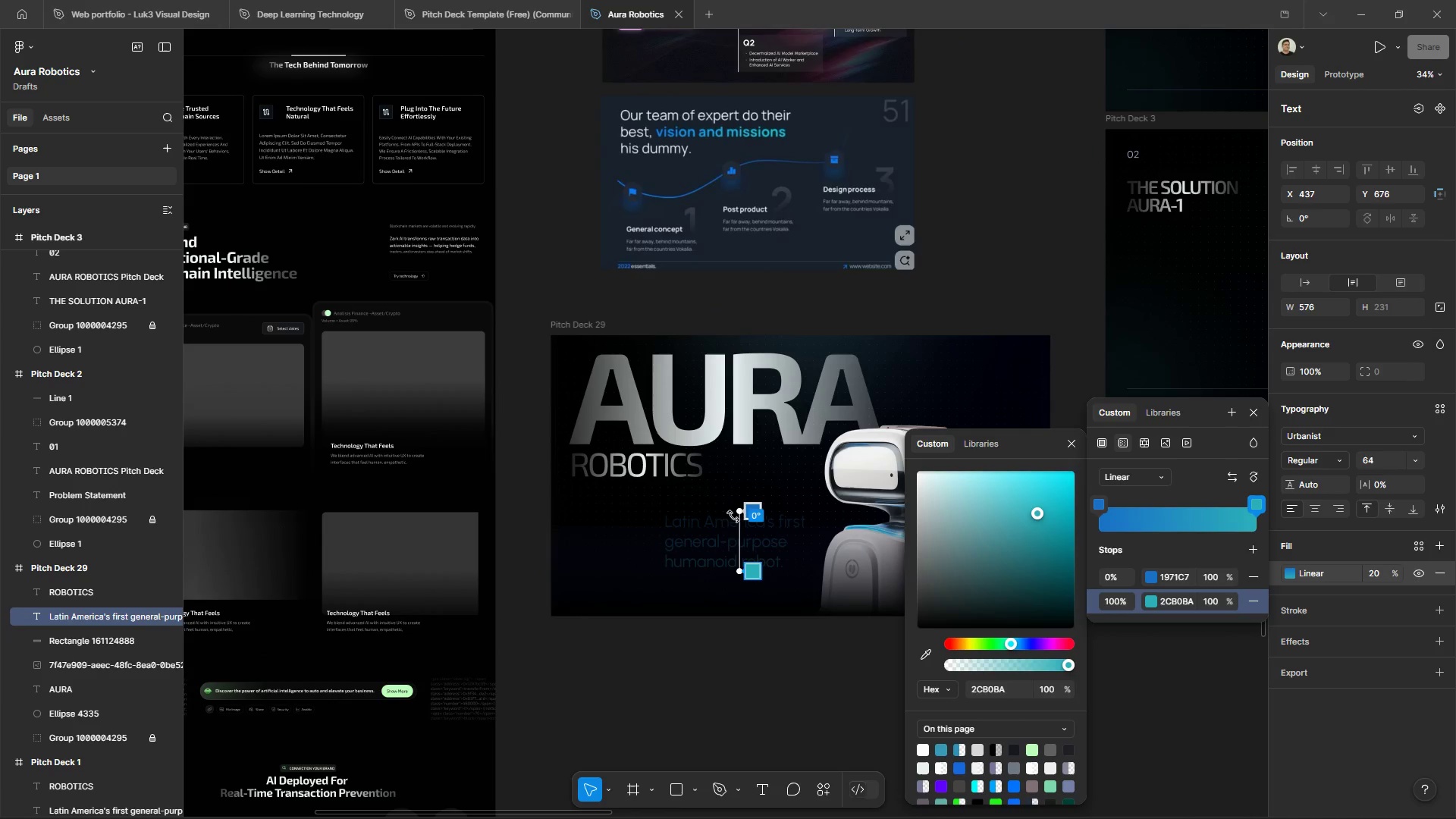 
scroll: coordinate [733, 524], scroll_direction: up, amount: 3.0
 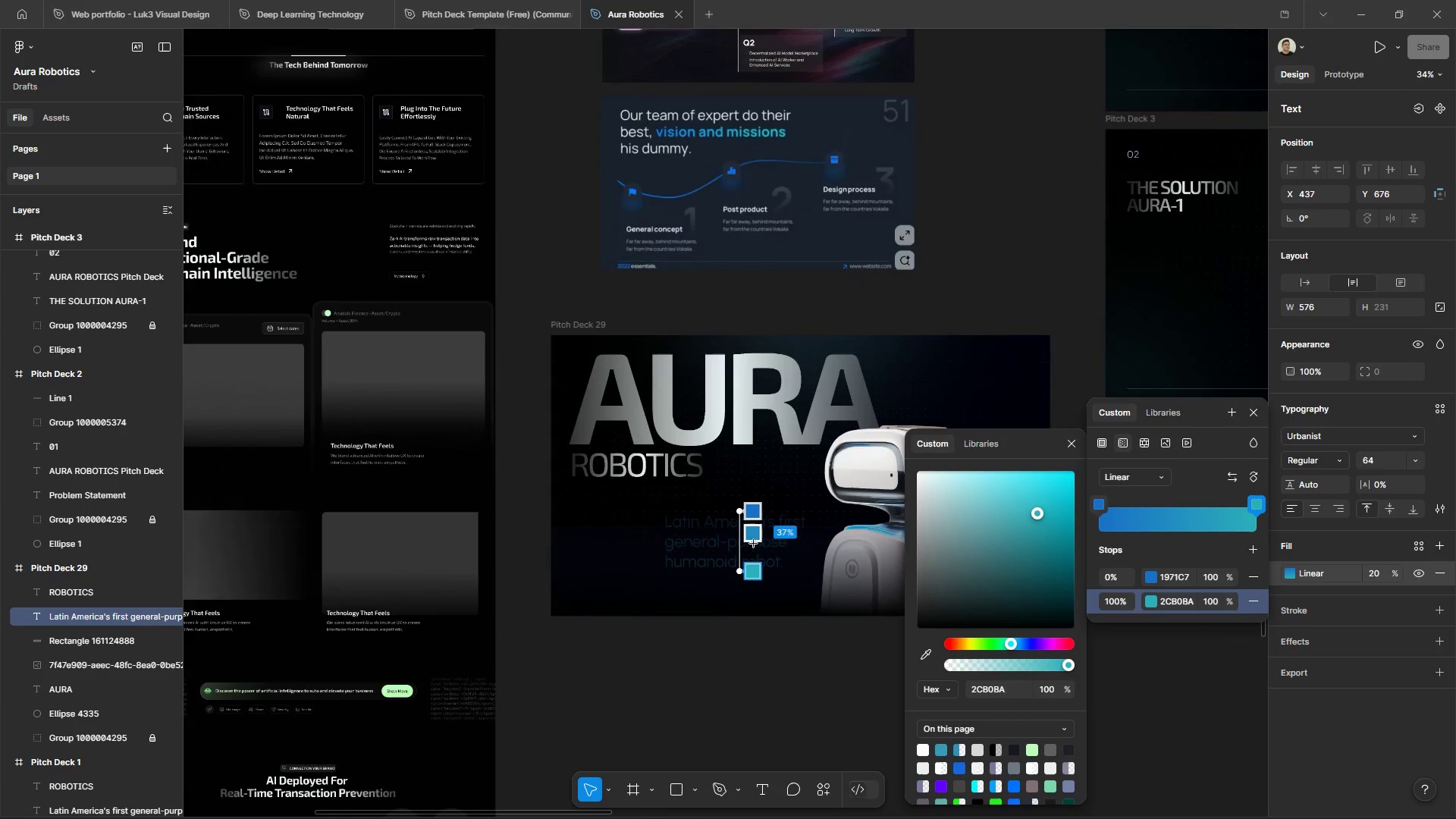 
left_click_drag(start_coordinate=[738, 510], to_coordinate=[667, 548])
 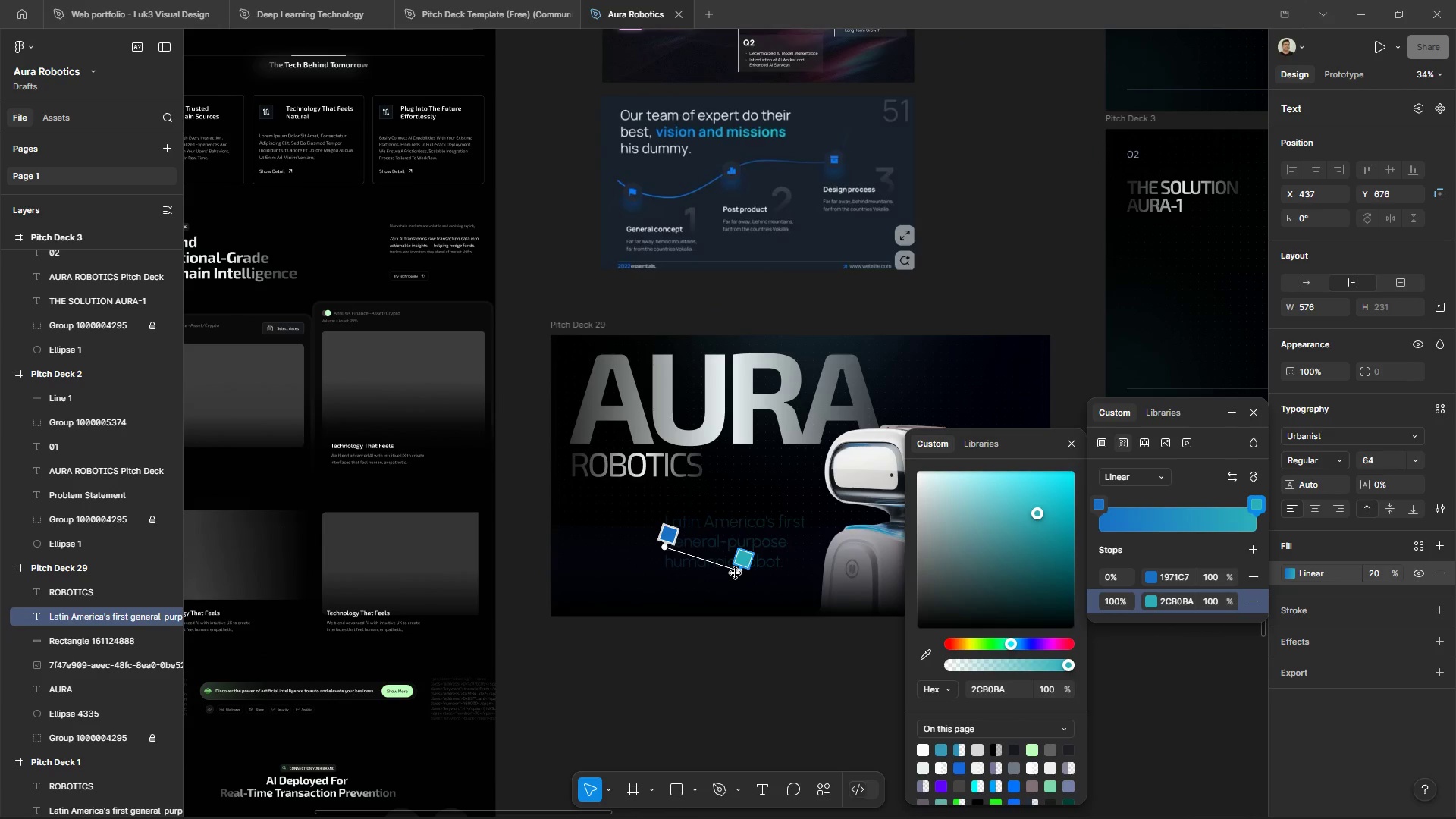 
left_click_drag(start_coordinate=[736, 573], to_coordinate=[790, 545])
 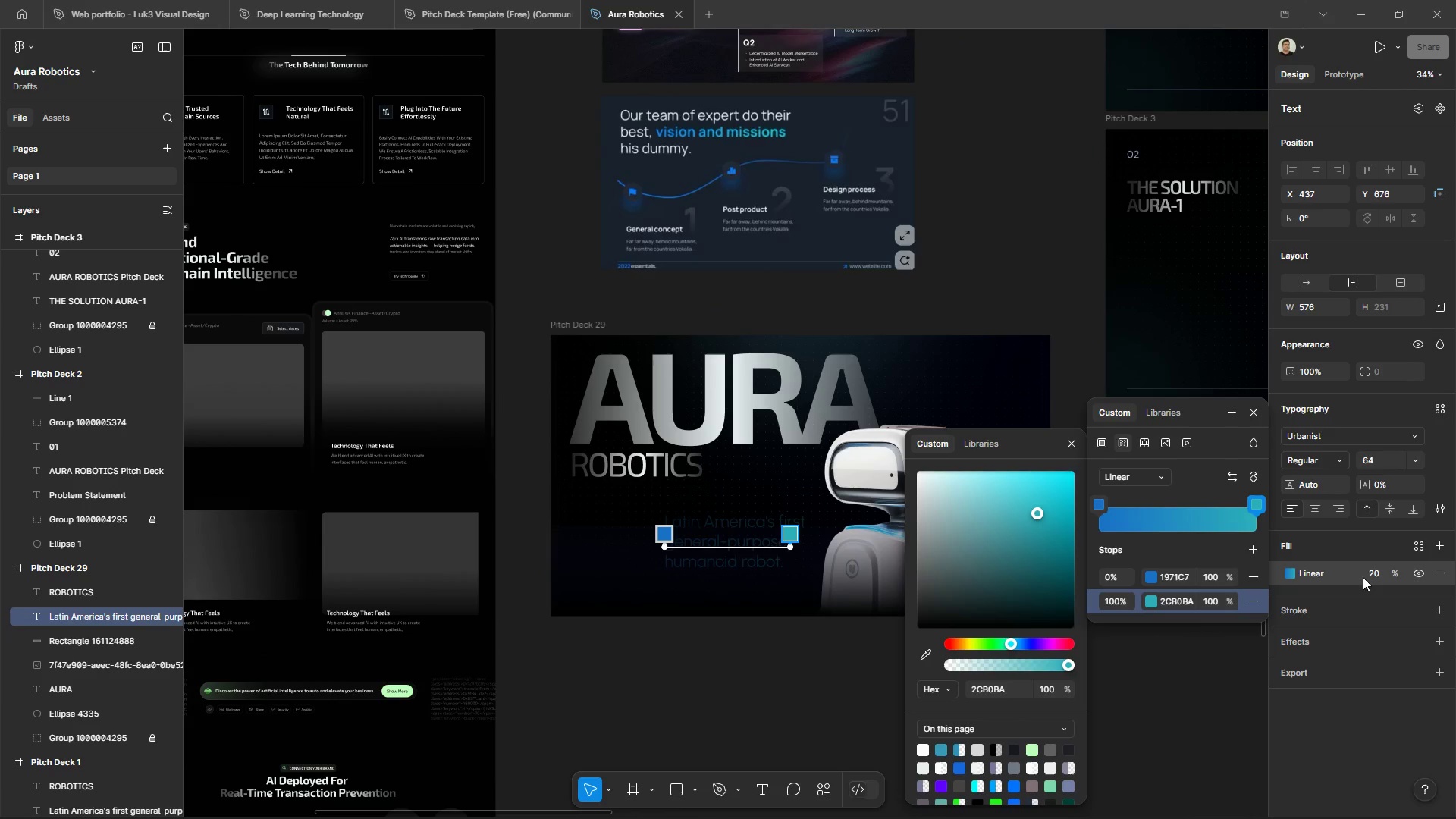 
left_click([1372, 573])
 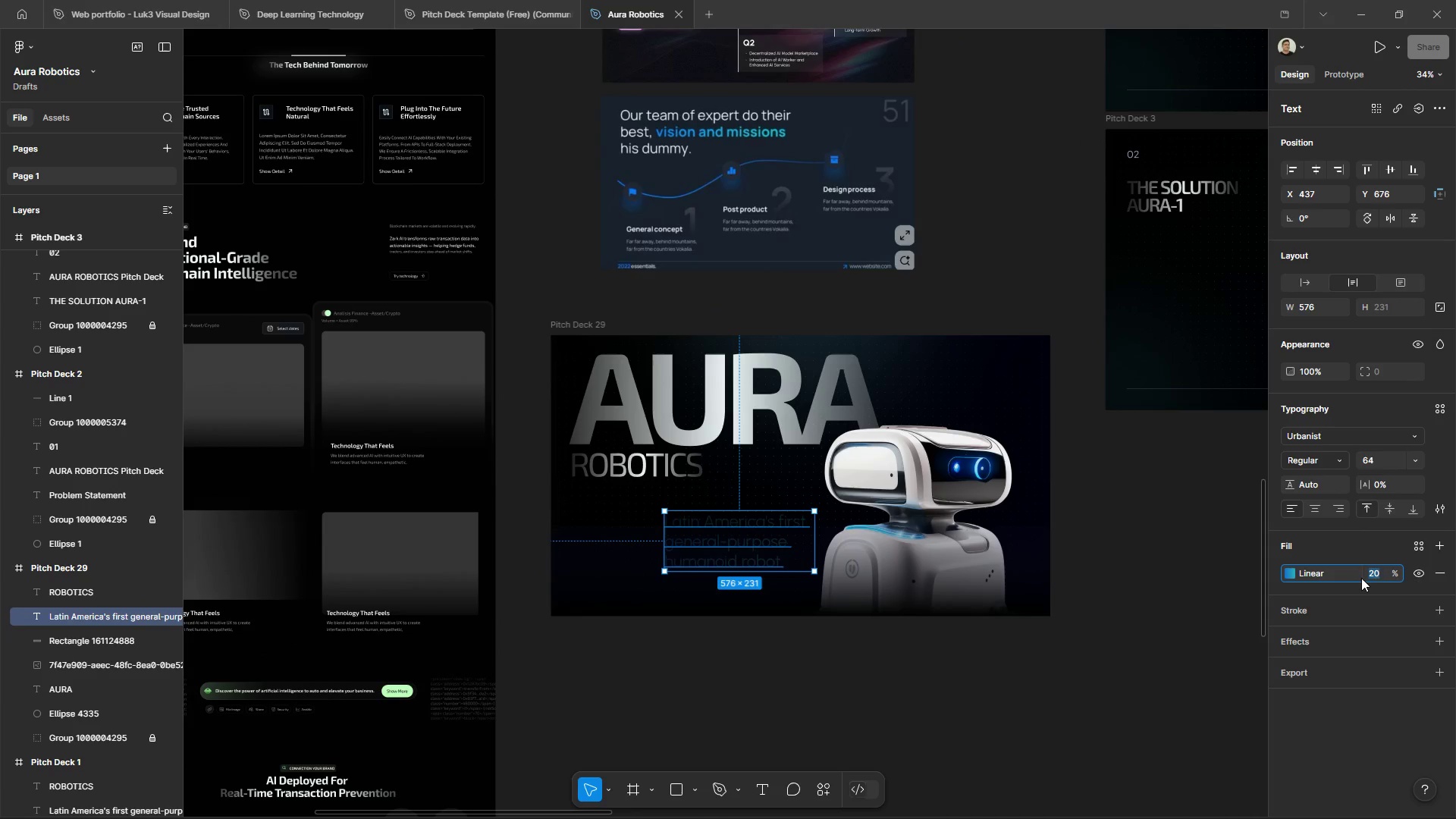 
type(100)
 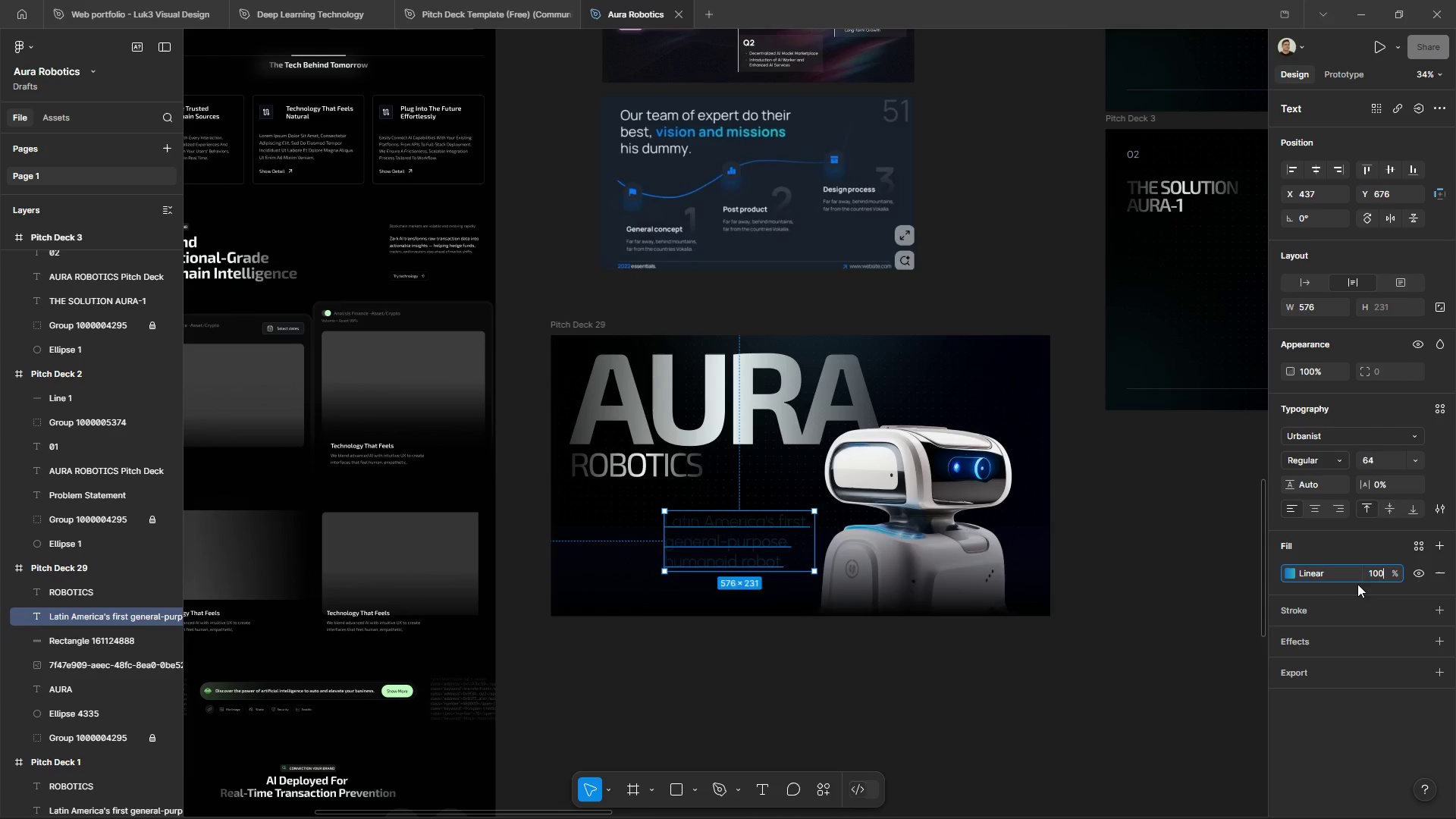 
key(Enter)
 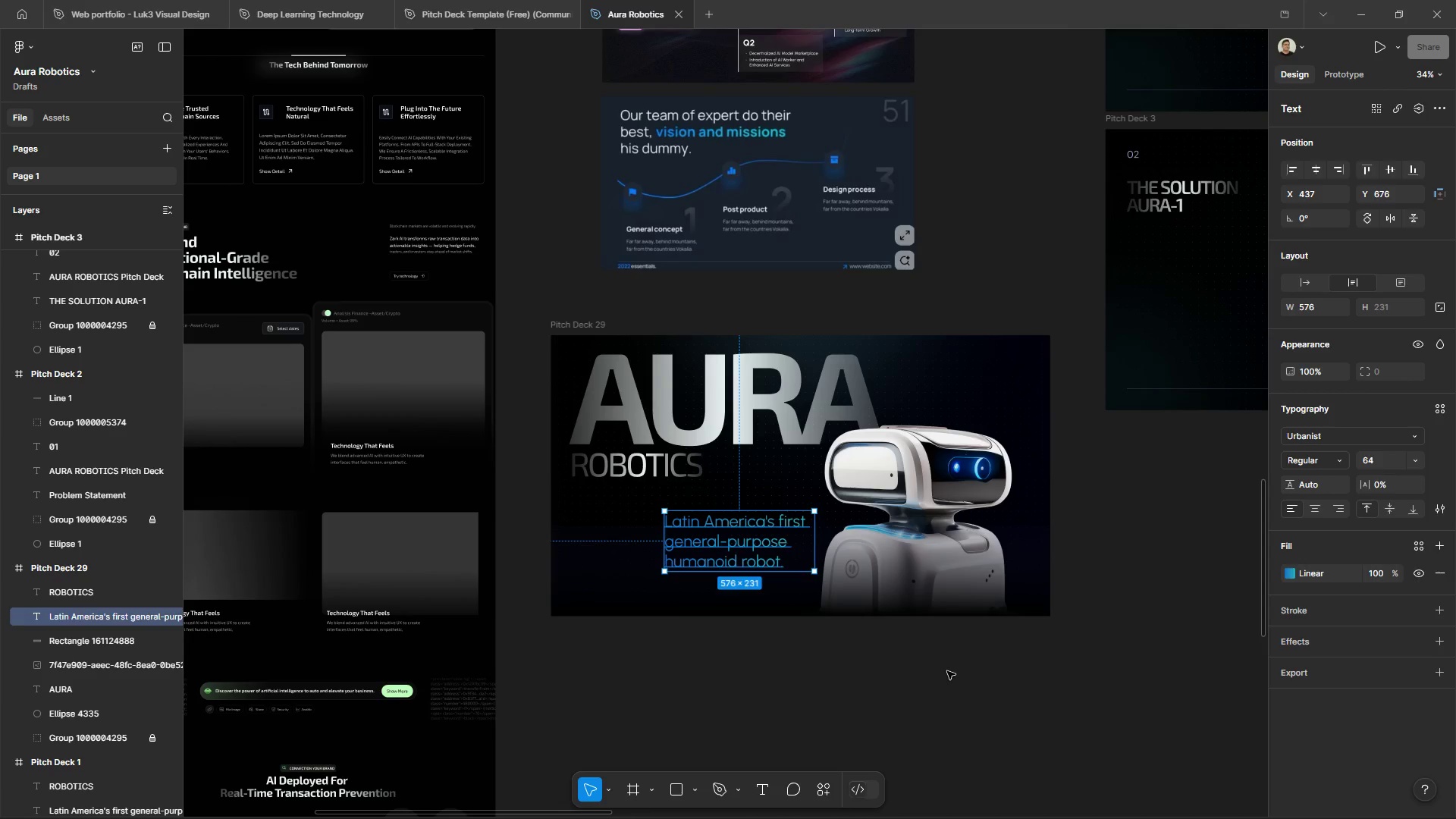 
double_click([946, 671])
 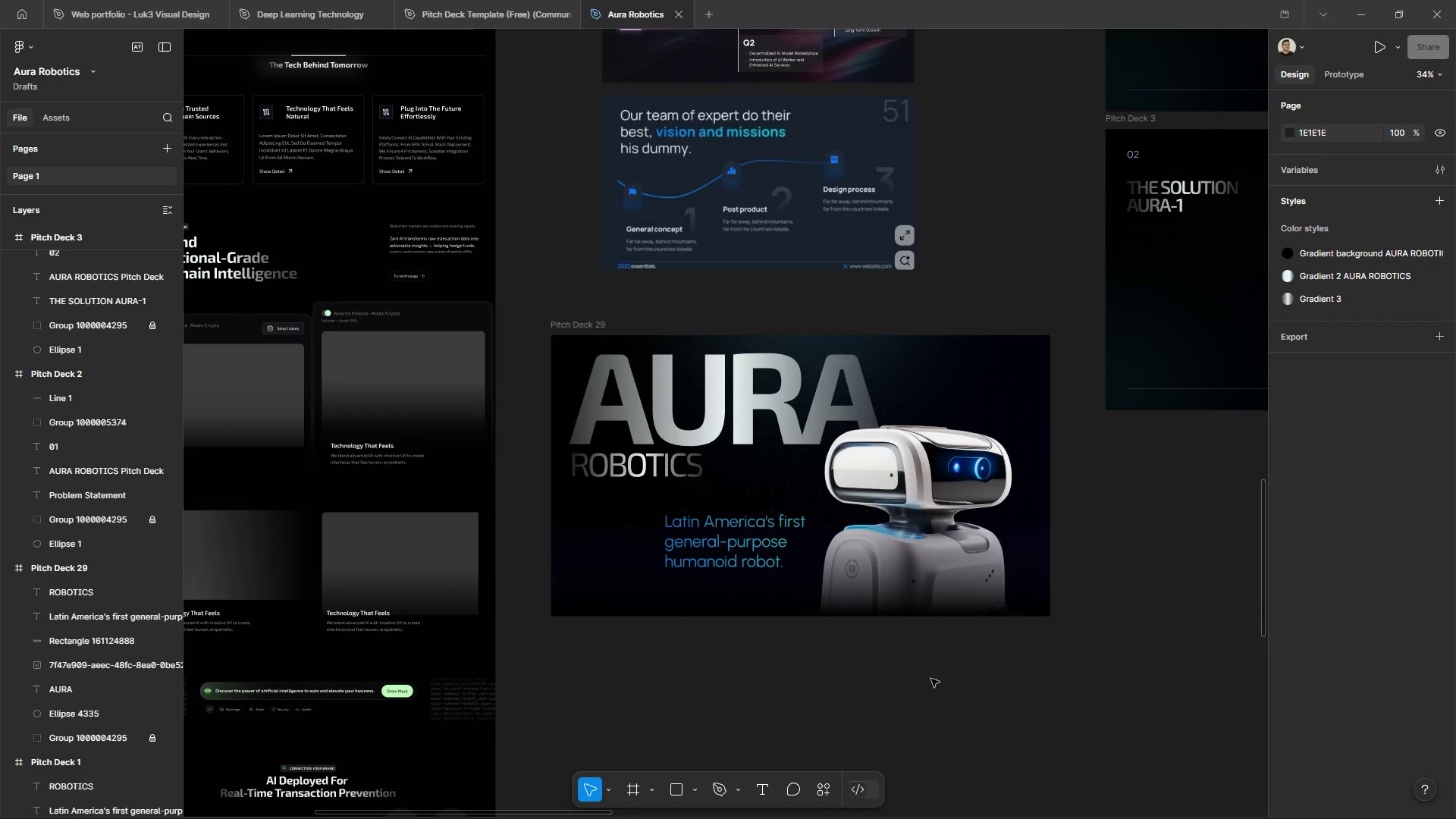 
hold_key(key=AltLeft, duration=1.0)
hold_key(key=ControlLeft, duration=0.98)
scroll: coordinate [988, 531], scroll_direction: none, amount: 0.0
 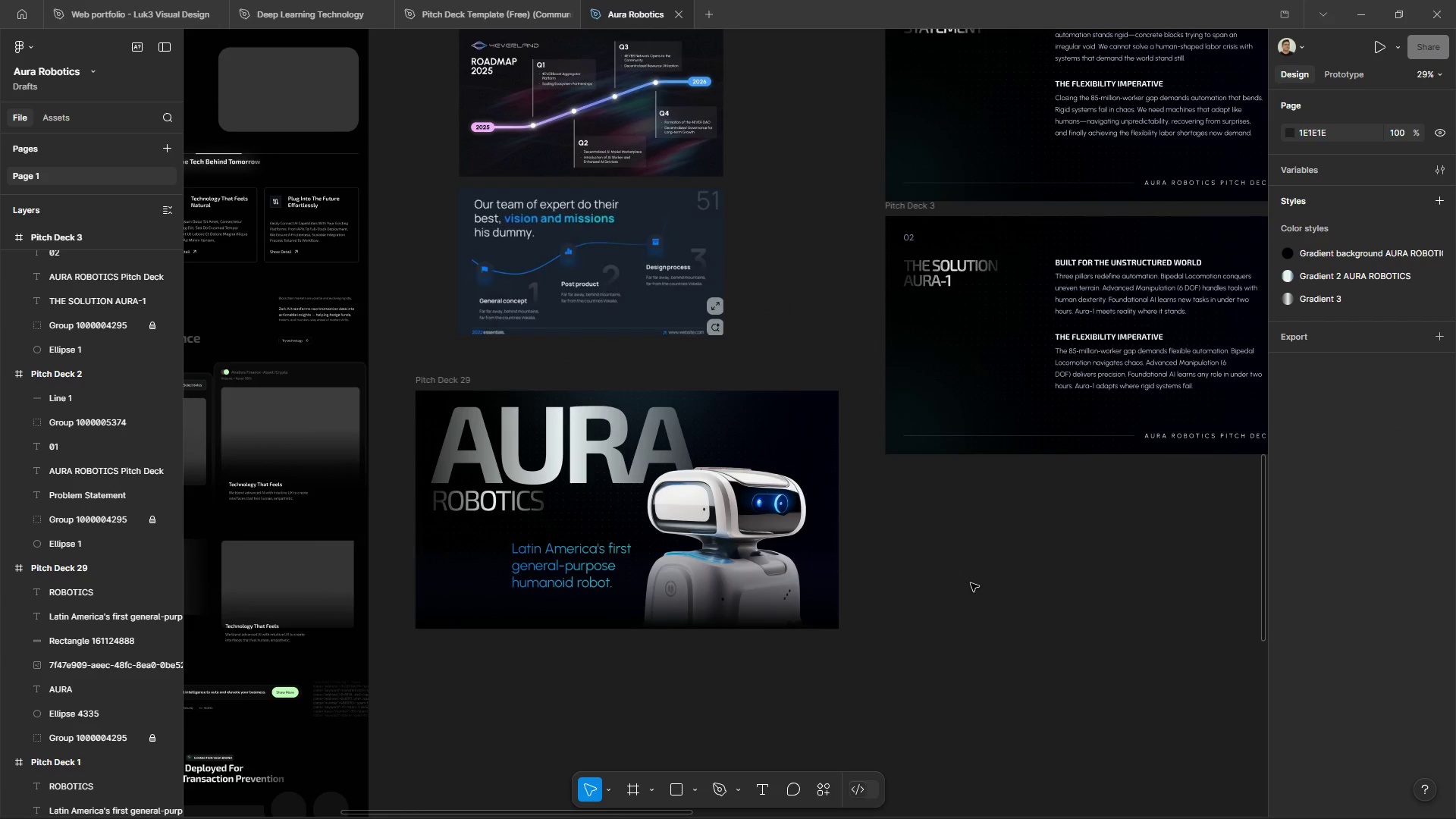 
wait(5.63)
 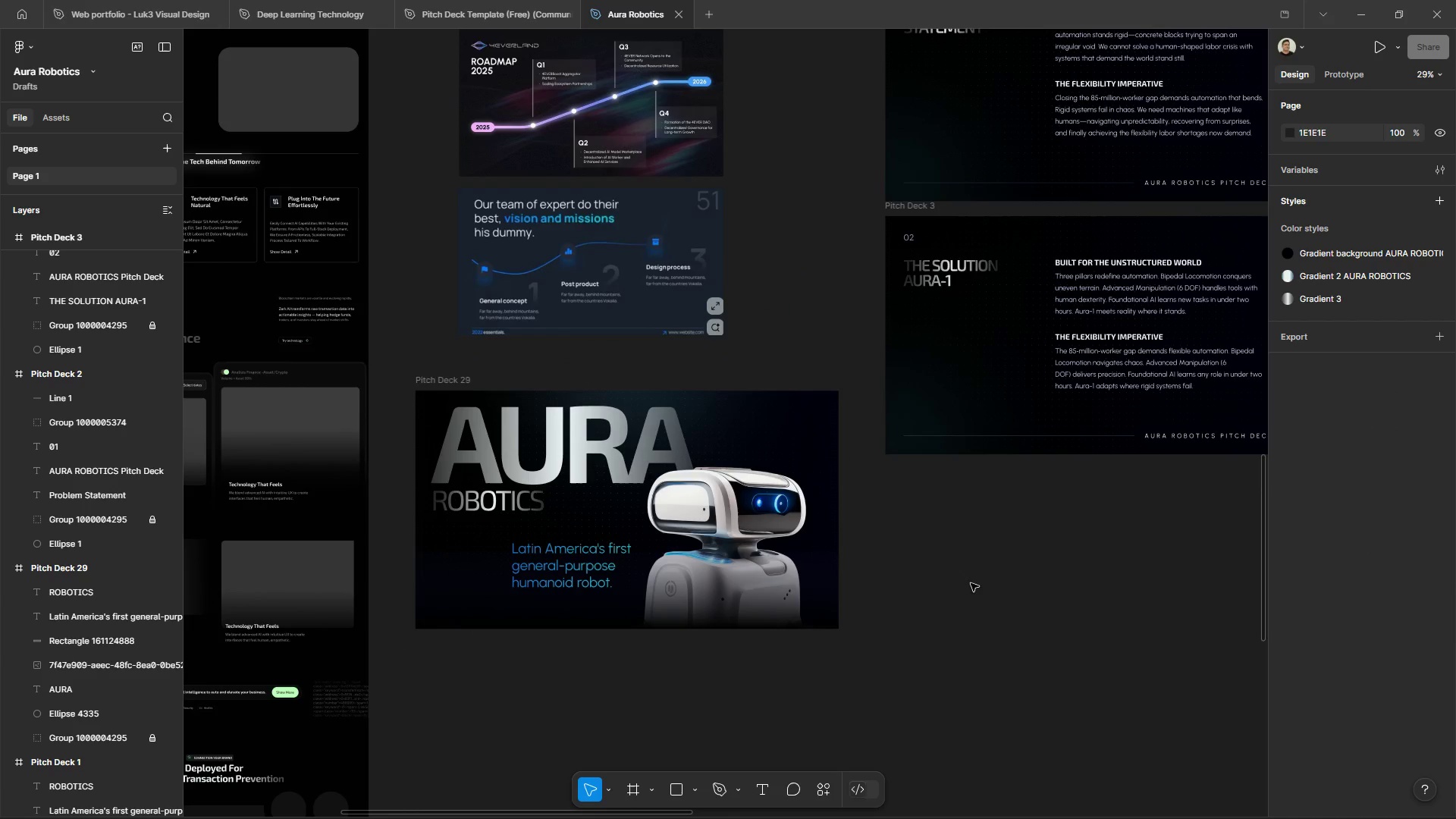 
hold_key(key=ControlLeft, duration=2.34)
hold_key(key=AltLeft, duration=1.5)
scroll: coordinate [967, 588], scroll_direction: down, amount: 4.0
 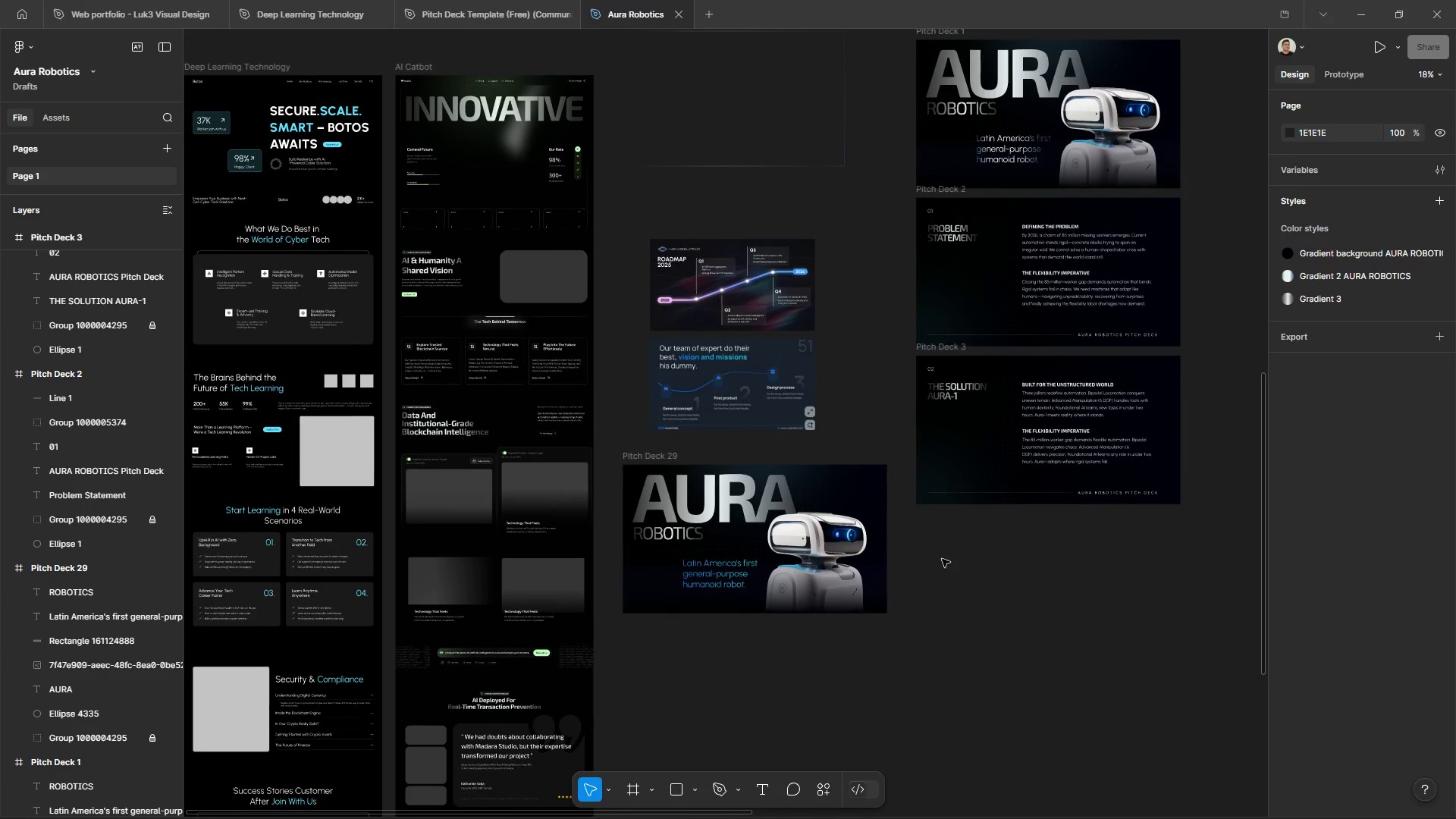 
hold_key(key=AltLeft, duration=0.78)
 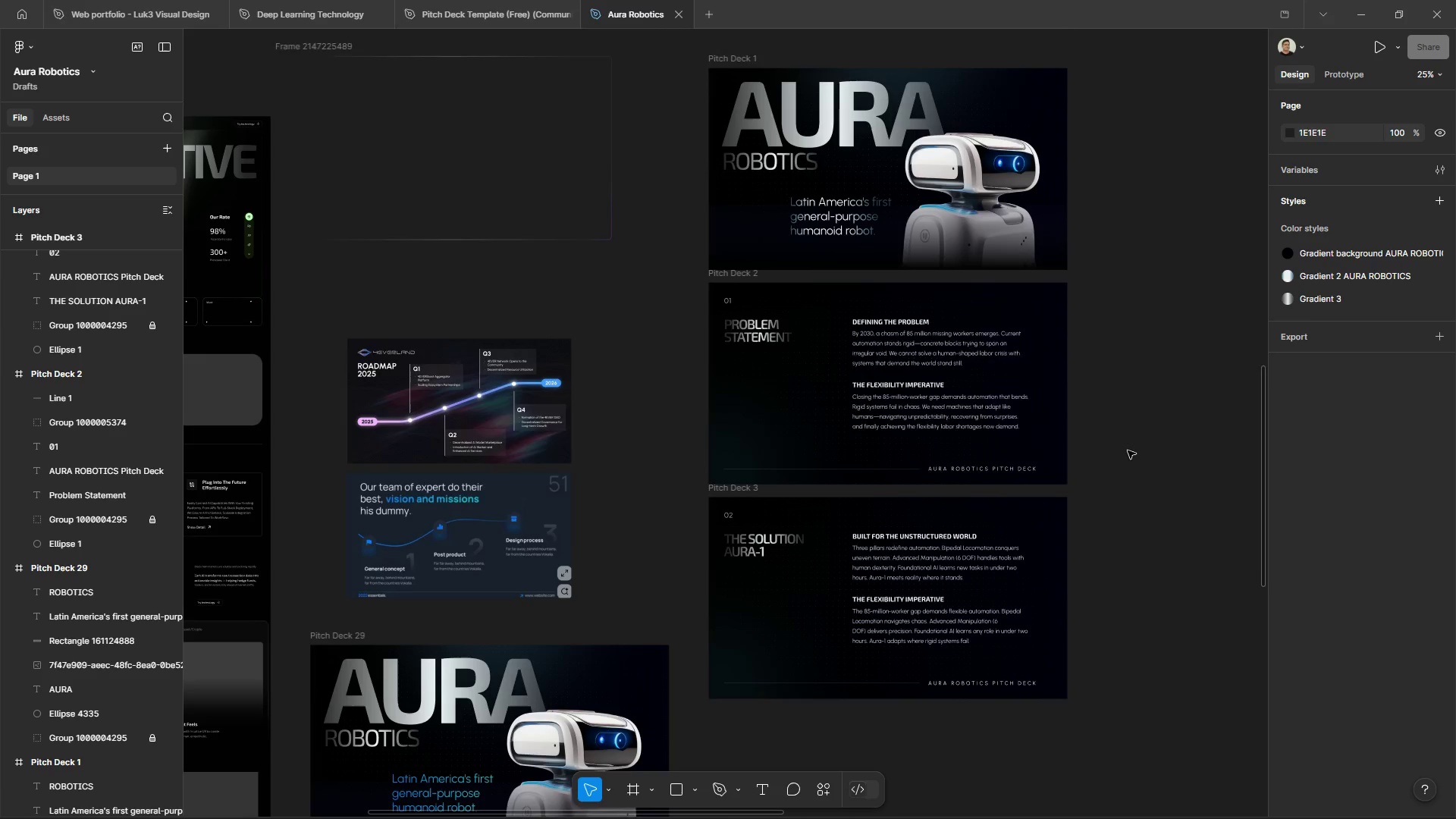 
hold_key(key=AltLeft, duration=1.64)
 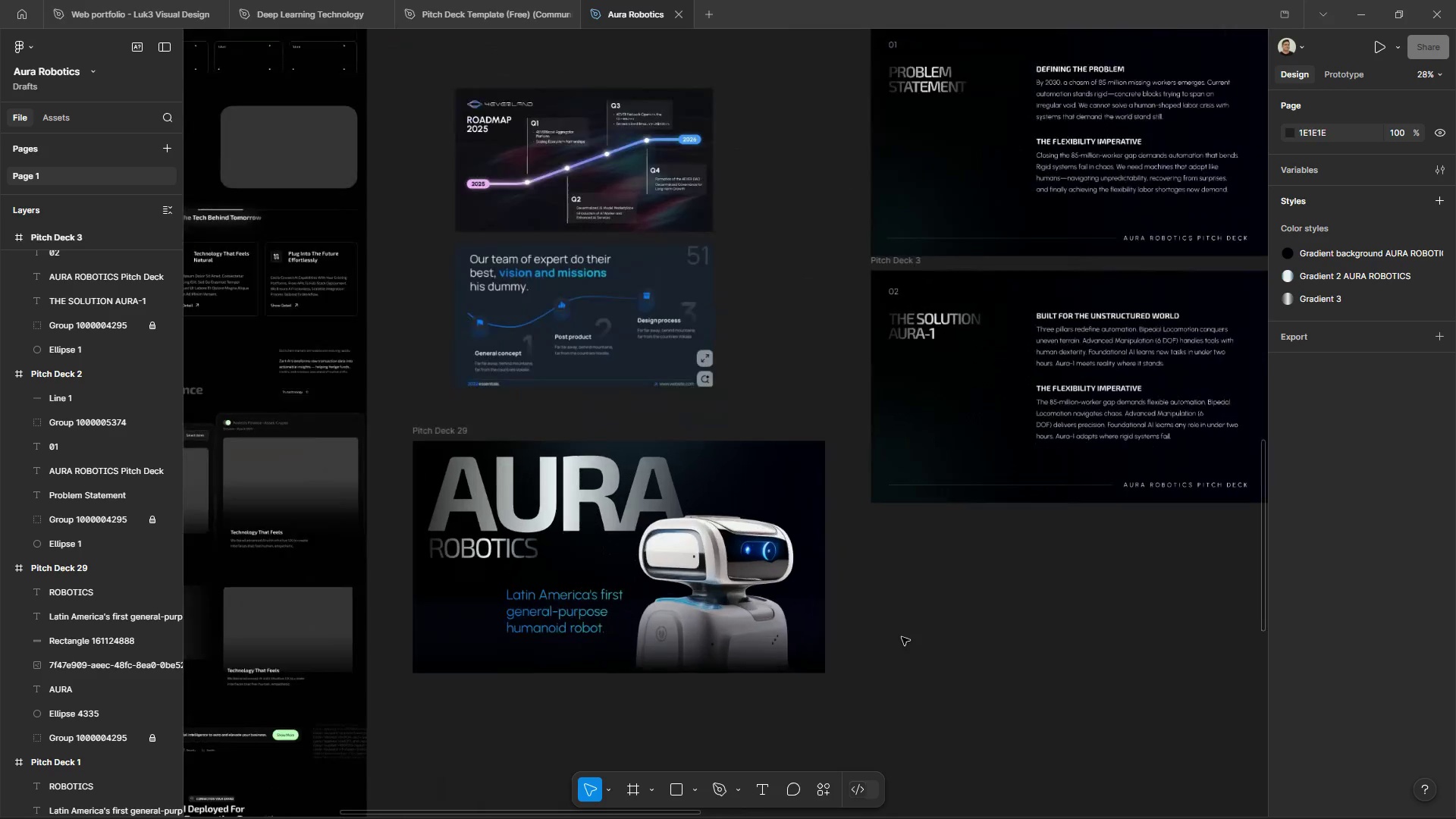 
scroll: coordinate [1122, 446], scroll_direction: up, amount: 3.0
 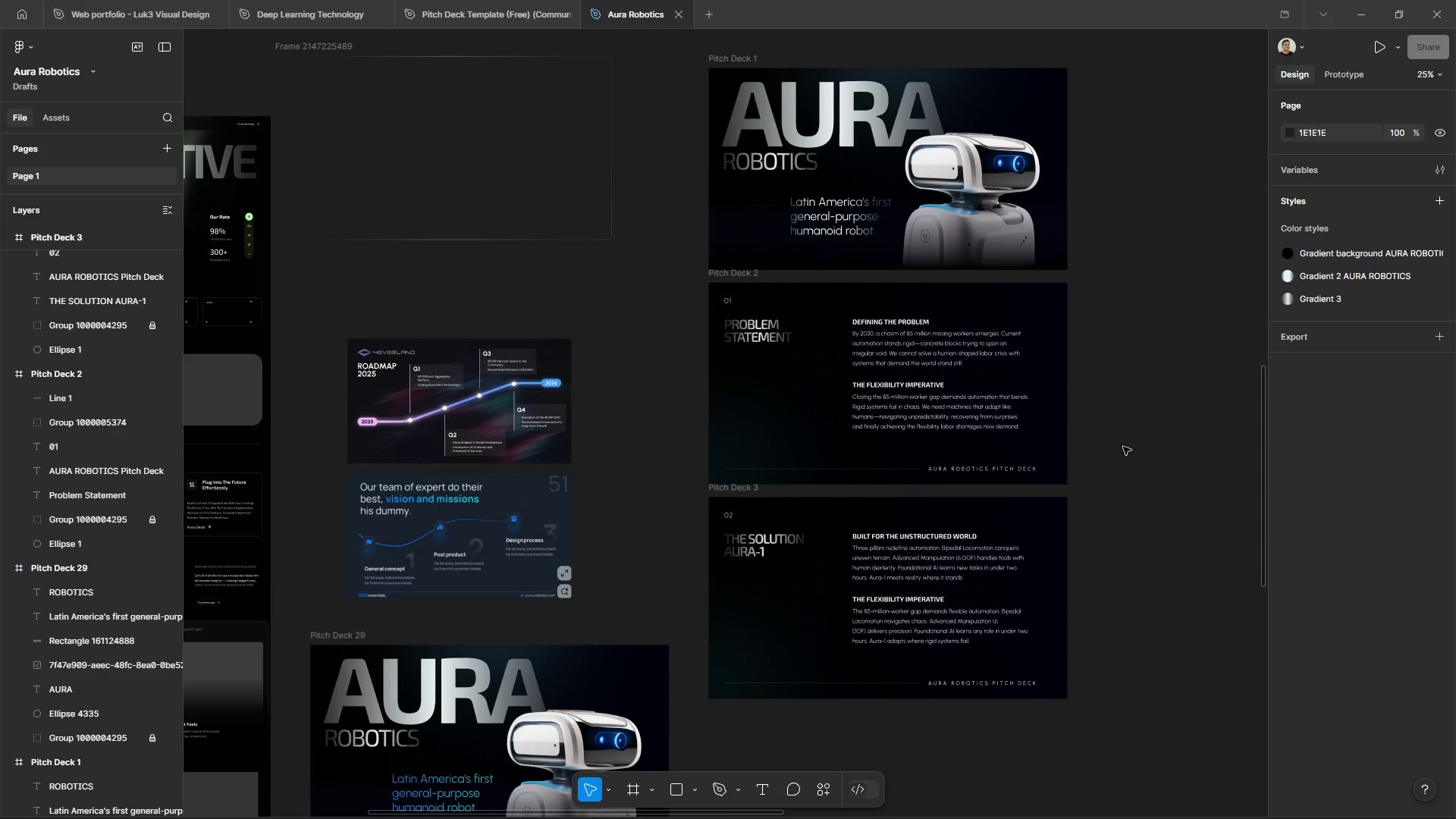 
scroll: coordinate [1128, 452], scroll_direction: down, amount: 3.0
 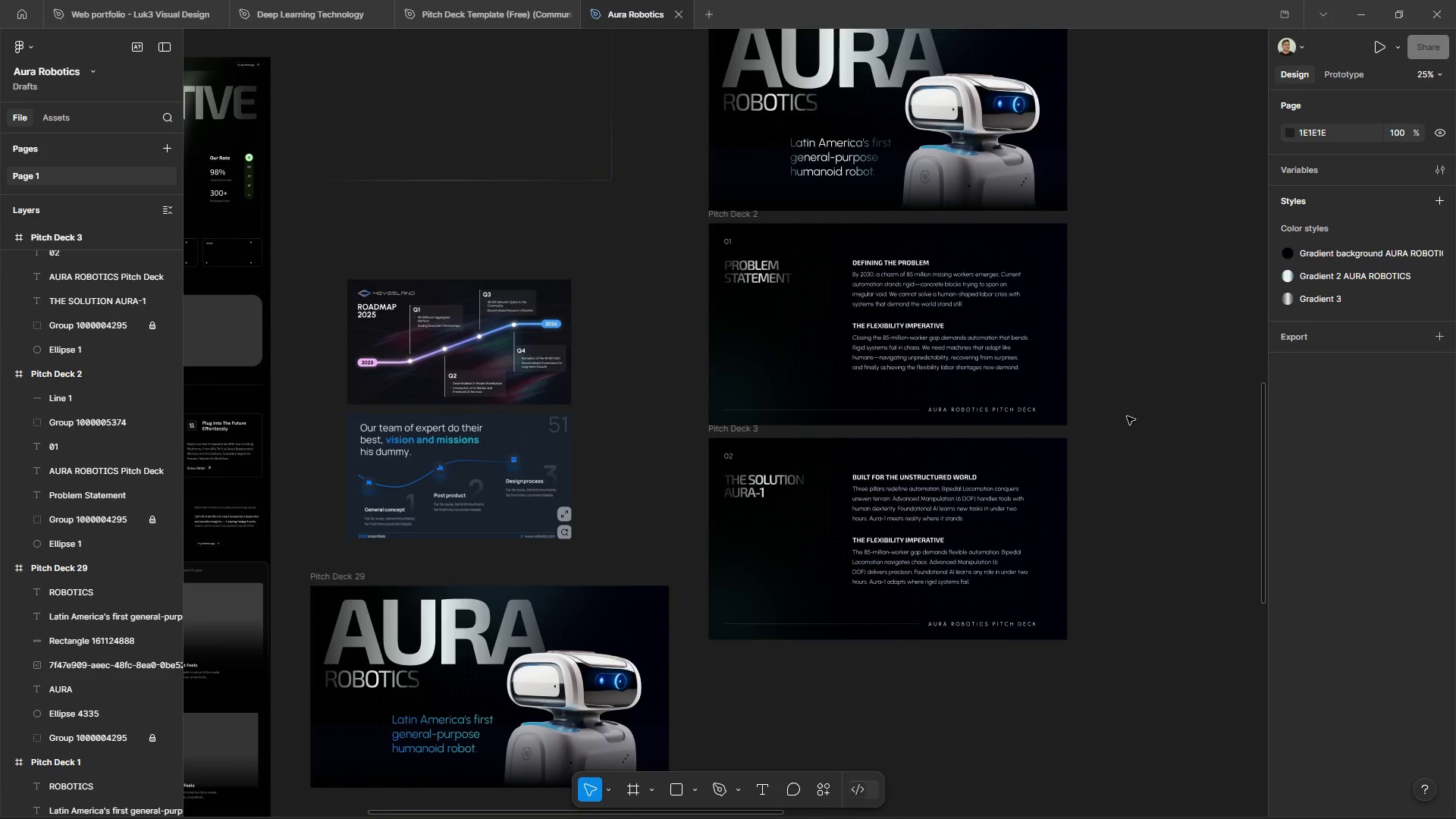 
hold_key(key=ControlLeft, duration=1.17)
hold_key(key=AltLeft, duration=0.66)
scroll: coordinate [902, 635], scroll_direction: up, amount: 2.0
 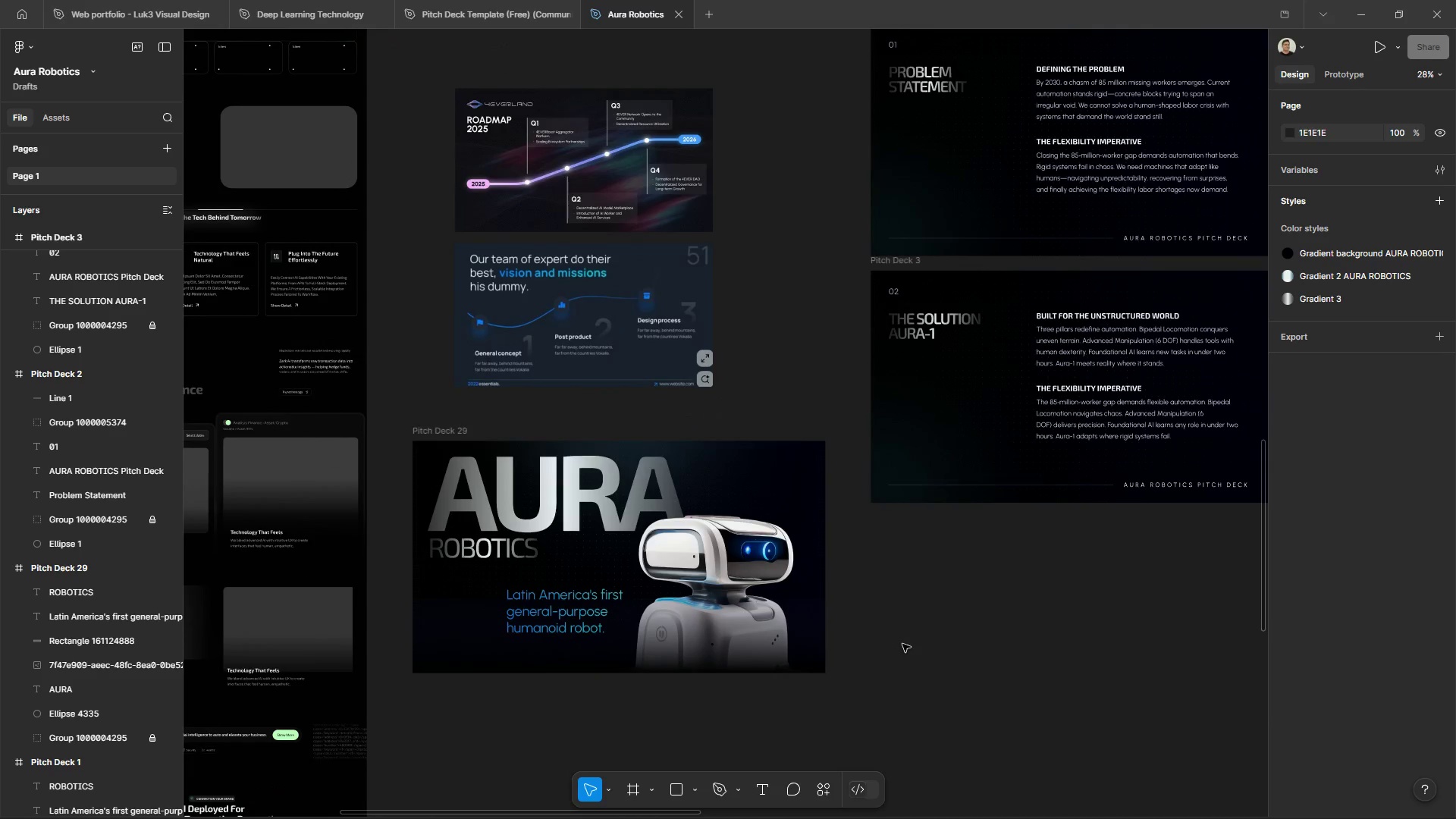 
wait(5.14)
 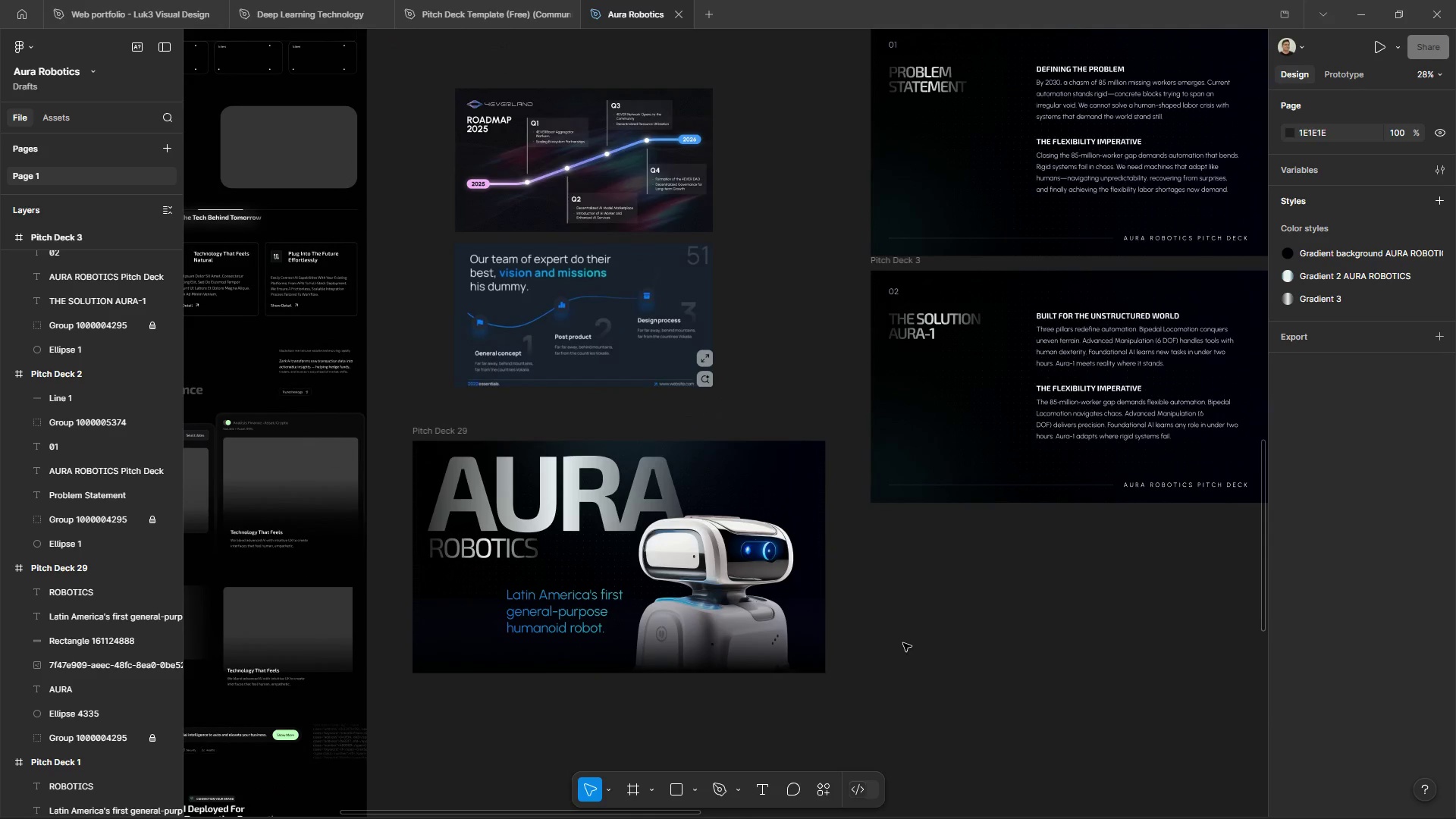 
hold_key(key=AltLeft, duration=0.39)
hold_key(key=ControlLeft, duration=0.39)
scroll: coordinate [867, 590], scroll_direction: up, amount: 2.0
 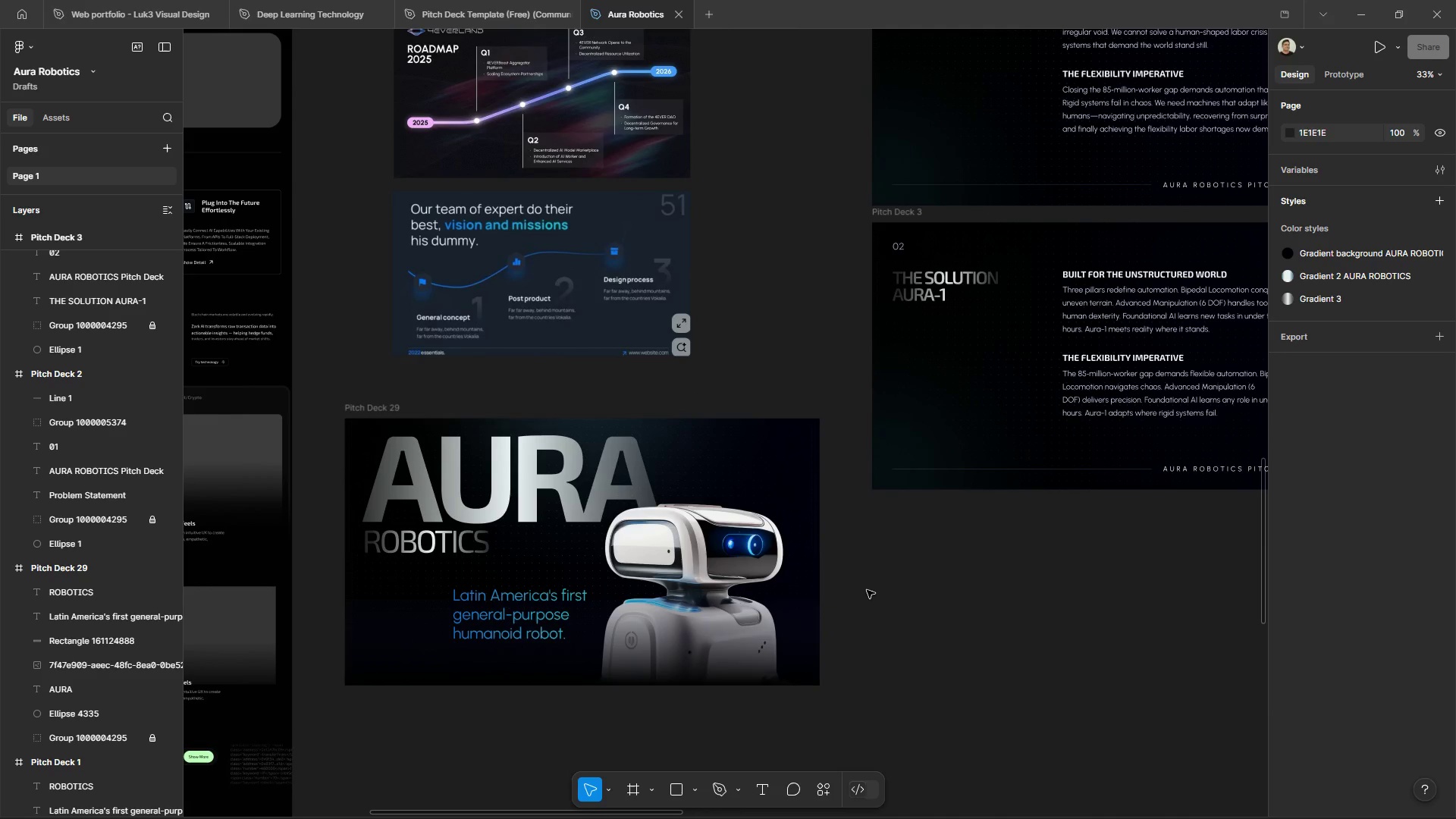 
hold_key(key=ControlLeft, duration=0.94)
hold_key(key=AltLeft, duration=0.88)
scroll: coordinate [639, 435], scroll_direction: down, amount: 1.0
 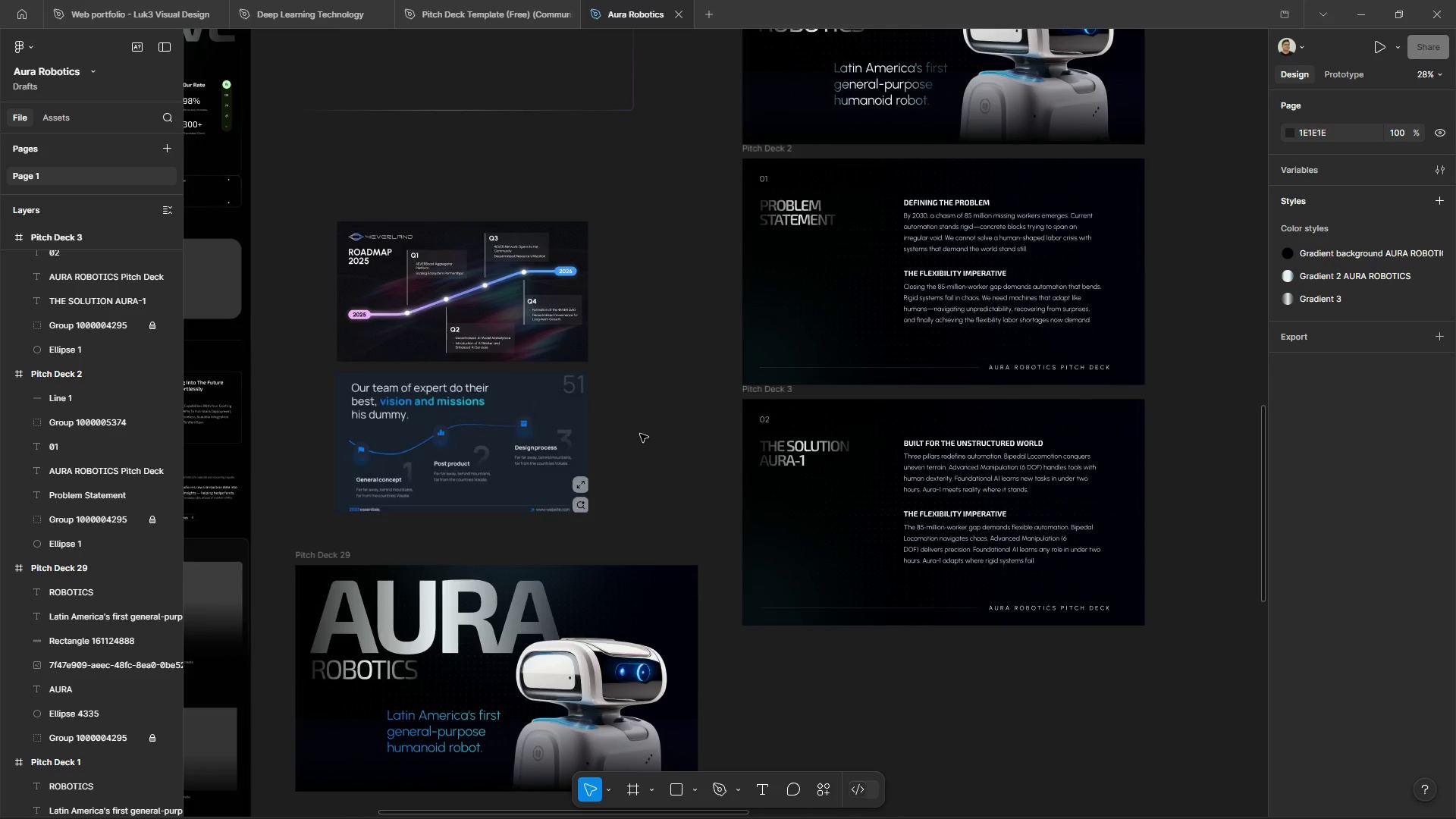 
hold_key(key=AltLeft, duration=0.97)
hold_key(key=ControlLeft, duration=0.97)
scroll: coordinate [638, 437], scroll_direction: down, amount: 5.0
 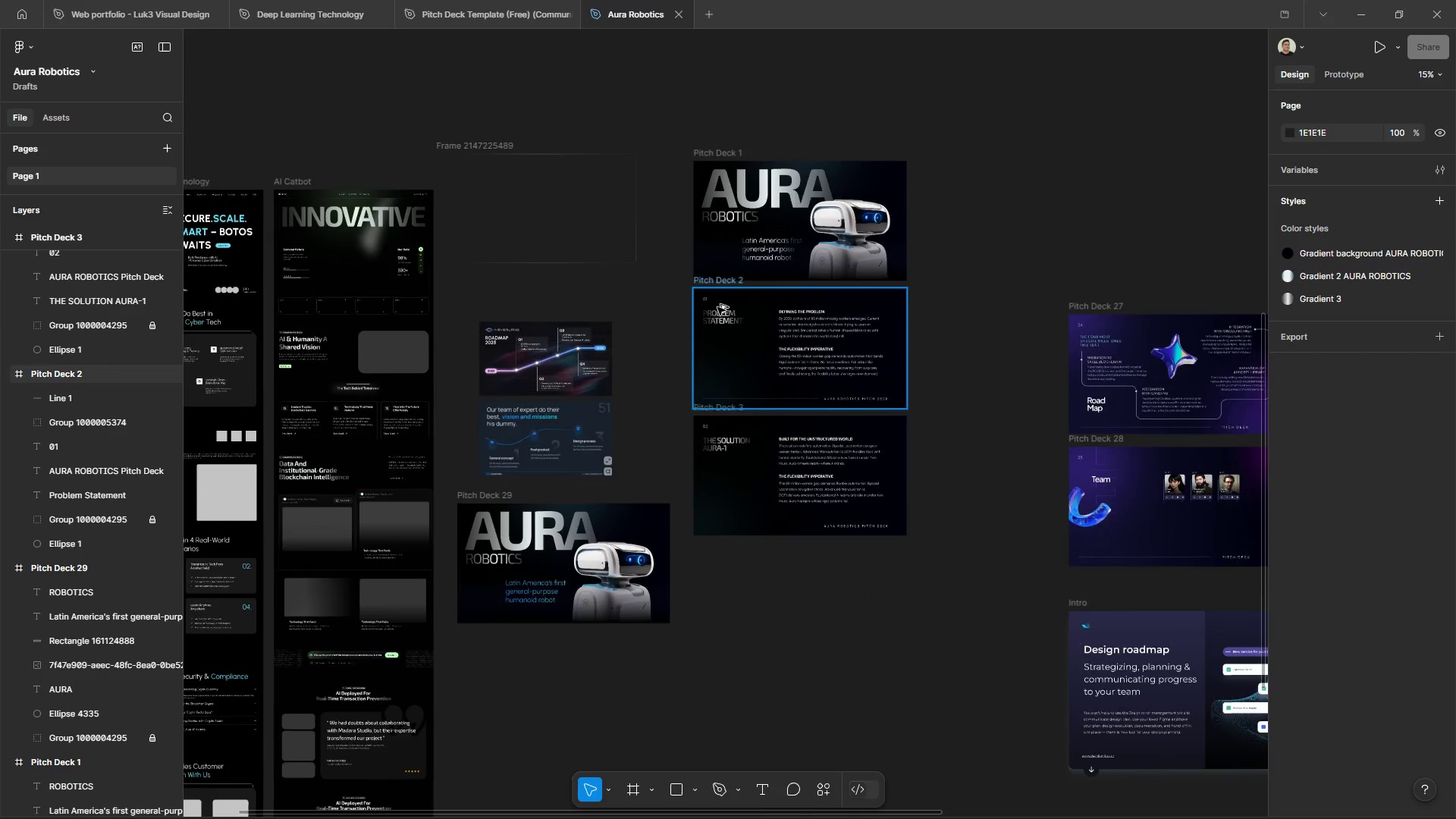 
scroll: coordinate [720, 300], scroll_direction: up, amount: 3.0
 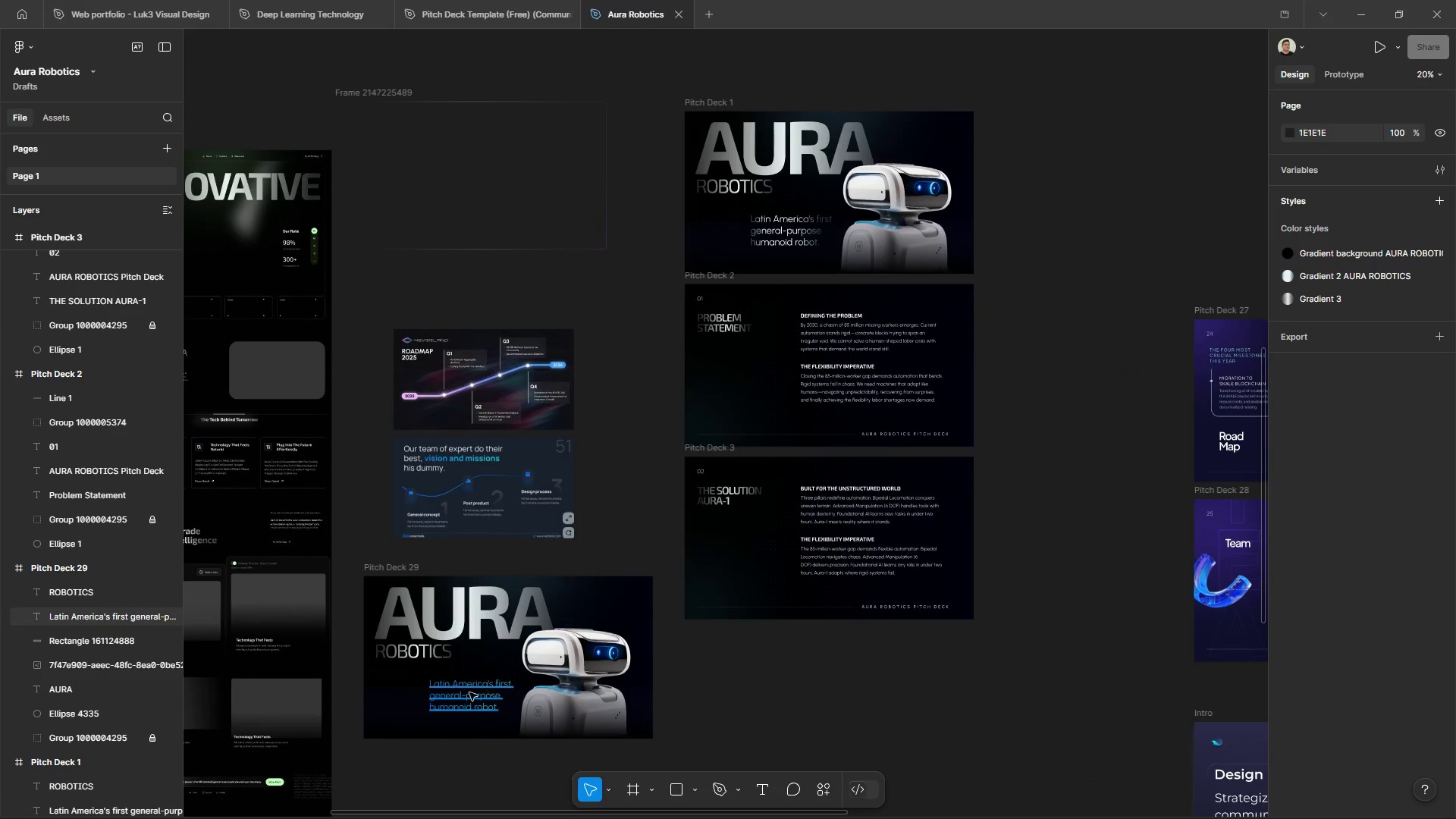 
left_click([459, 698])
 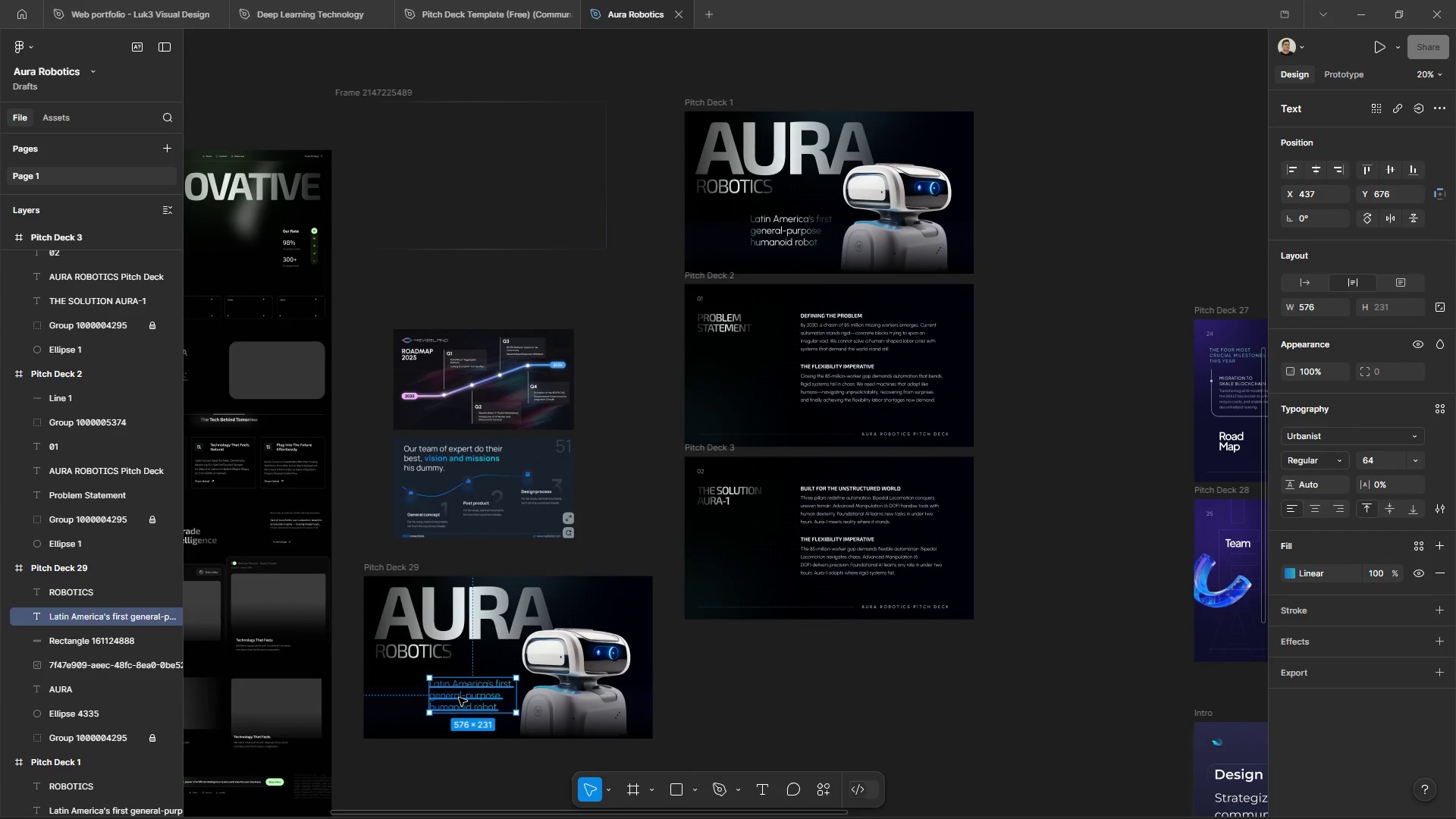 
key(Control+C)
 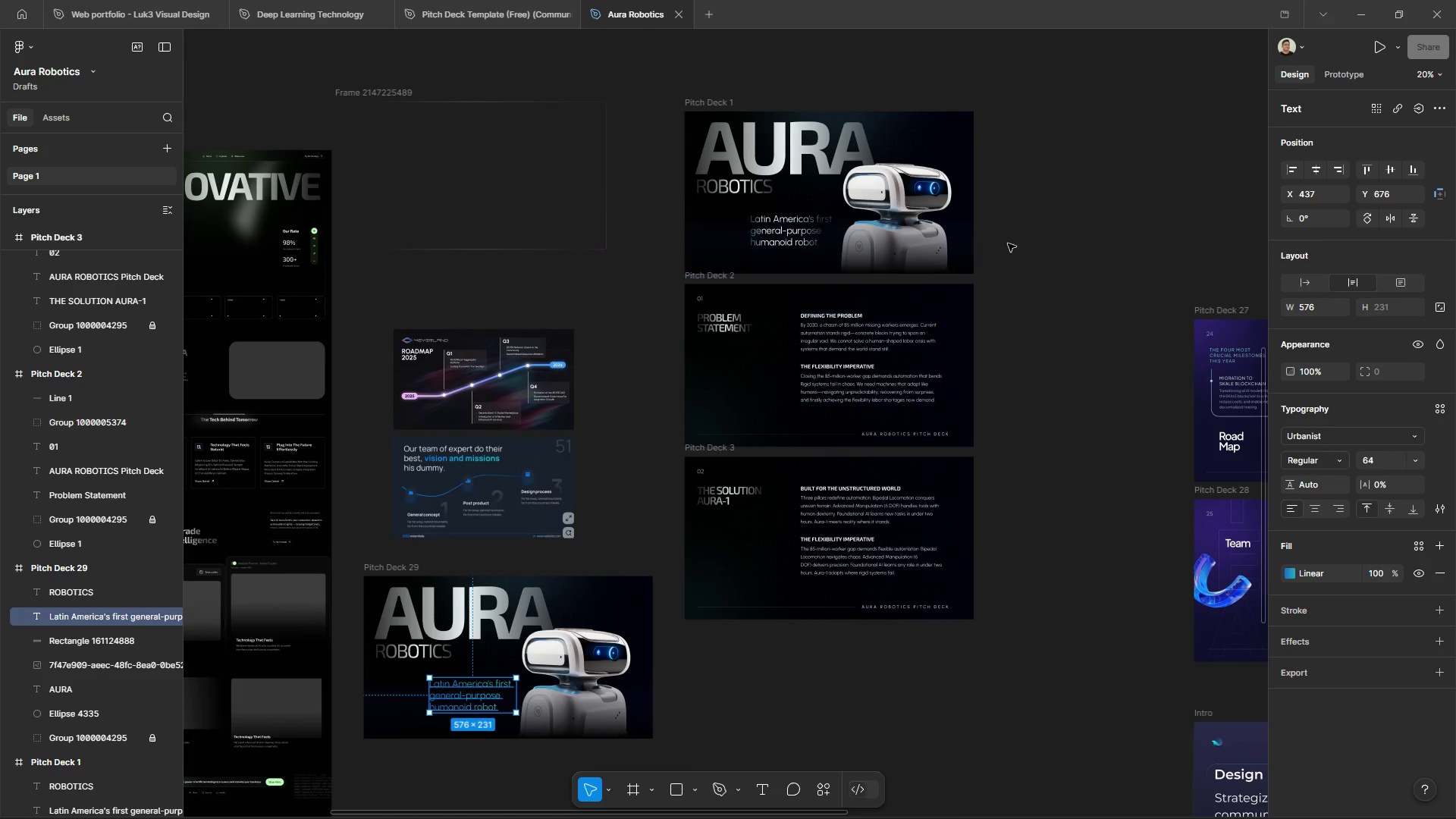 
left_click([1009, 242])
 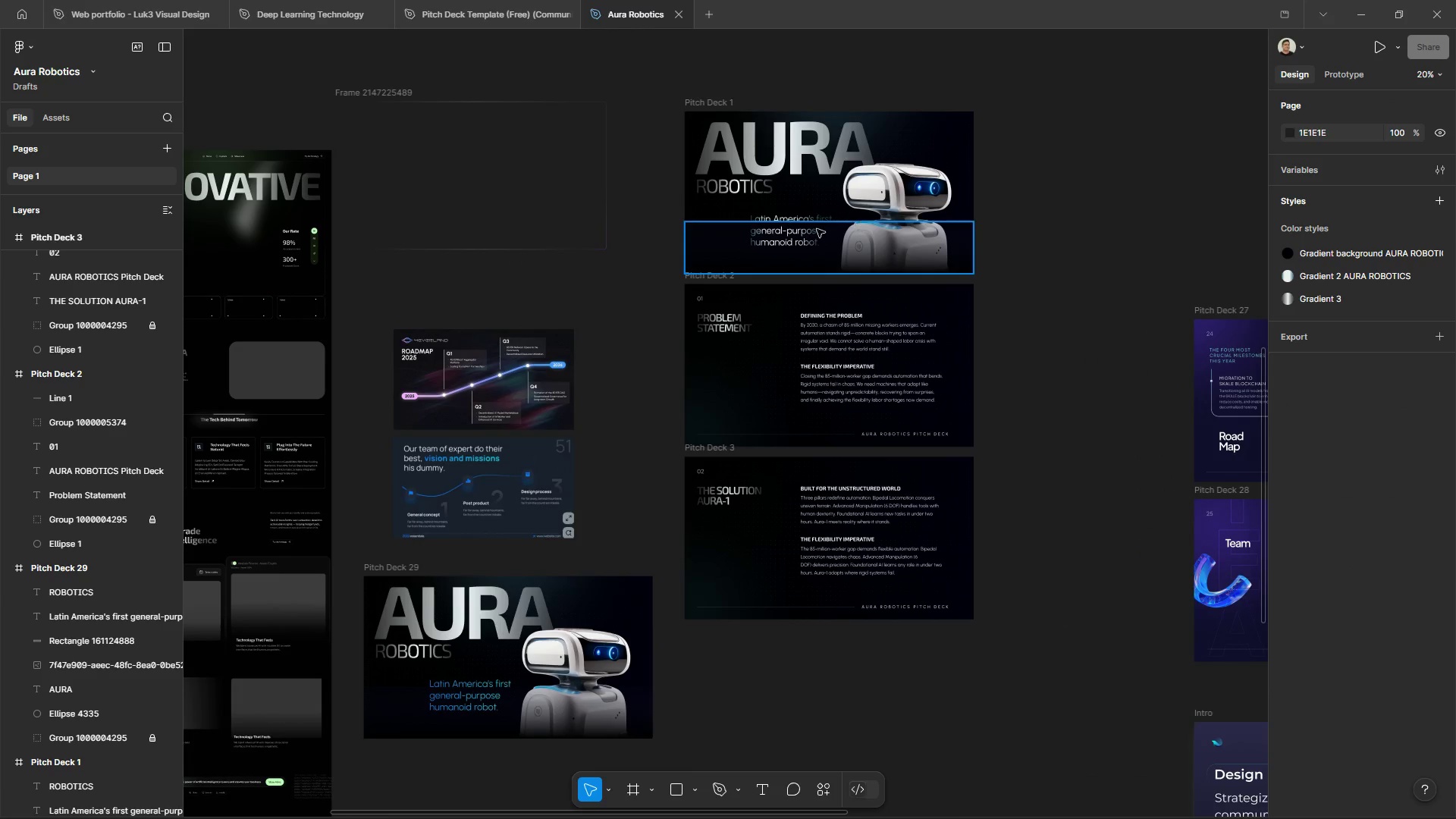 
left_click([783, 234])
 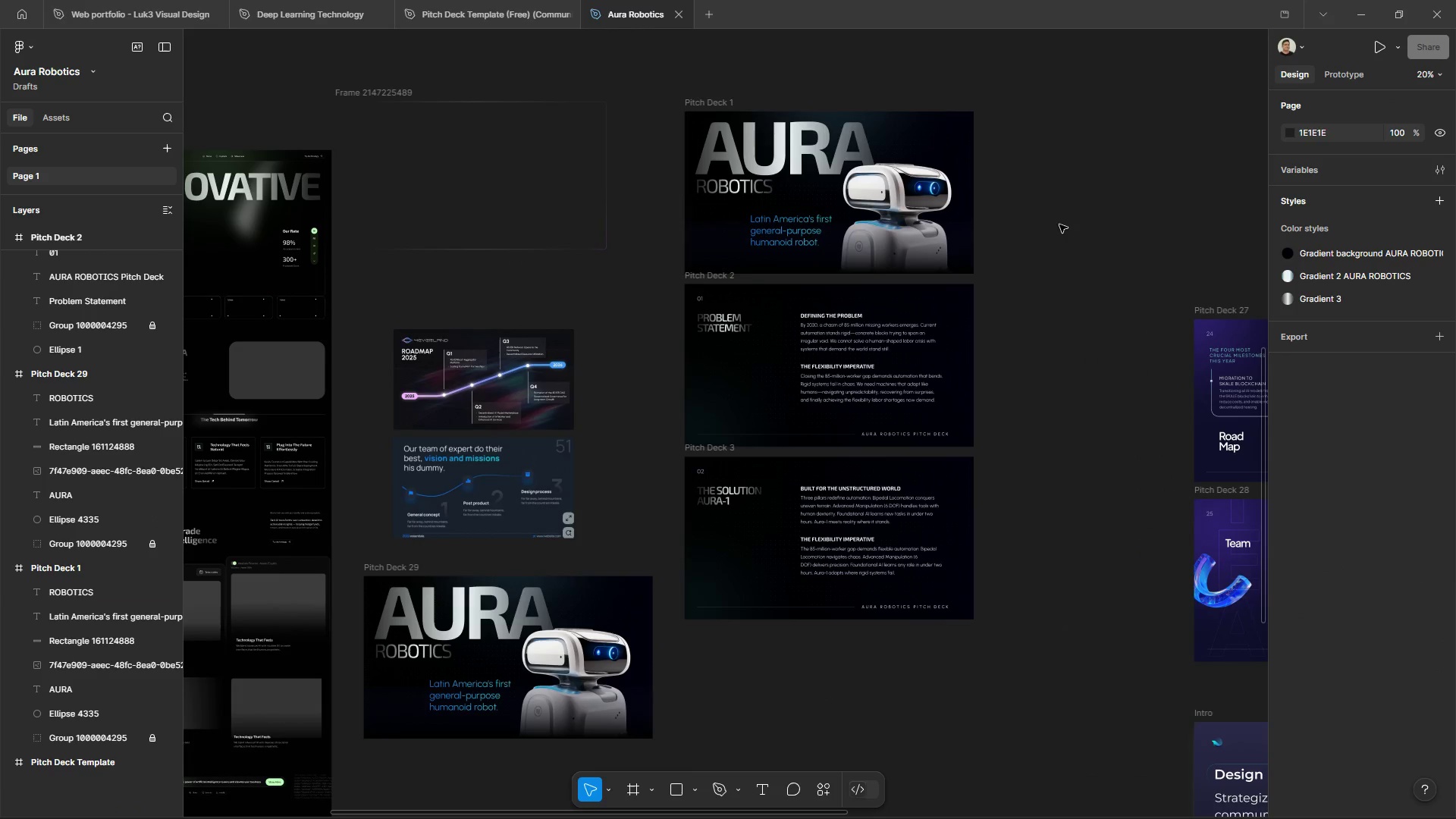 
hold_key(key=ControlLeft, duration=3.48)
hold_key(key=AltLeft, duration=1.5)
scroll: coordinate [1042, 242], scroll_direction: up, amount: 13.0
 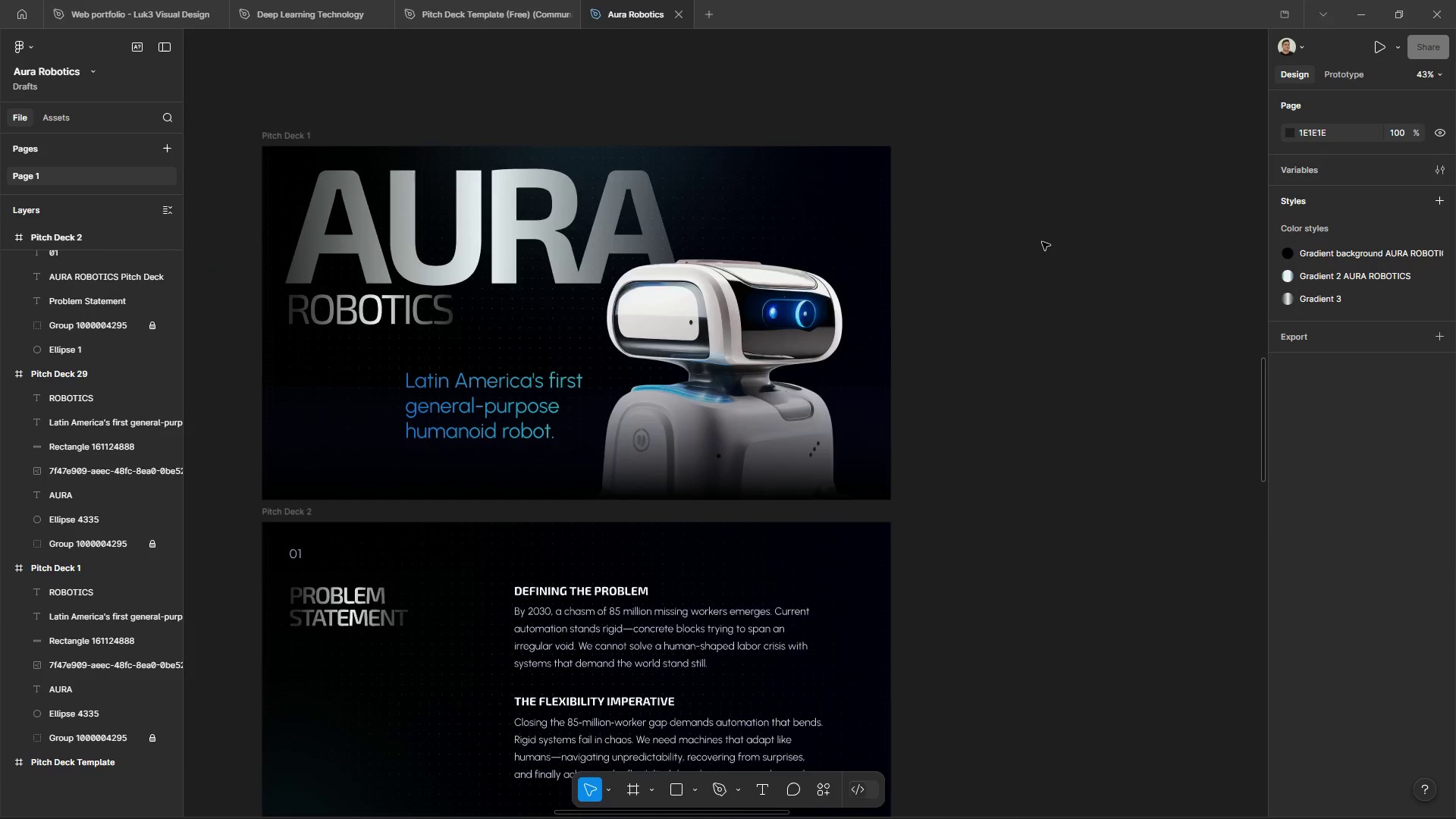 
hold_key(key=AltLeft, duration=1.52)
scroll: coordinate [1014, 250], scroll_direction: down, amount: 1.0
 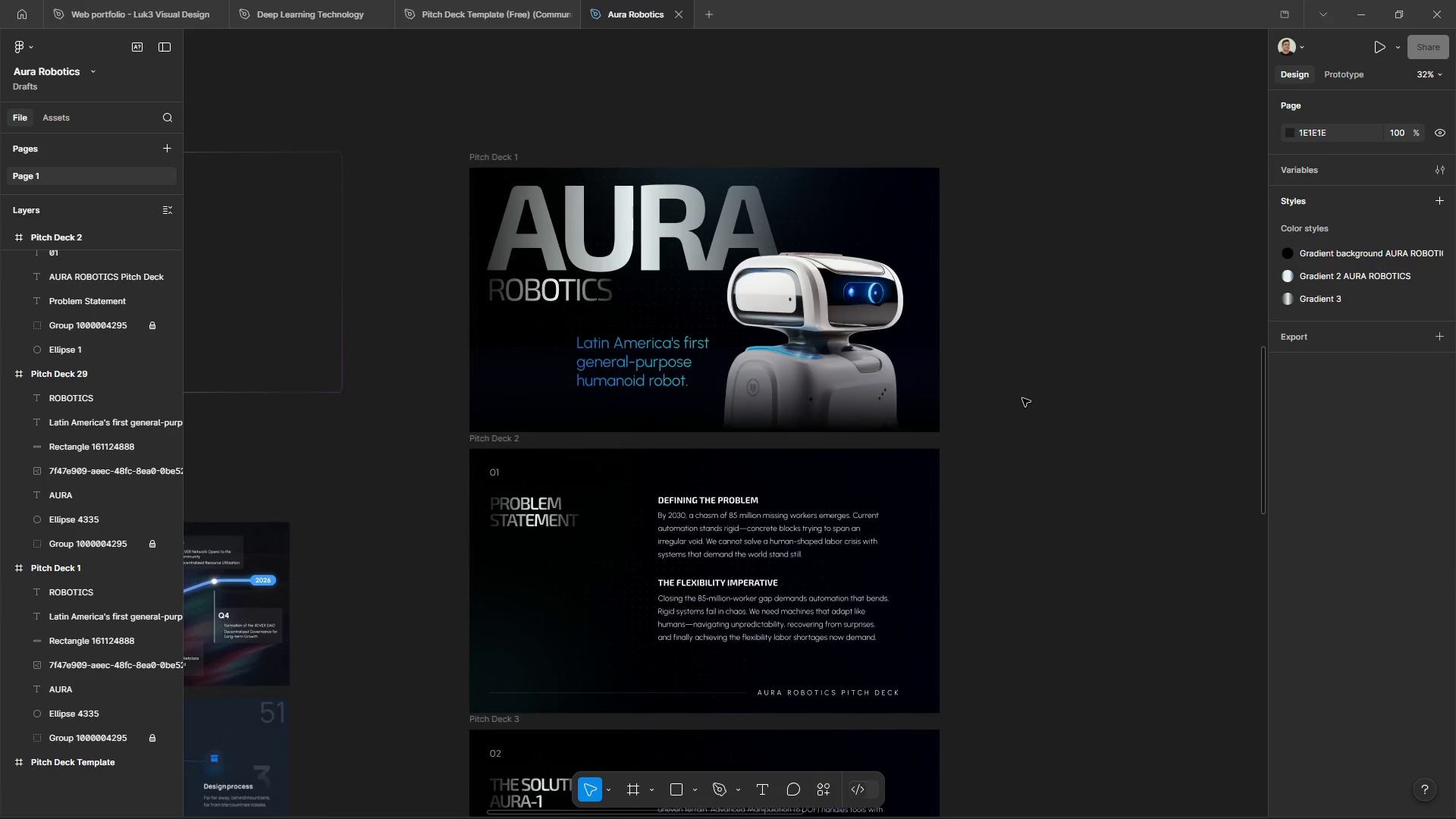 
hold_key(key=AltLeft, duration=0.47)
scroll: coordinate [1031, 375], scroll_direction: up, amount: 2.0
 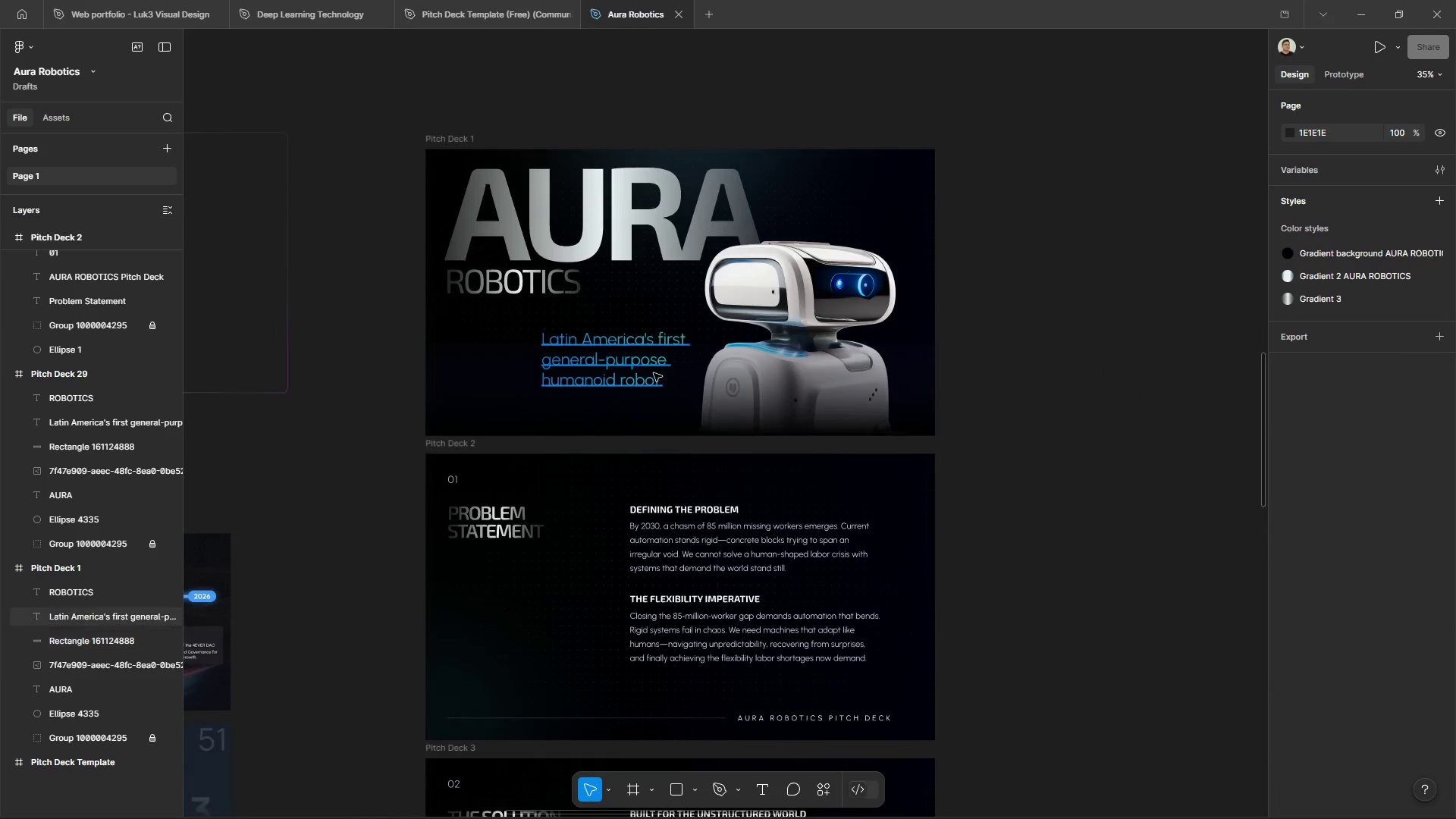 
left_click([654, 373])
 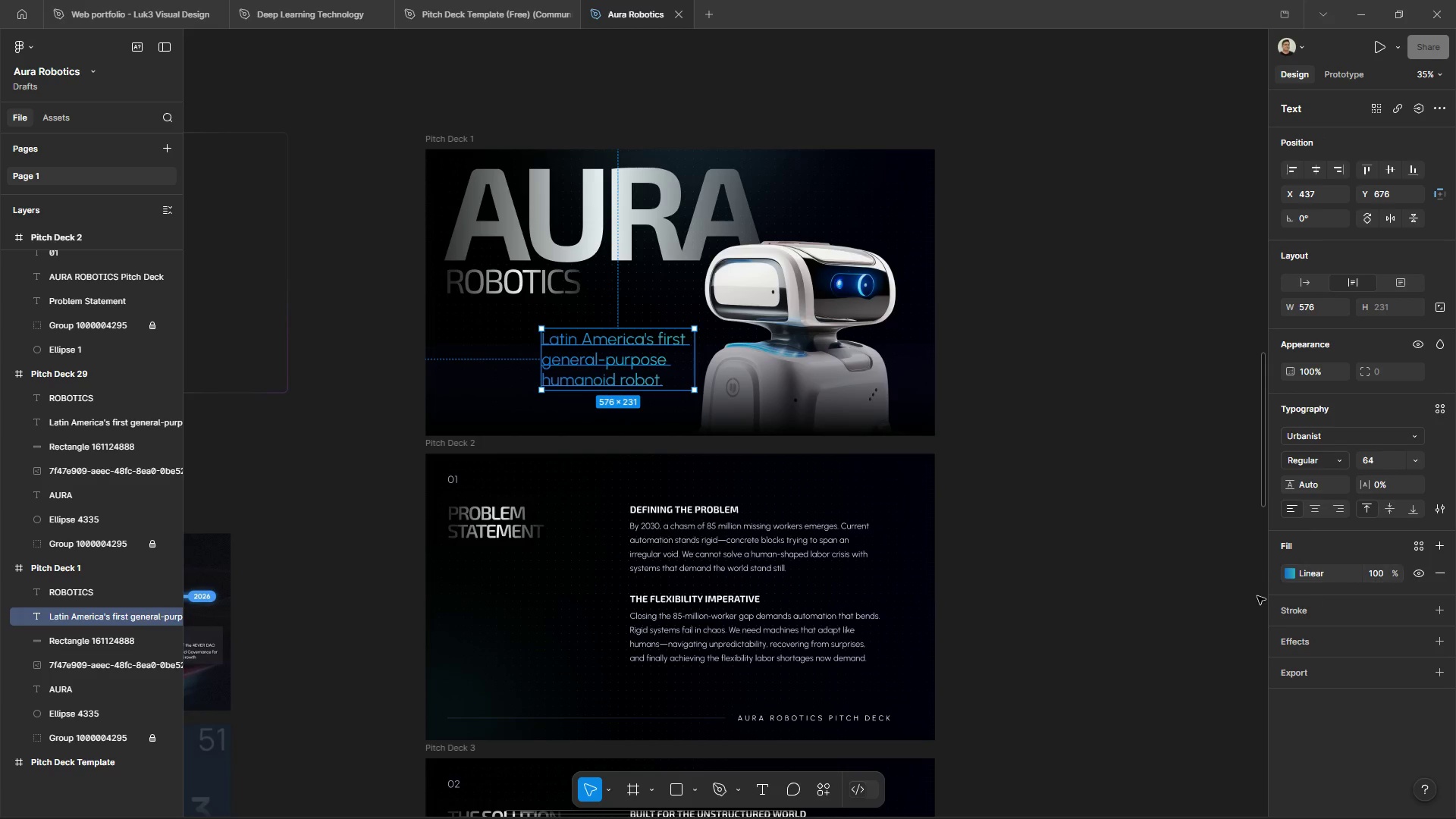 
left_click([1288, 572])
 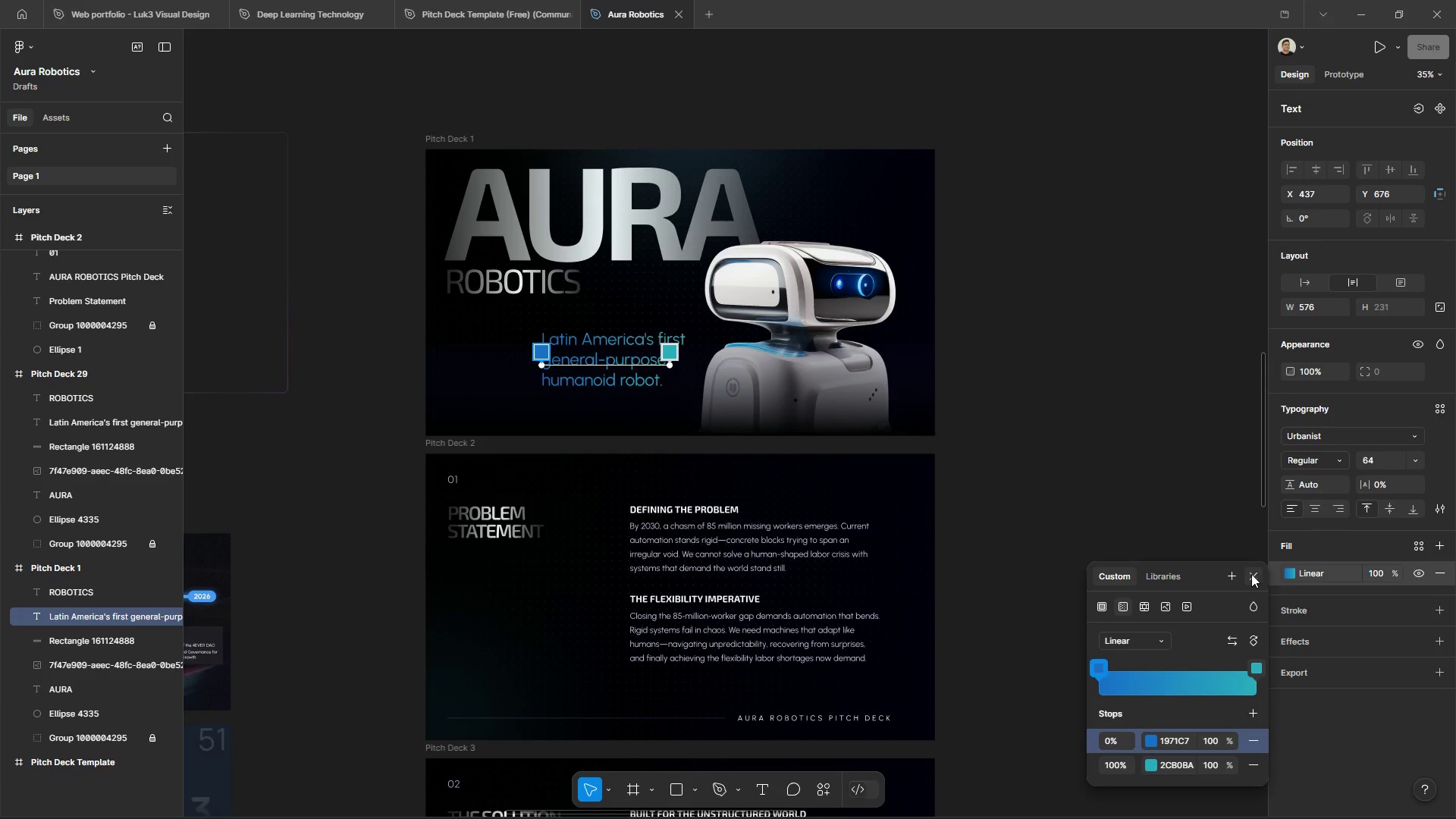 
left_click([1232, 574])
 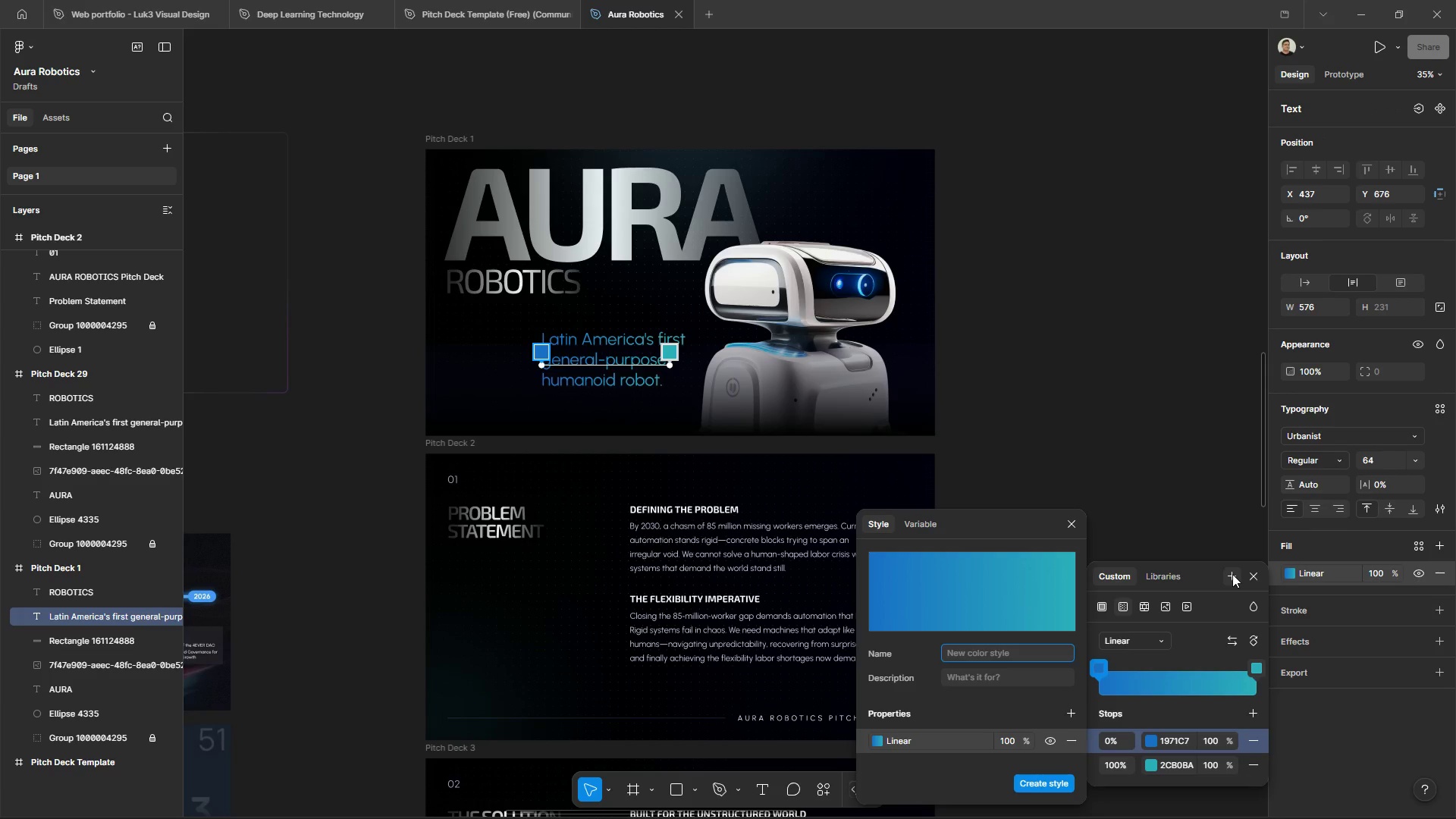 
type(Gradientt)
key(Backspace)
type( 4)
 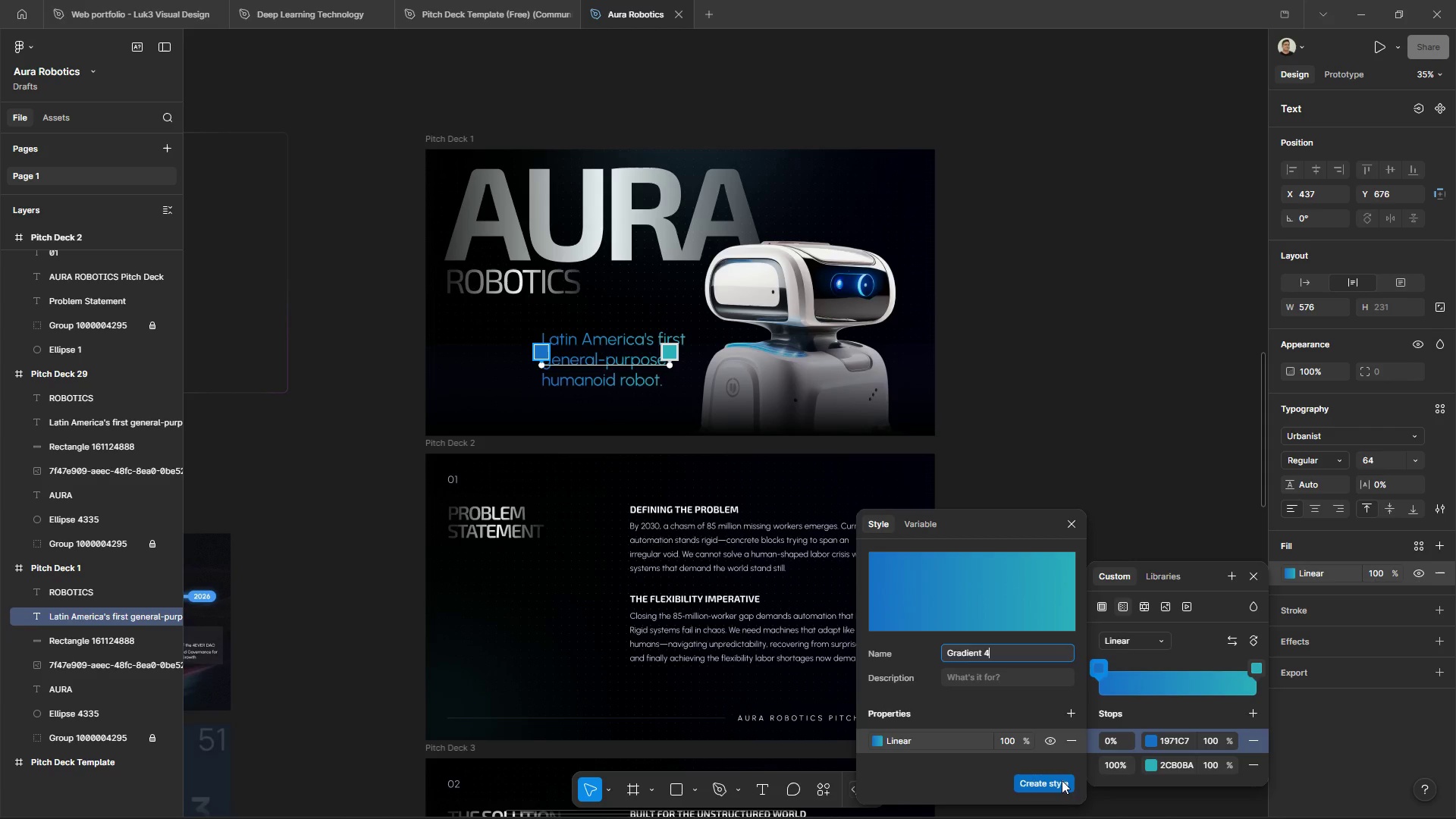 
double_click([1099, 366])
 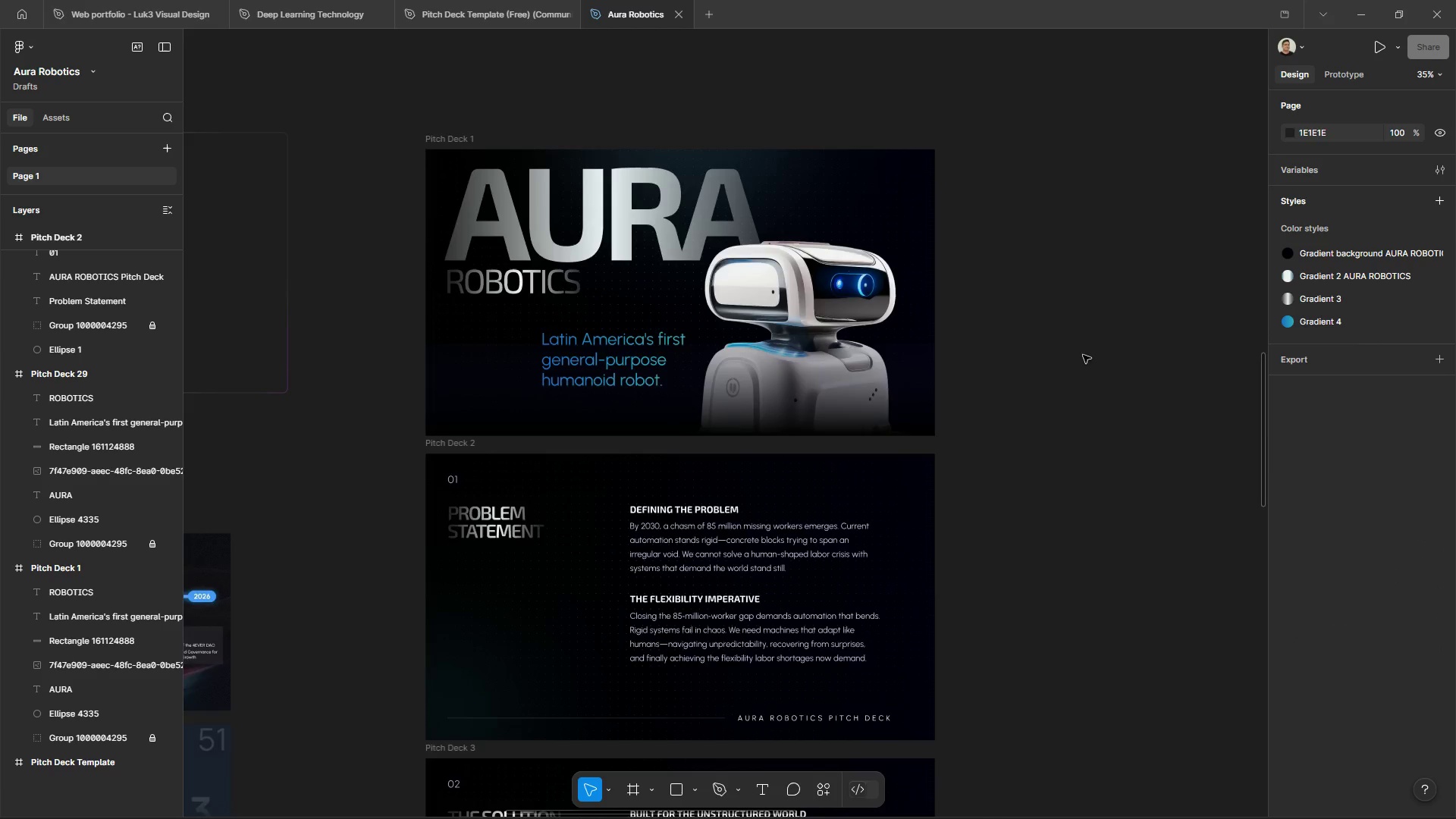 
hold_key(key=ControlLeft, duration=0.92)
hold_key(key=AltLeft, duration=0.92)
scroll: coordinate [1050, 250], scroll_direction: down, amount: 7.0
 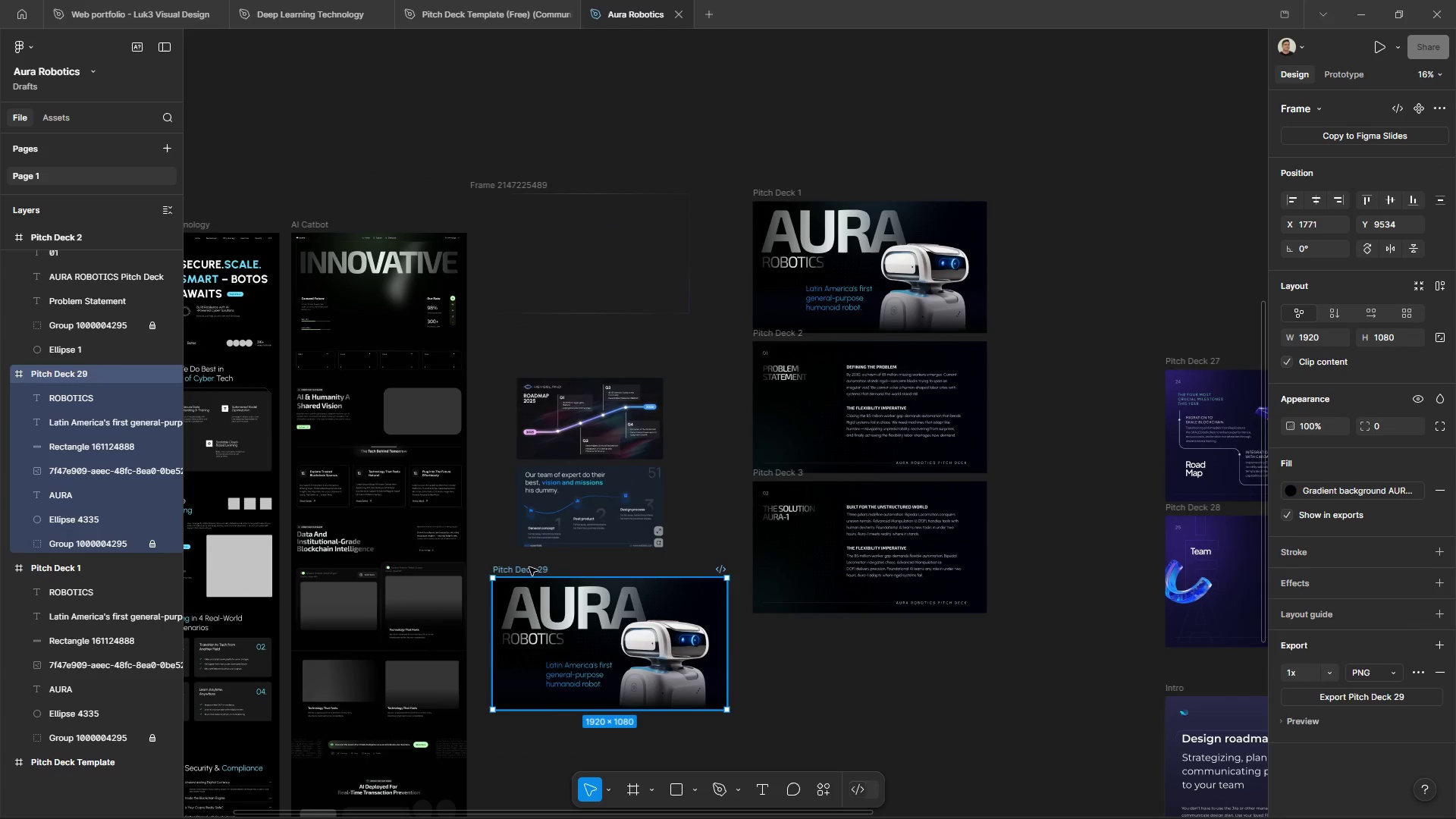 
key(Control+ControlLeft)
 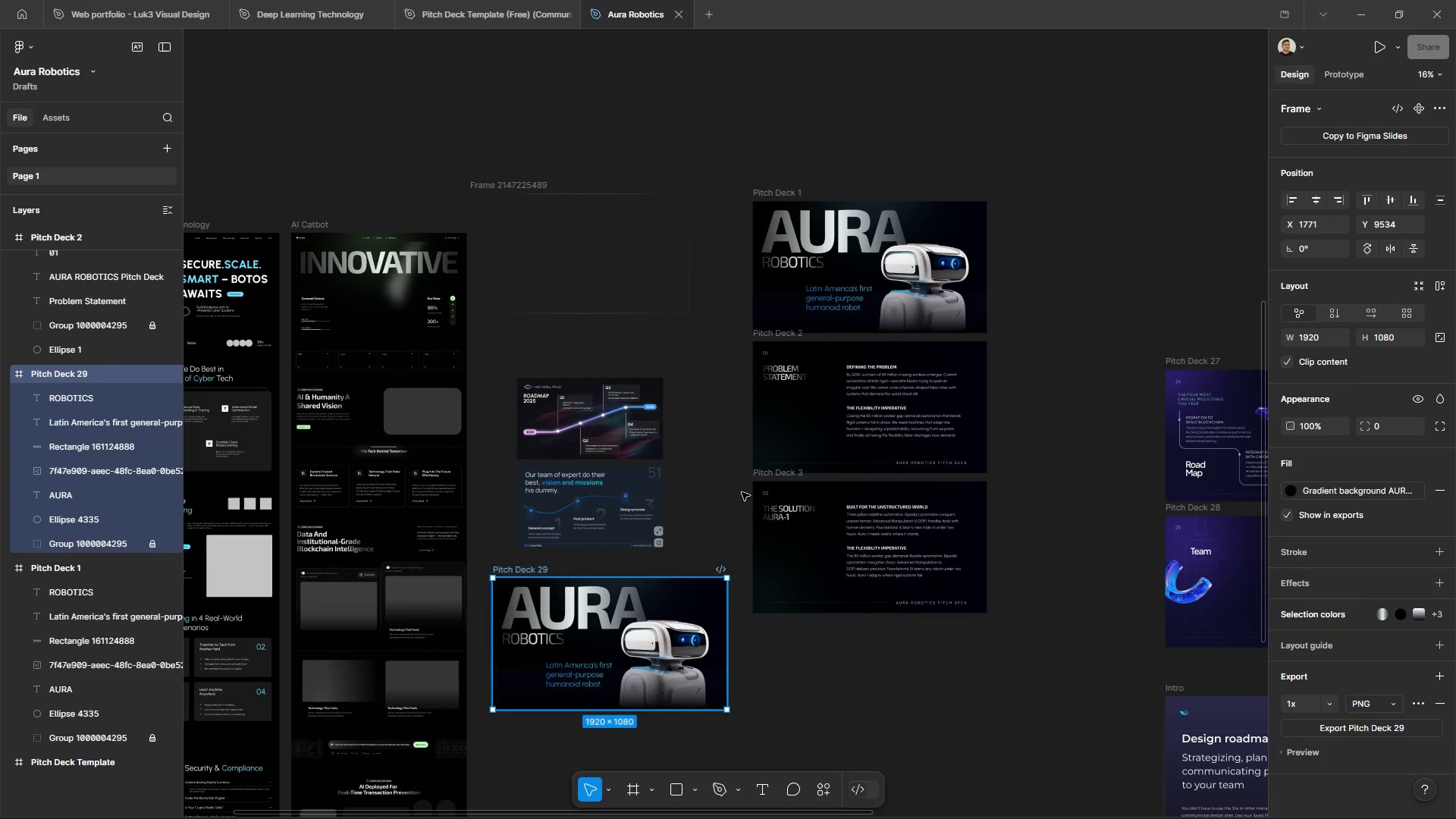 
key(Control+X)
 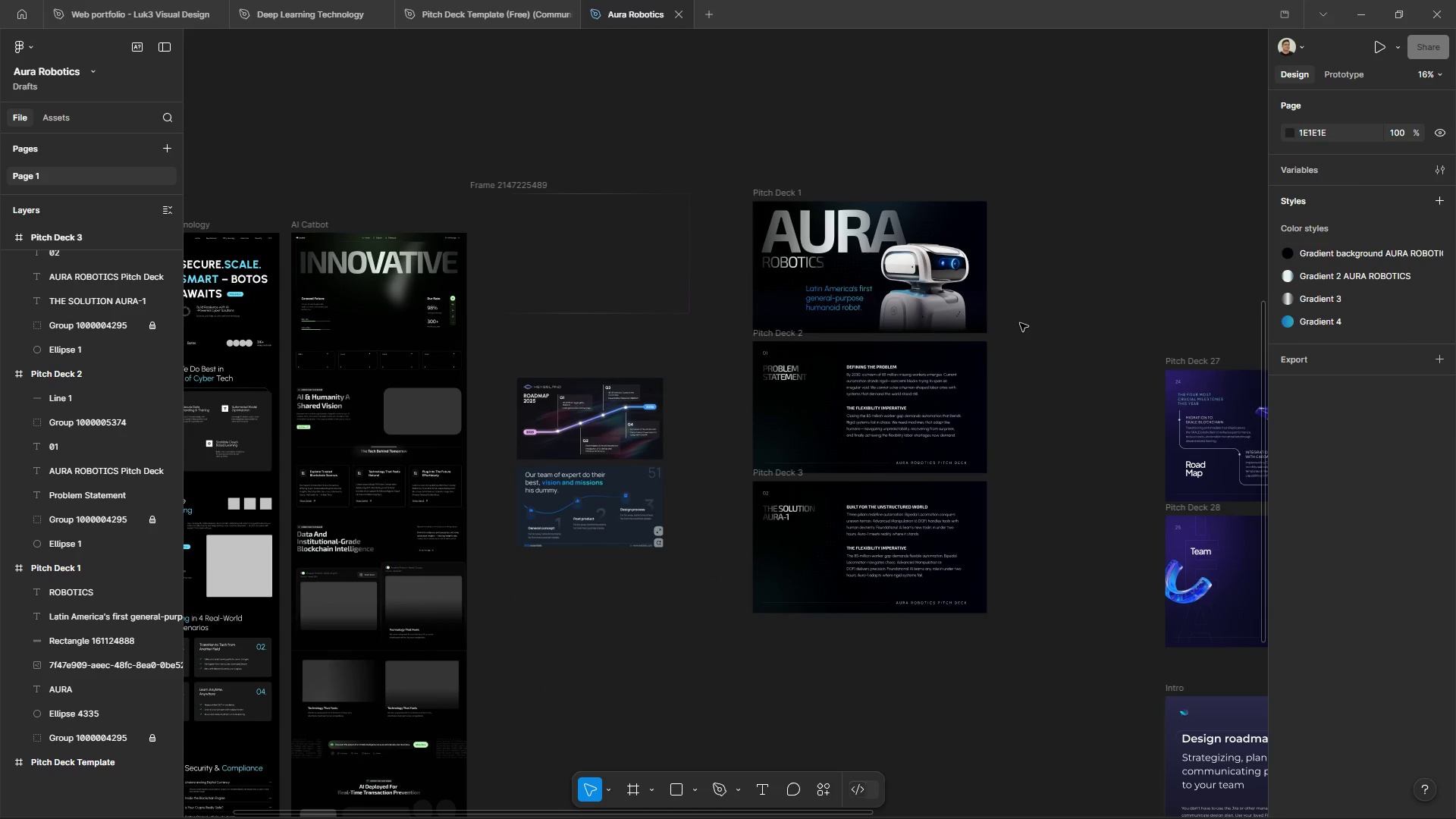 
hold_key(key=ControlLeft, duration=1.17)
hold_key(key=AltLeft, duration=1.14)
scroll: coordinate [1015, 298], scroll_direction: up, amount: 8.0
 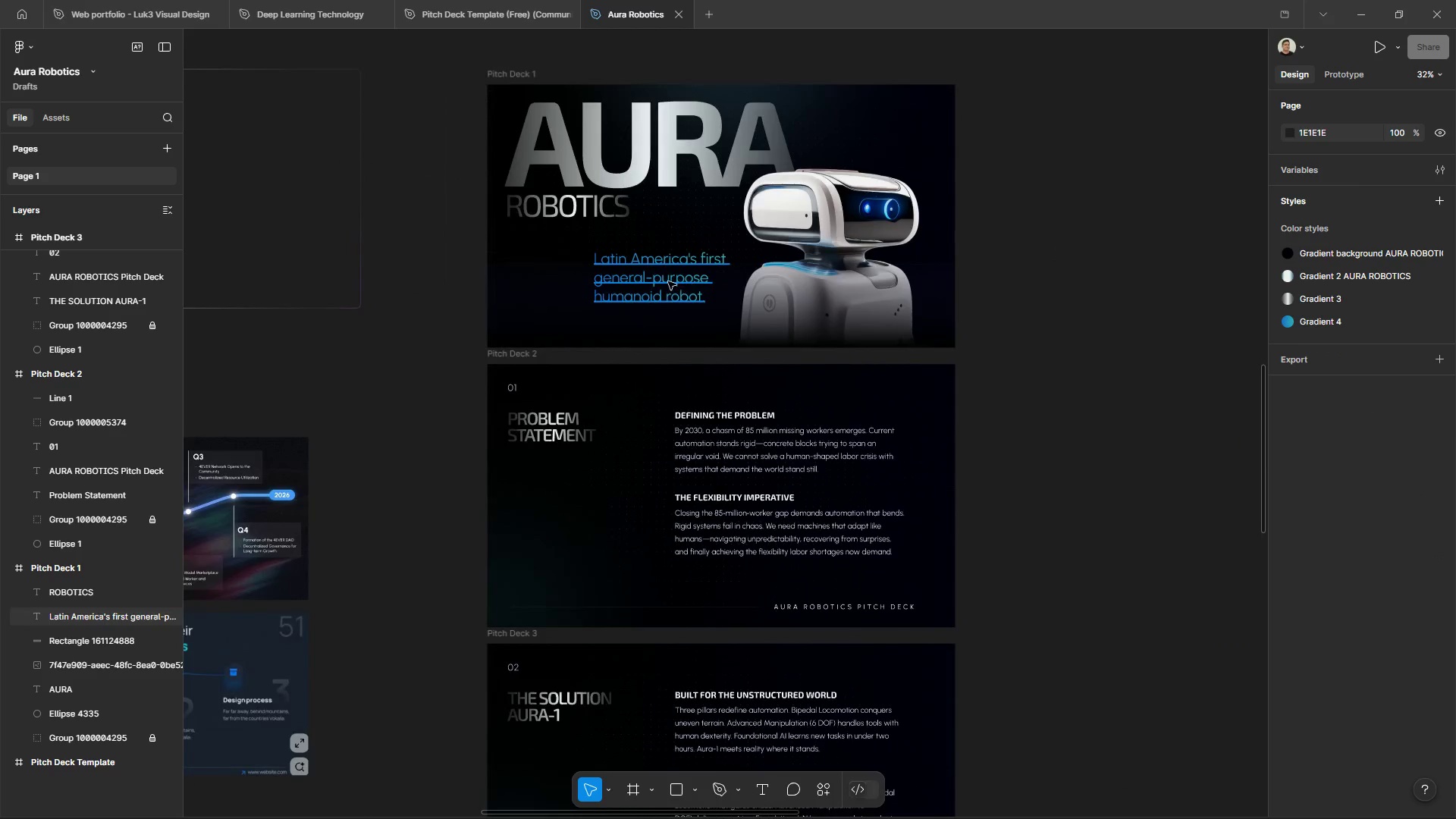 
left_click([668, 281])
 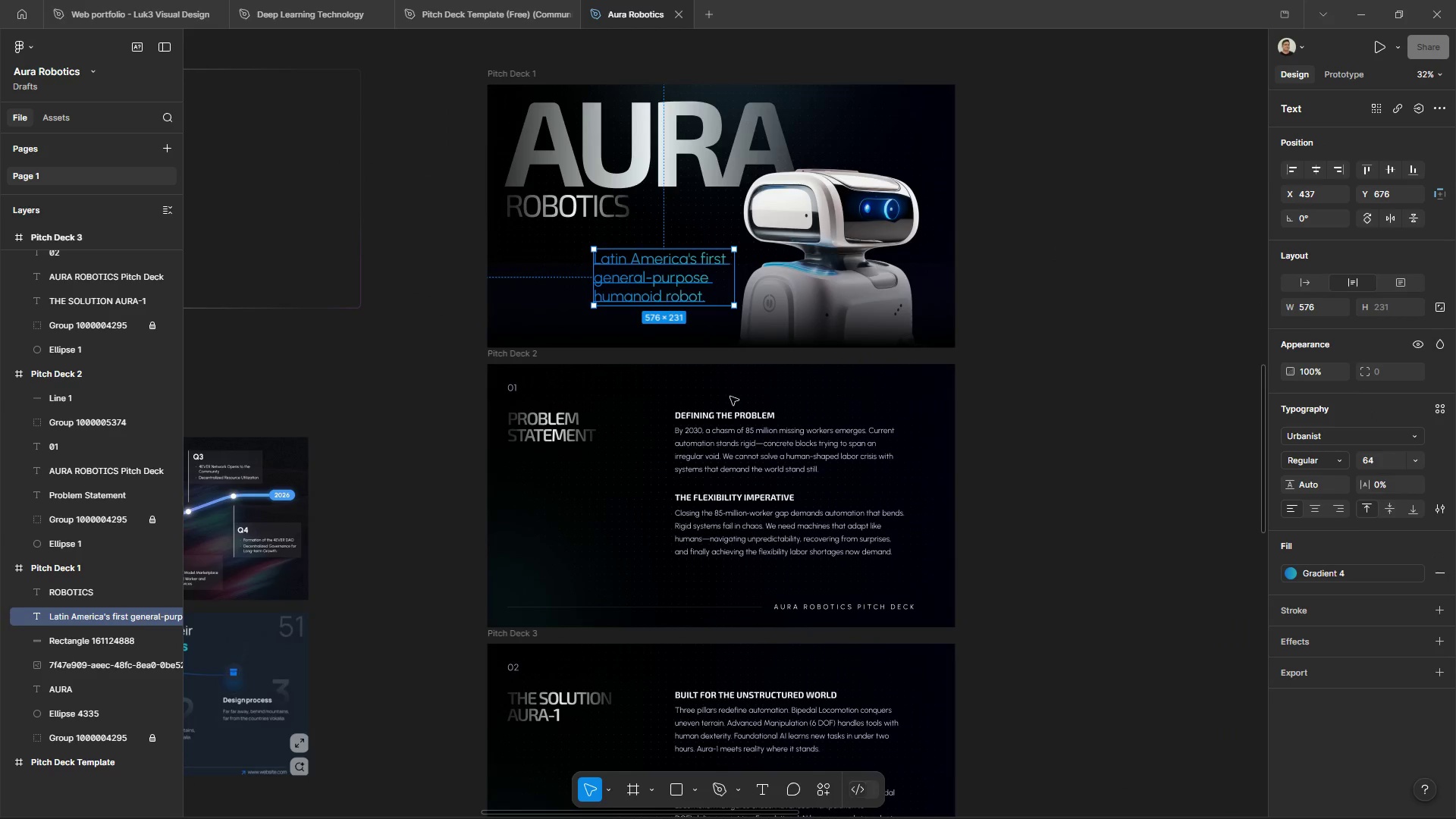 
left_click([732, 414])
 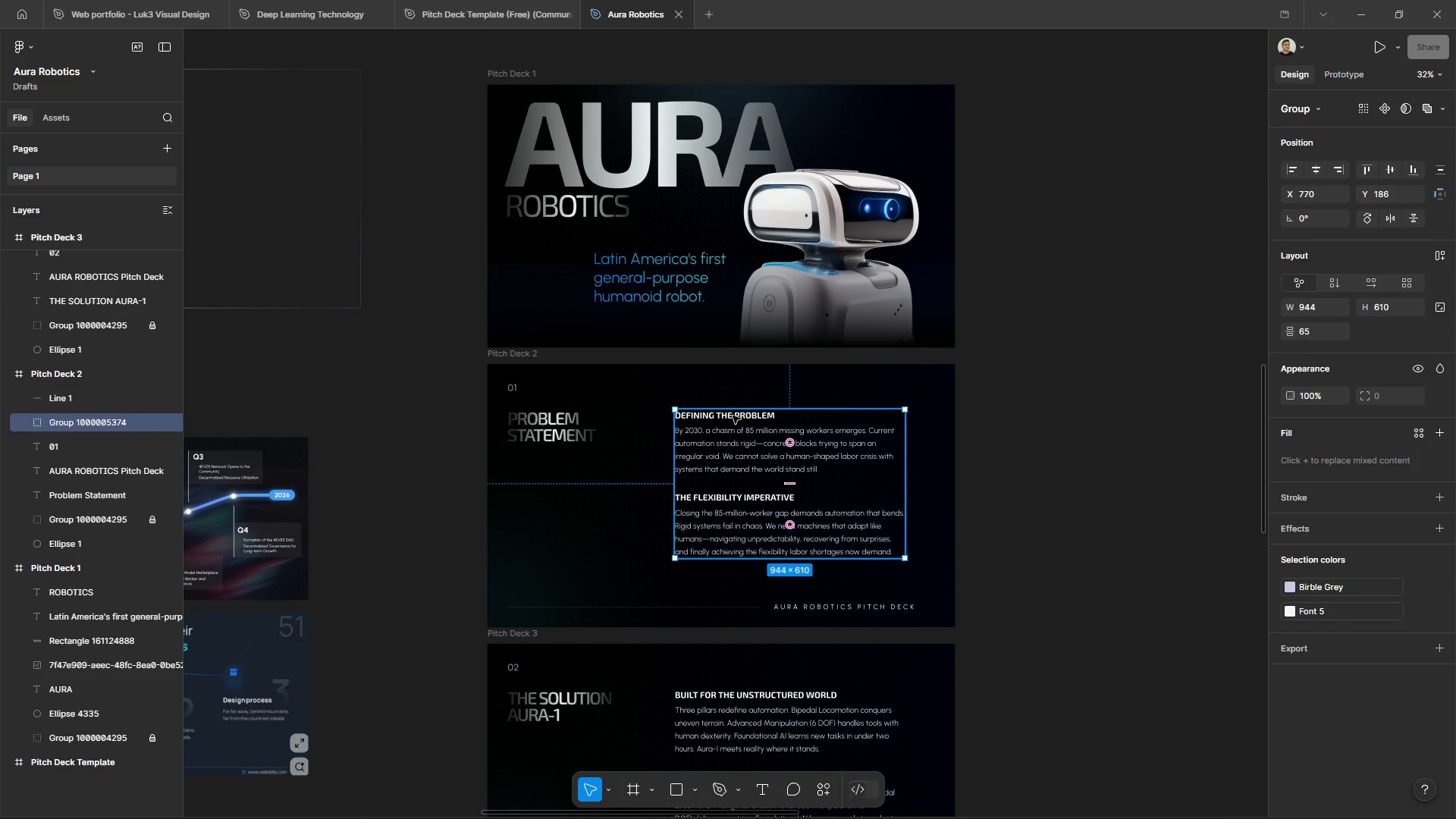 
left_click([999, 341])
 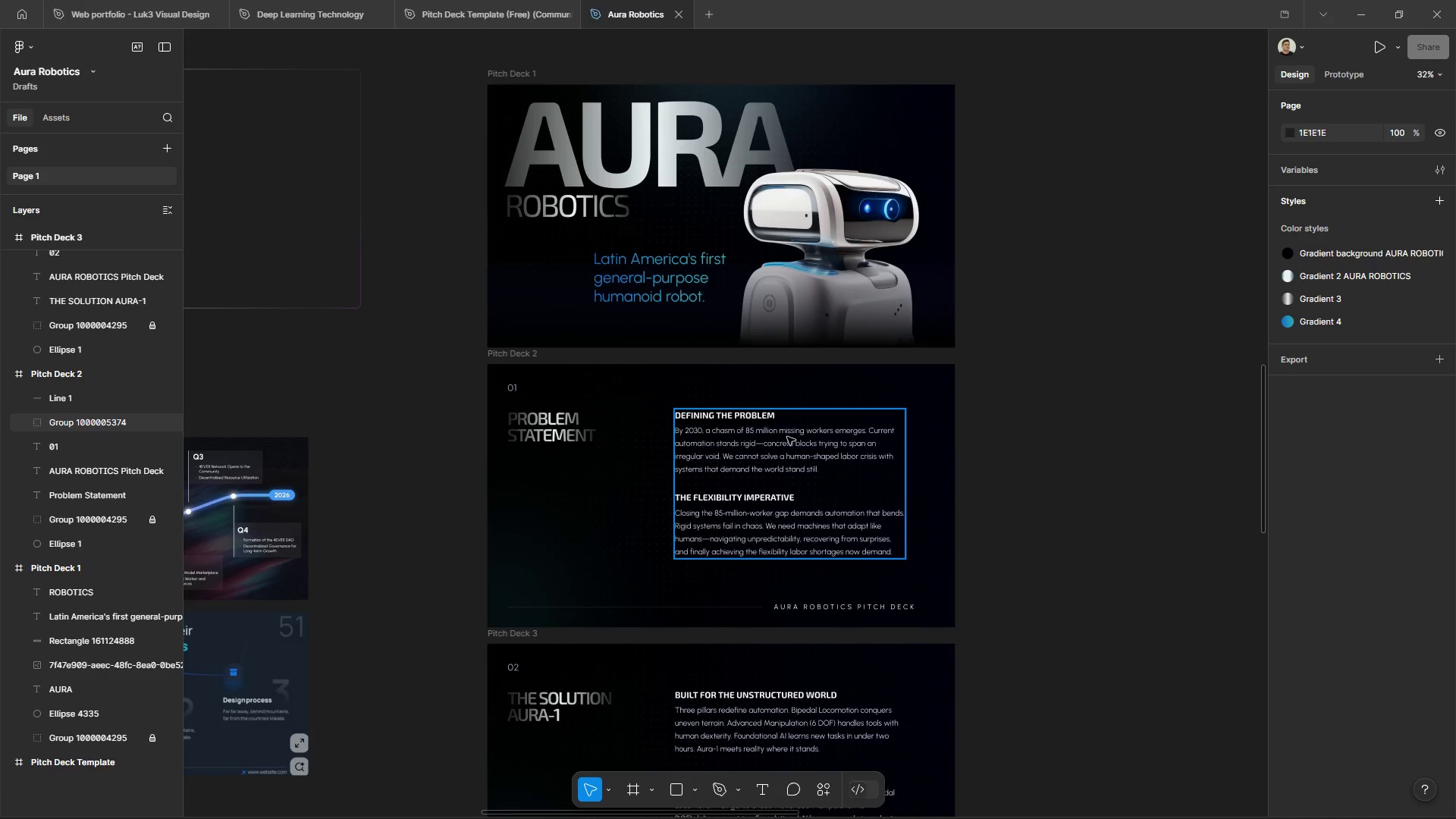 
hold_key(key=ControlLeft, duration=0.45)
hold_key(key=AltLeft, duration=0.45)
scroll: coordinate [714, 424], scroll_direction: up, amount: 3.0
 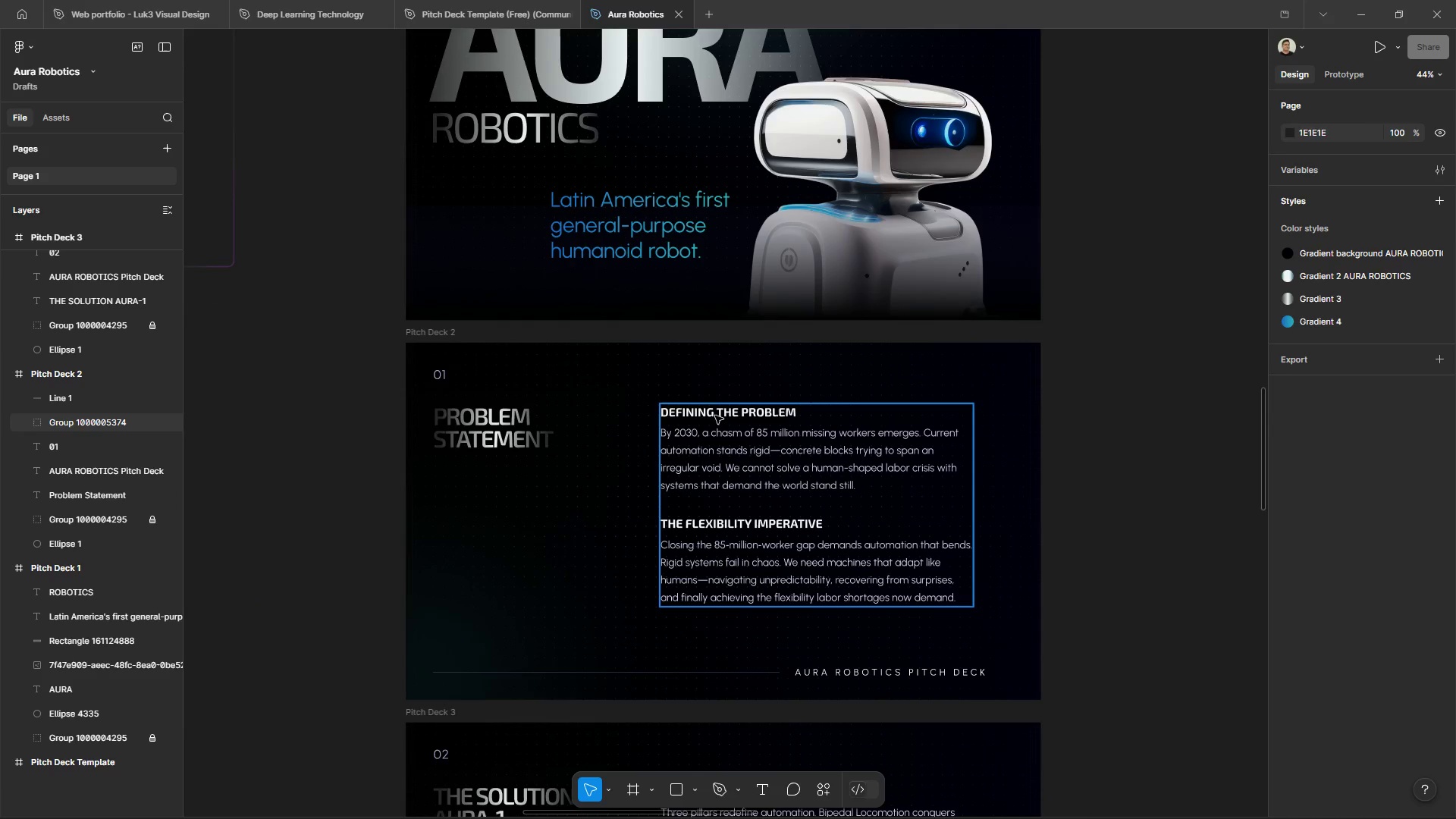 
double_click([715, 416])
 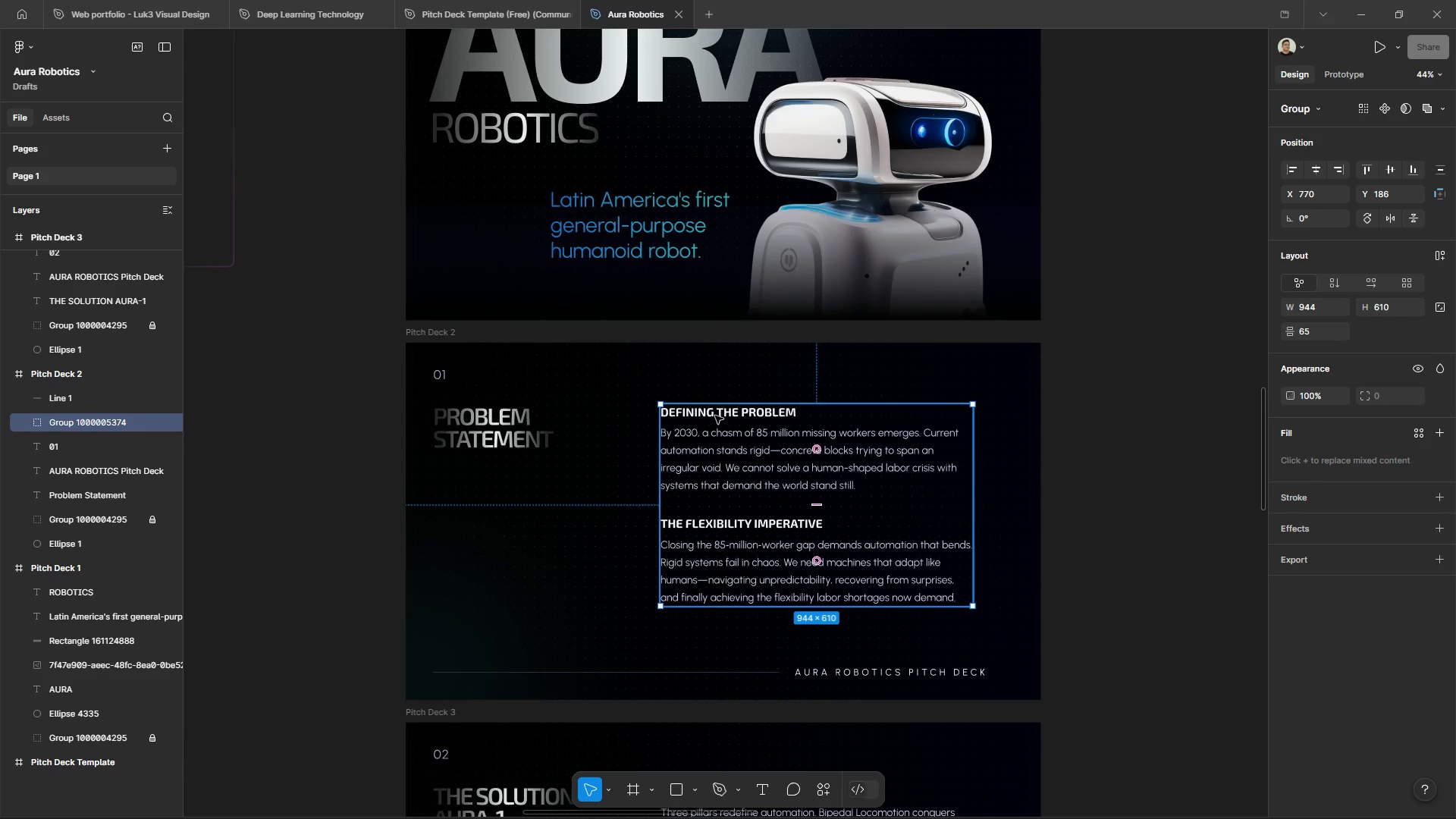 
triple_click([715, 416])
 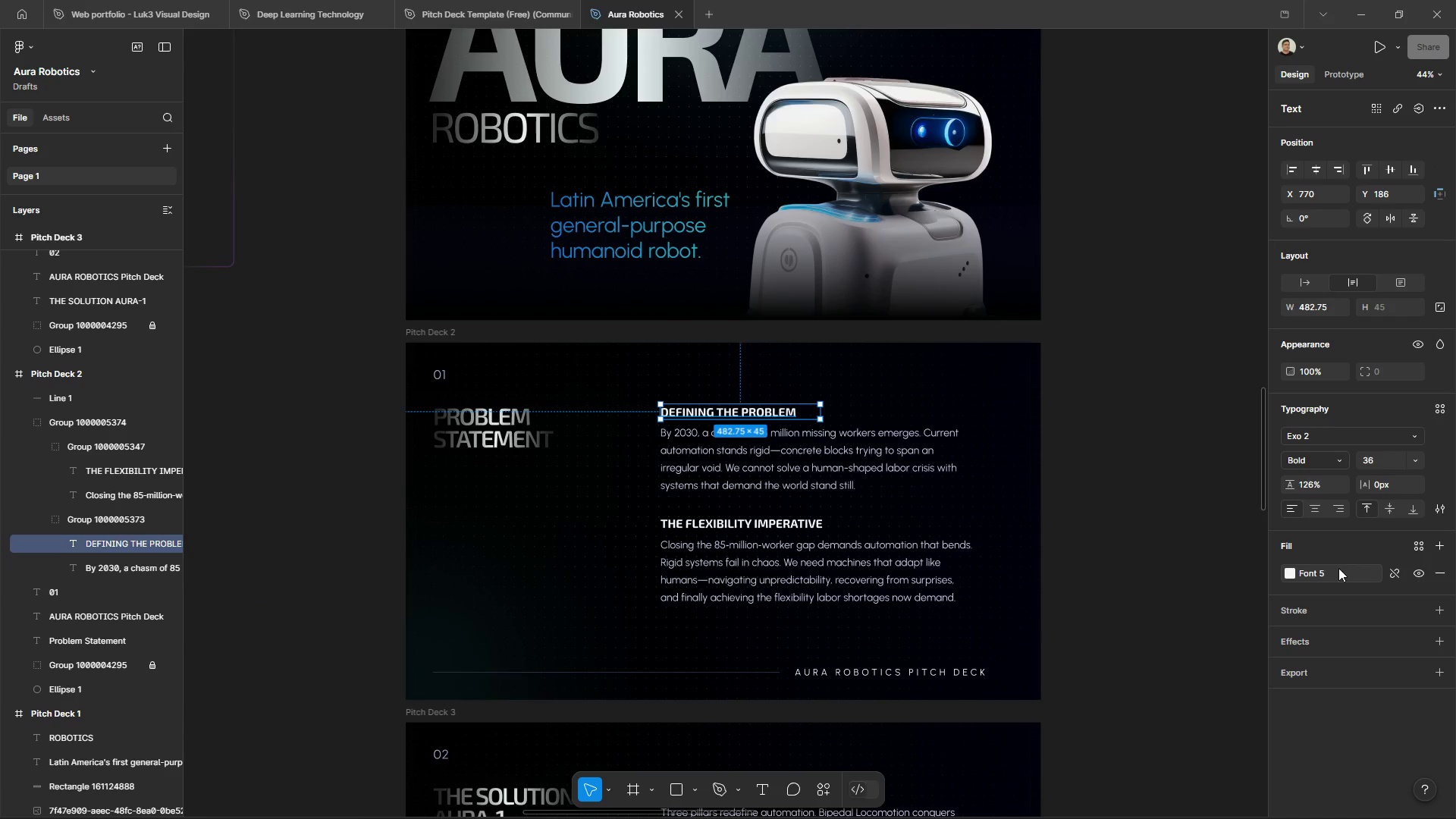 
left_click([1425, 542])
 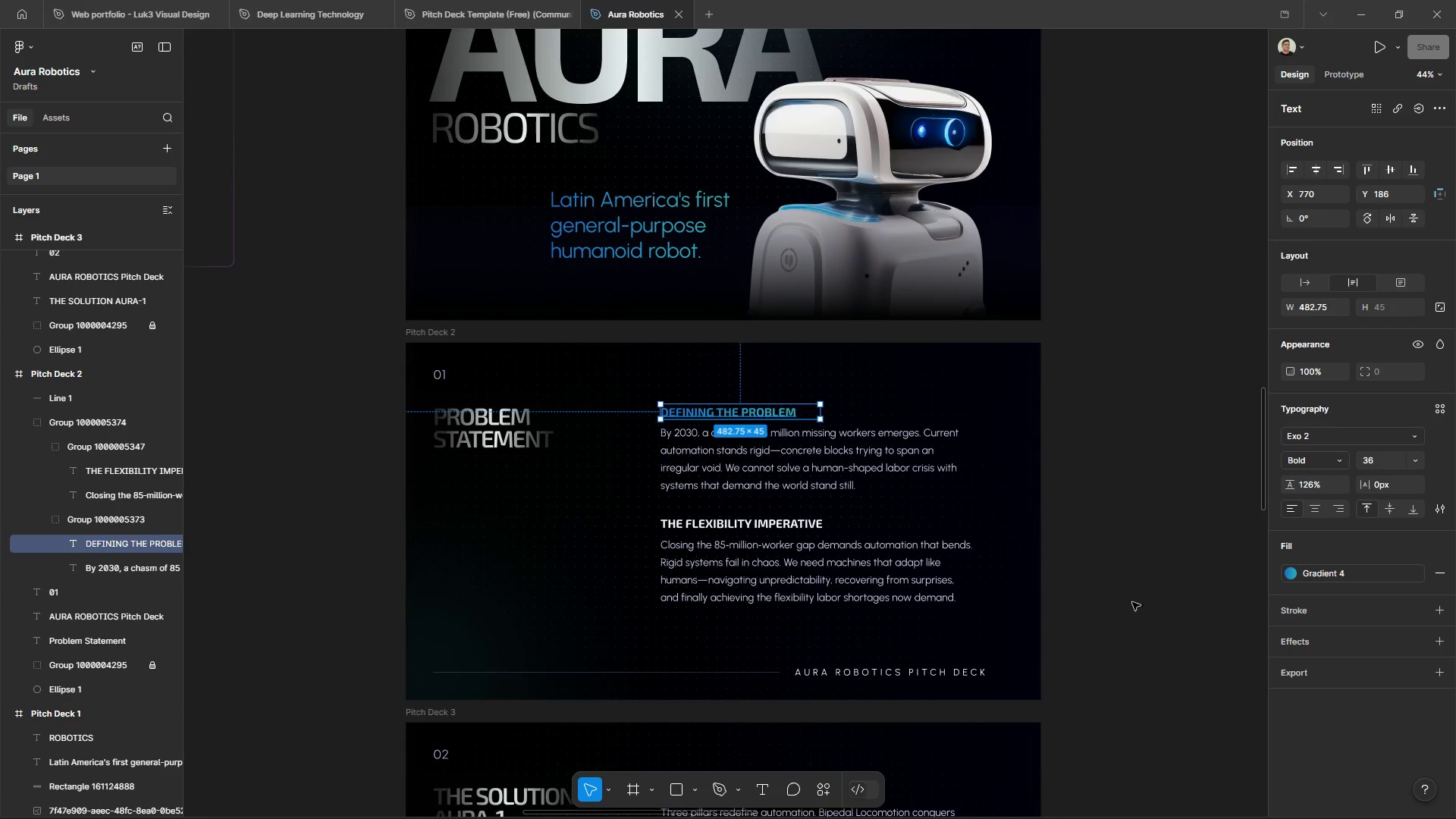 
double_click([1116, 509])
 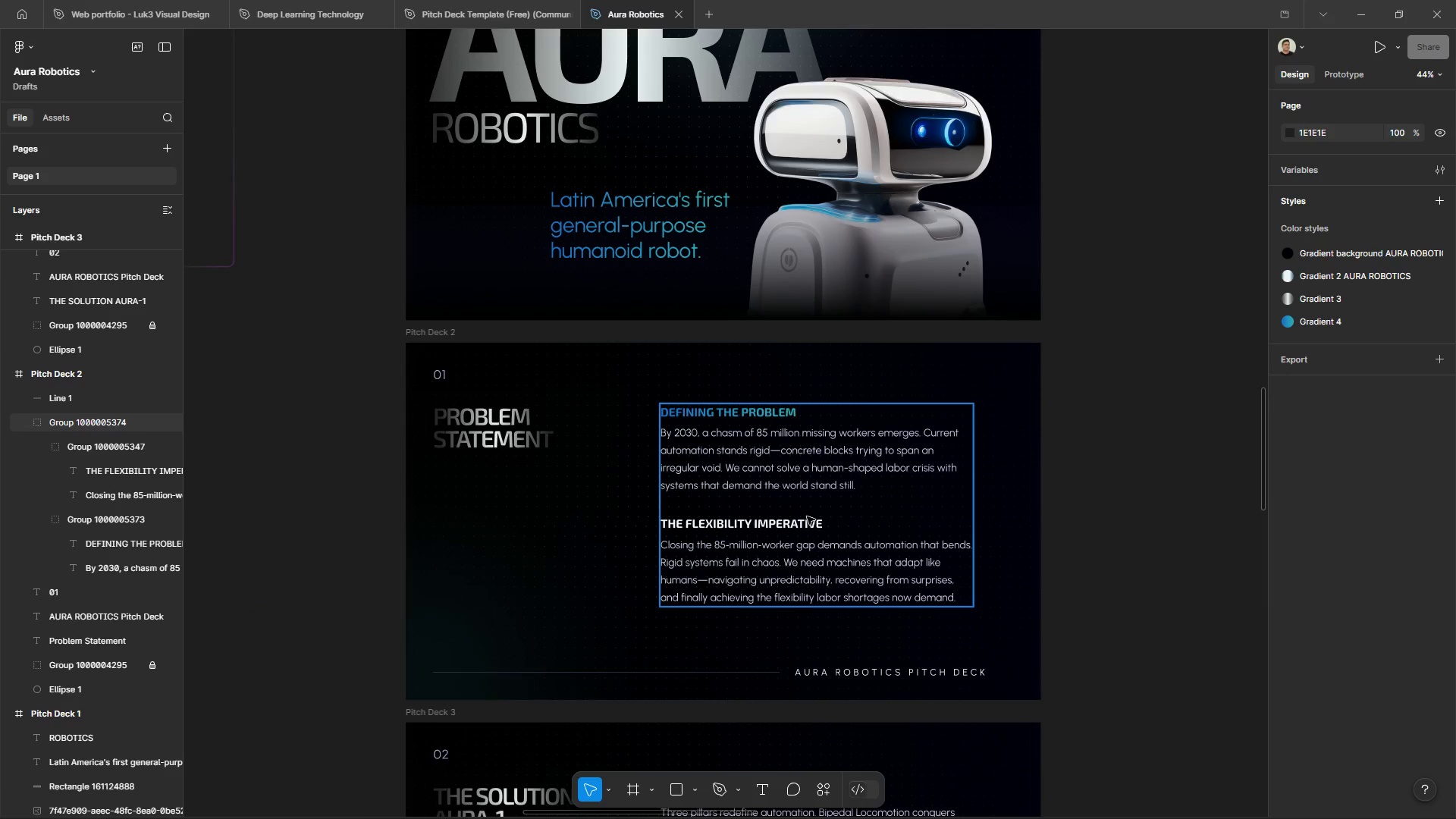 
double_click([807, 522])
 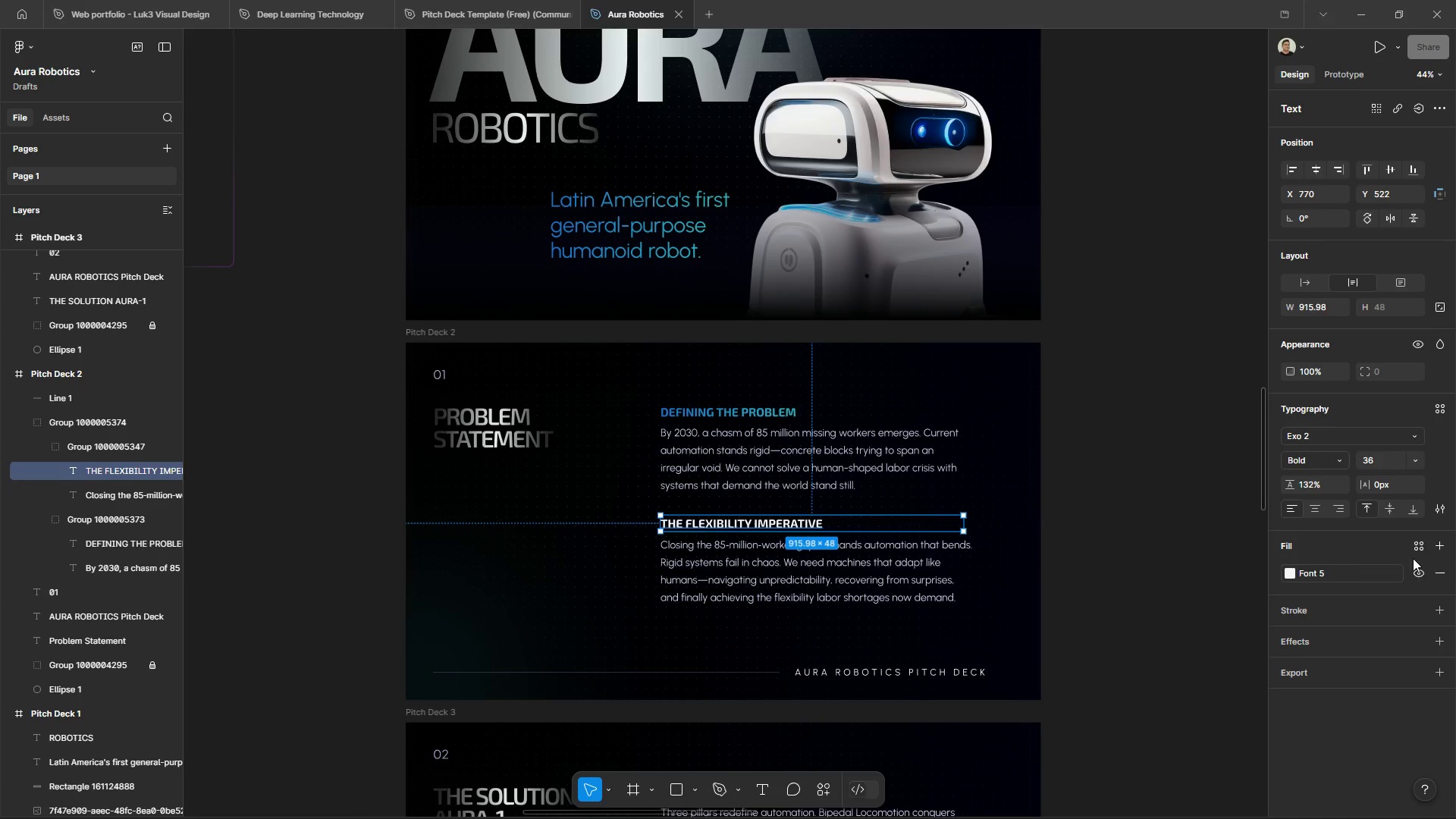 
left_click([1423, 544])
 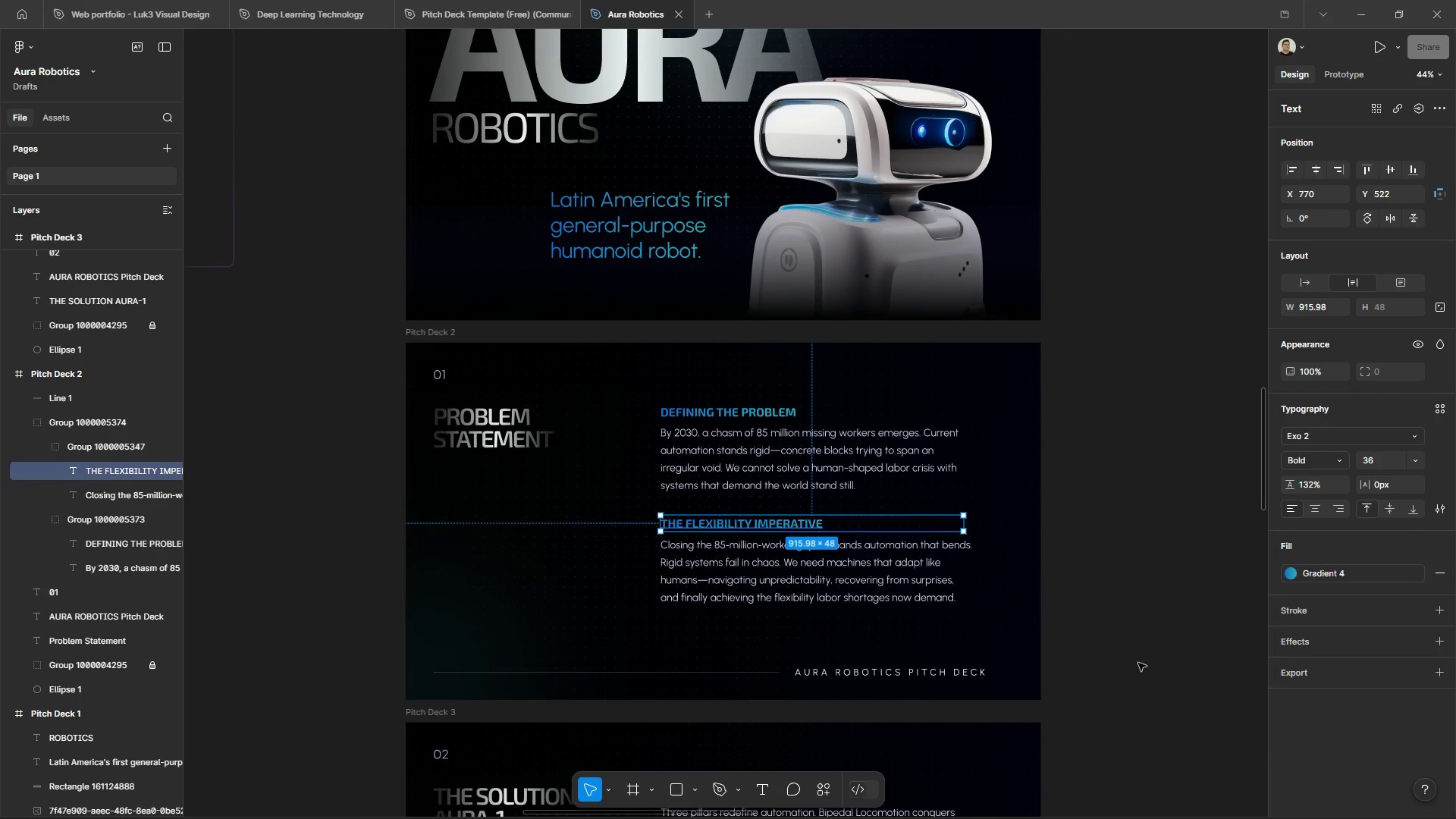 
triple_click([1109, 488])
 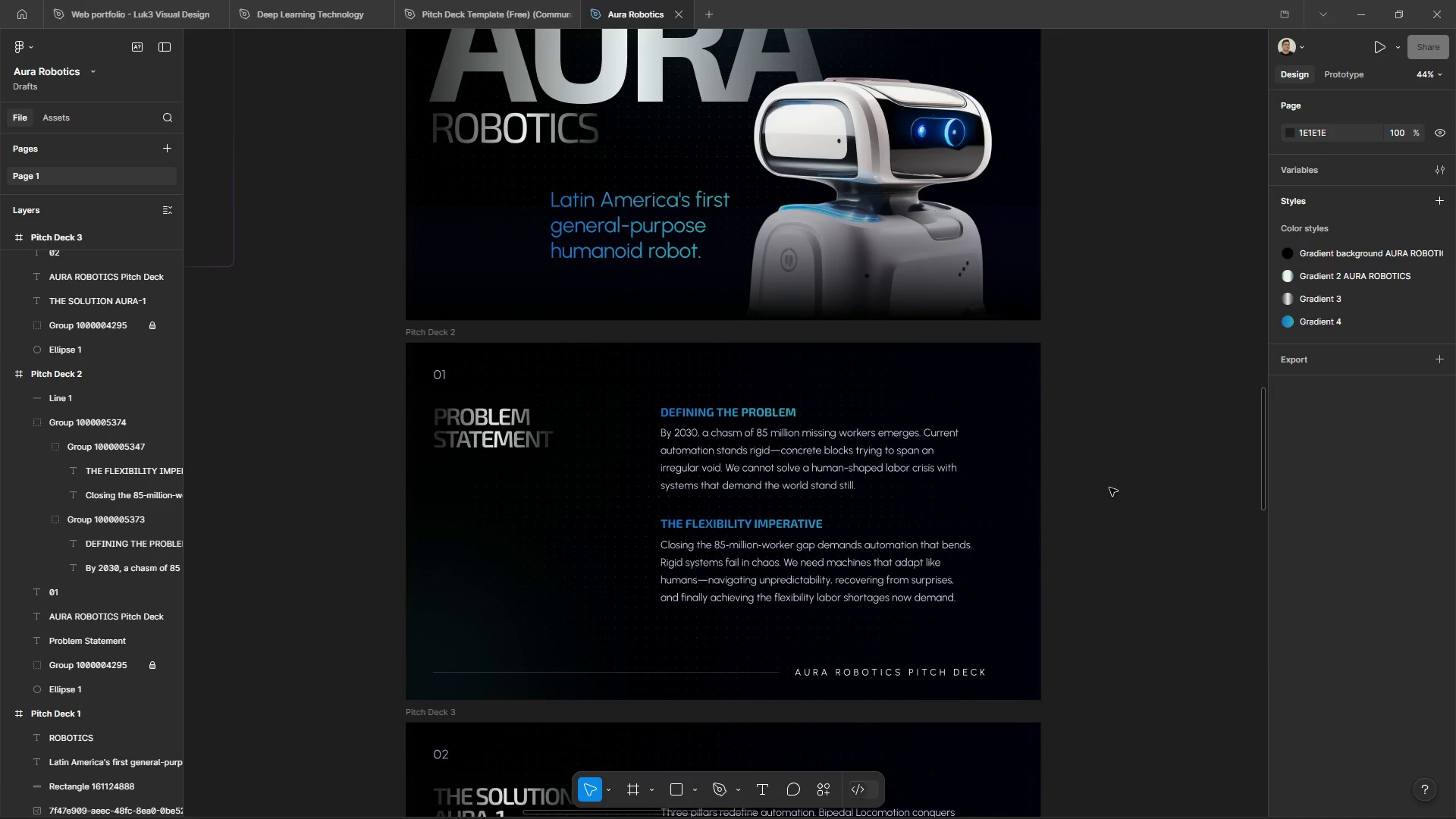 
hold_key(key=ControlLeft, duration=1.47)
hold_key(key=AltLeft, duration=1.39)
scroll: coordinate [1075, 378], scroll_direction: down, amount: 3.0
 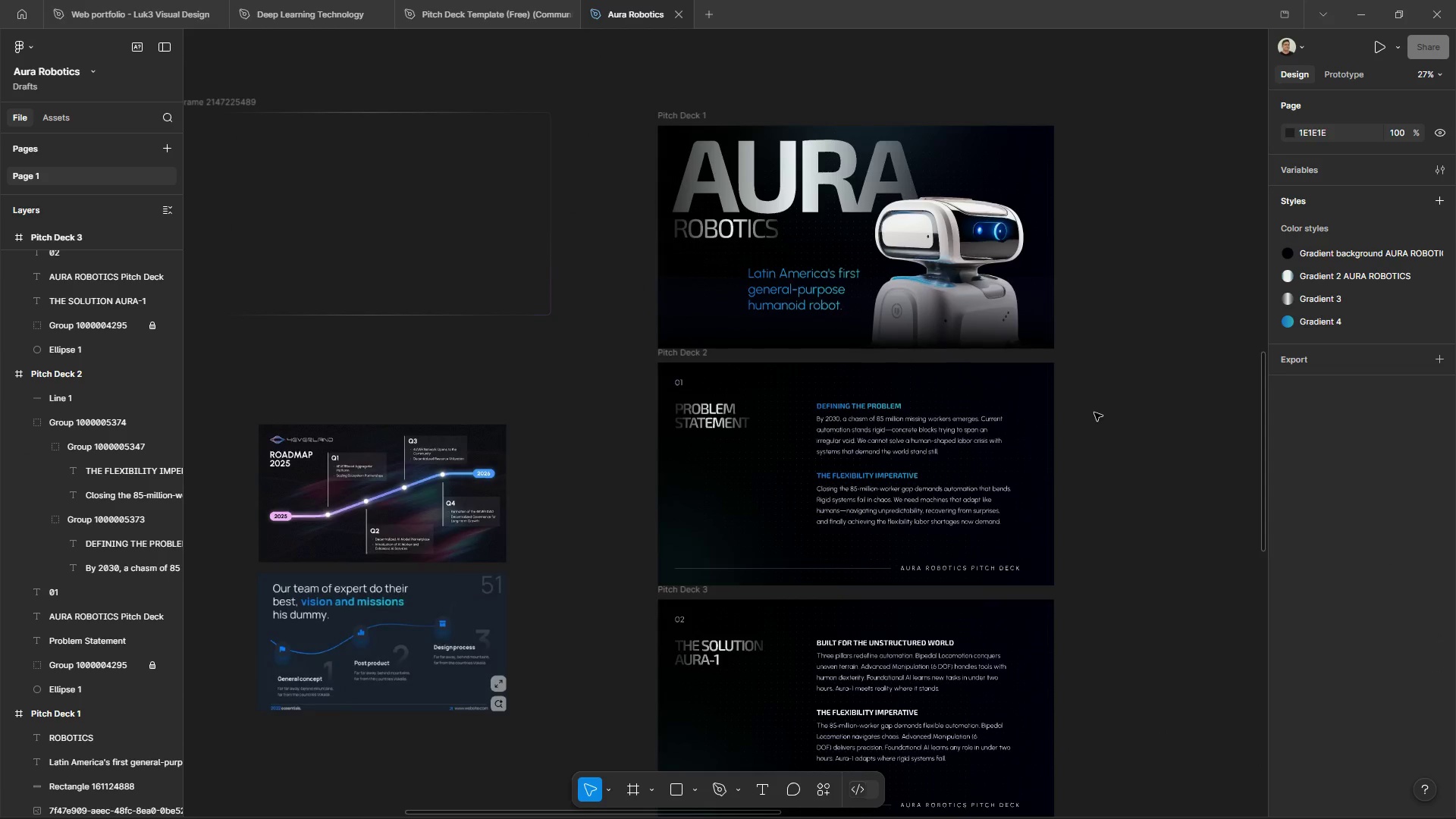 
scroll: coordinate [1097, 409], scroll_direction: up, amount: 6.0
 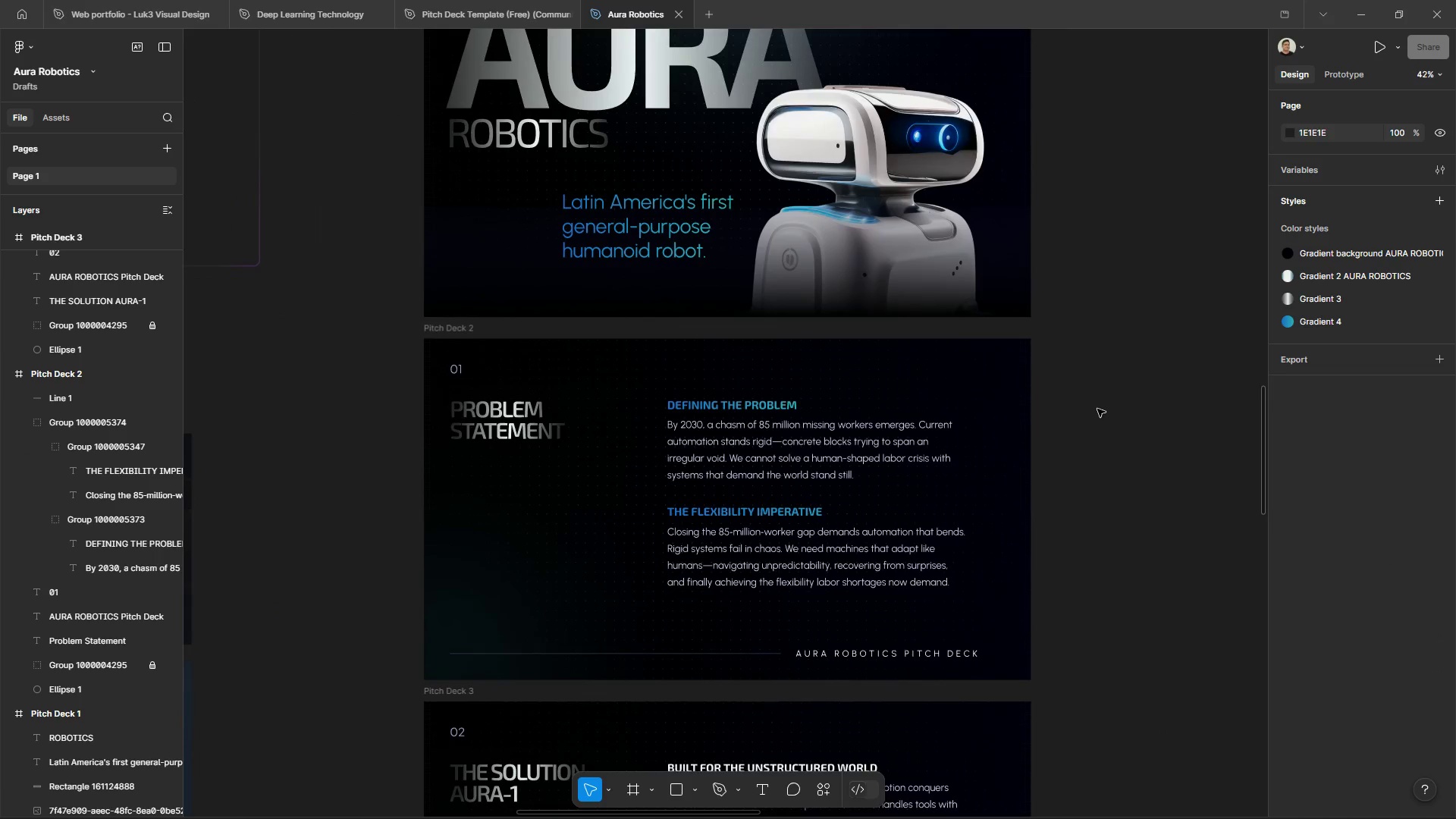 
left_click([1097, 409])
 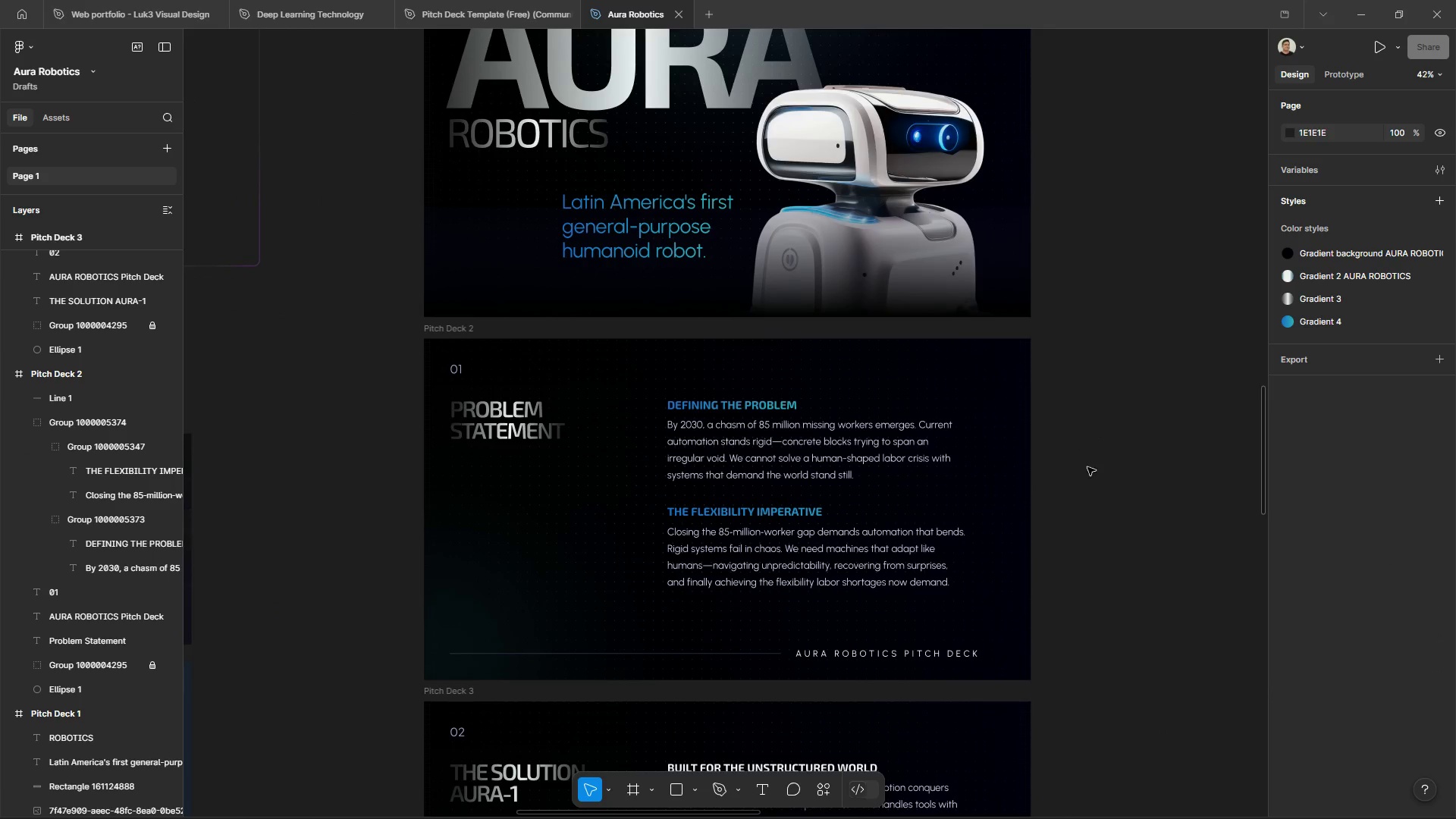 
scroll: coordinate [1084, 478], scroll_direction: up, amount: 4.0
 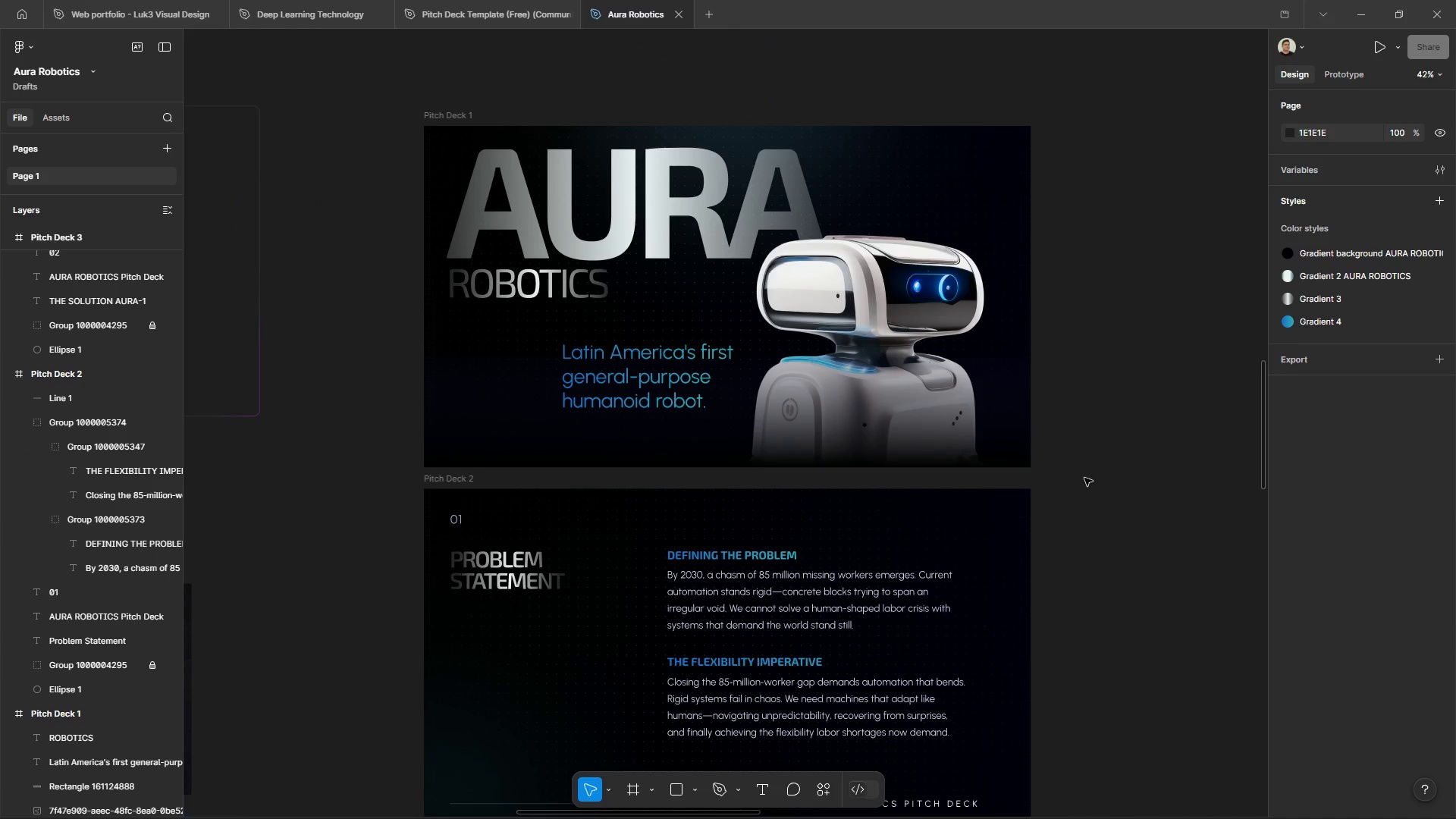 
scroll: coordinate [1084, 479], scroll_direction: down, amount: 18.0
 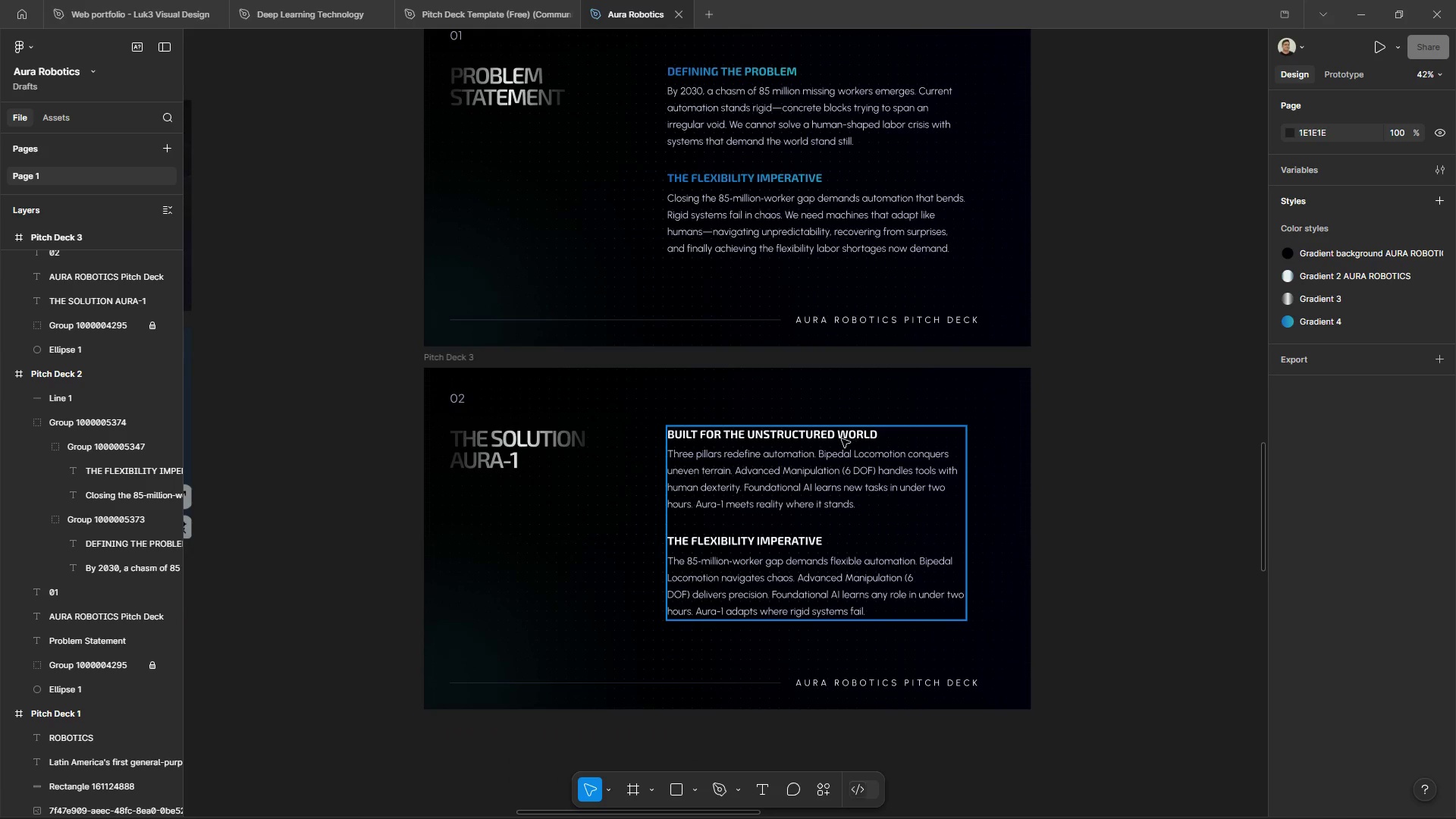 
double_click([842, 439])
 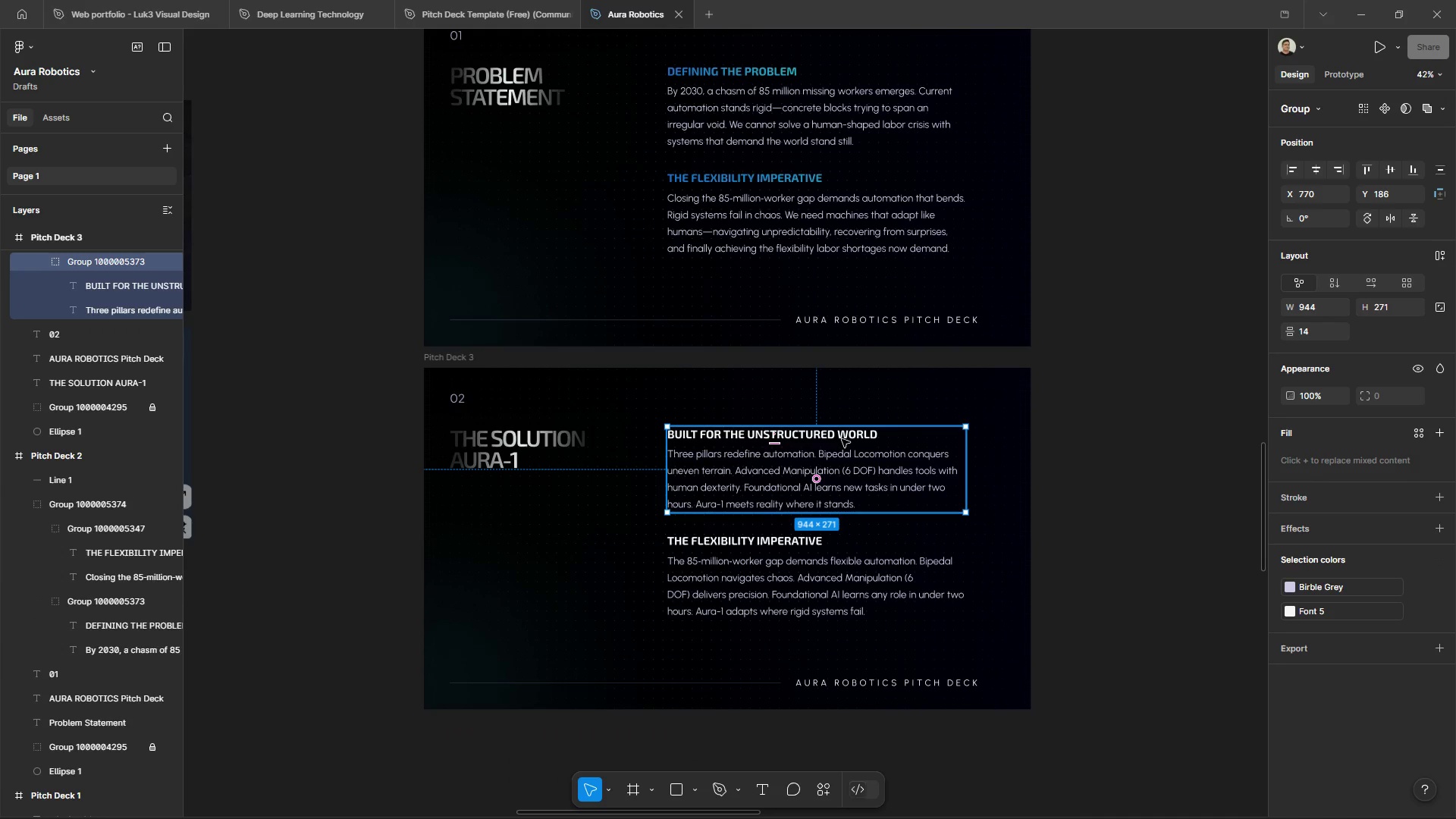 
double_click([842, 439])
 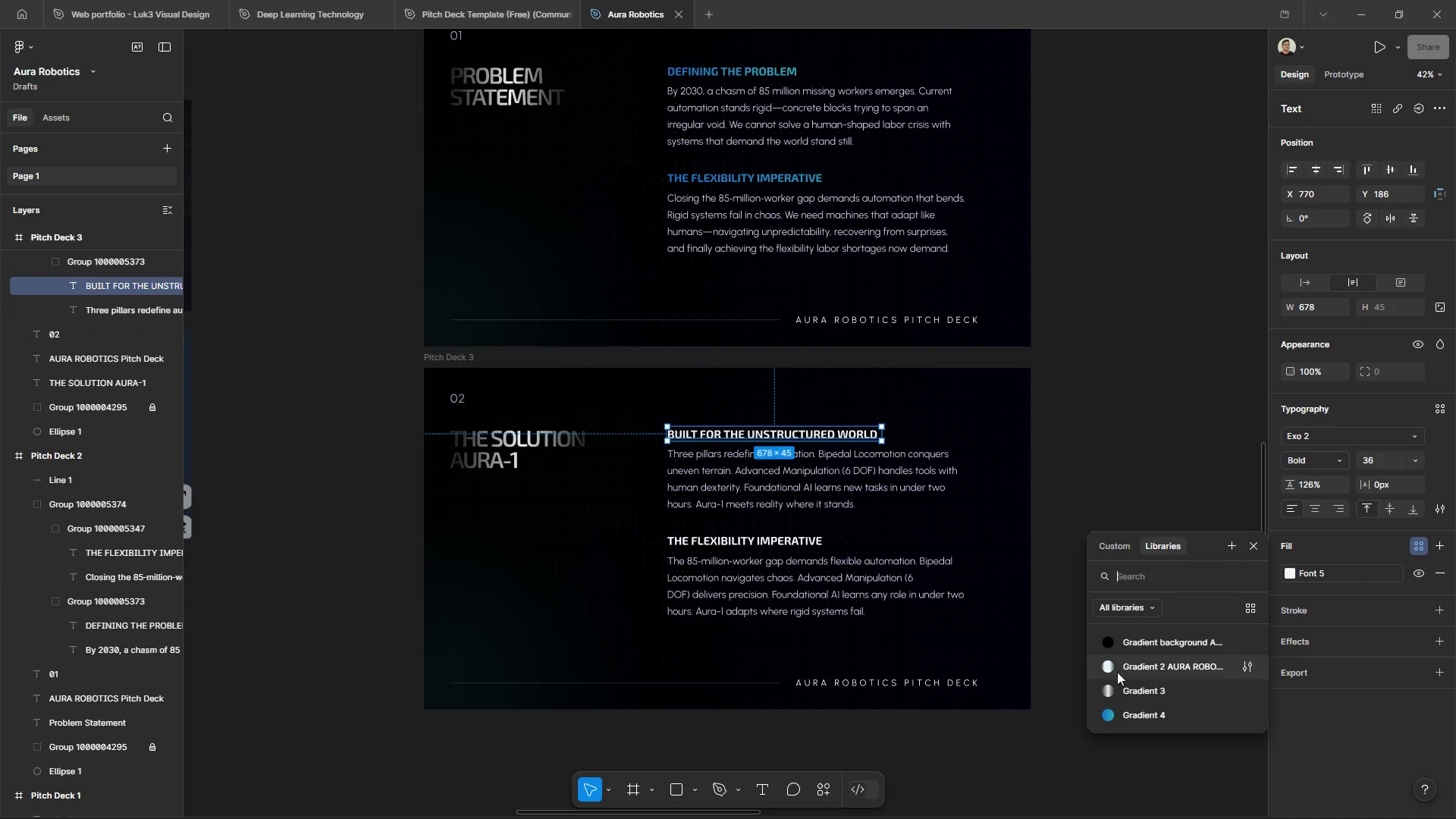 
double_click([1083, 517])
 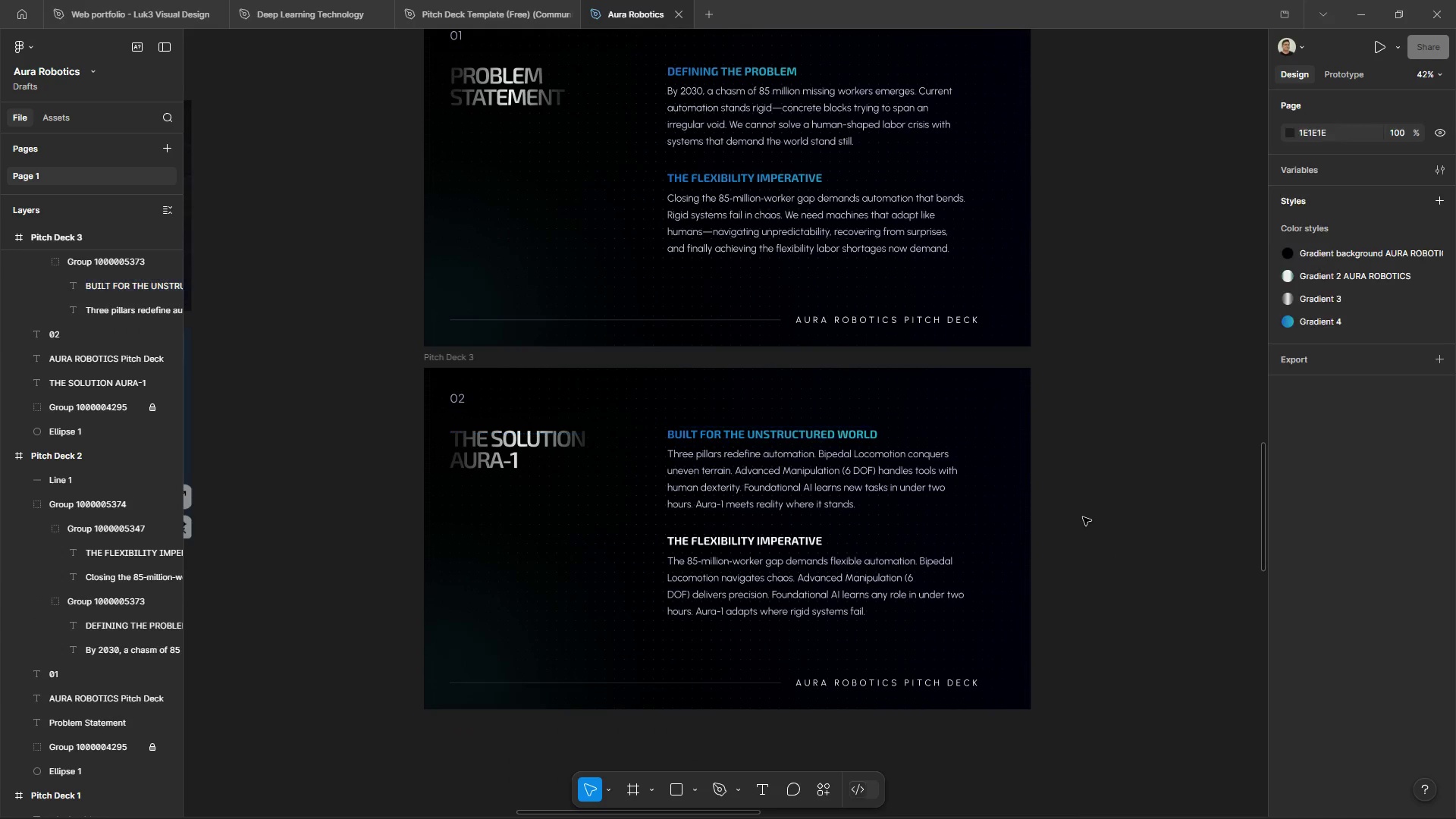 
triple_click([1083, 517])
 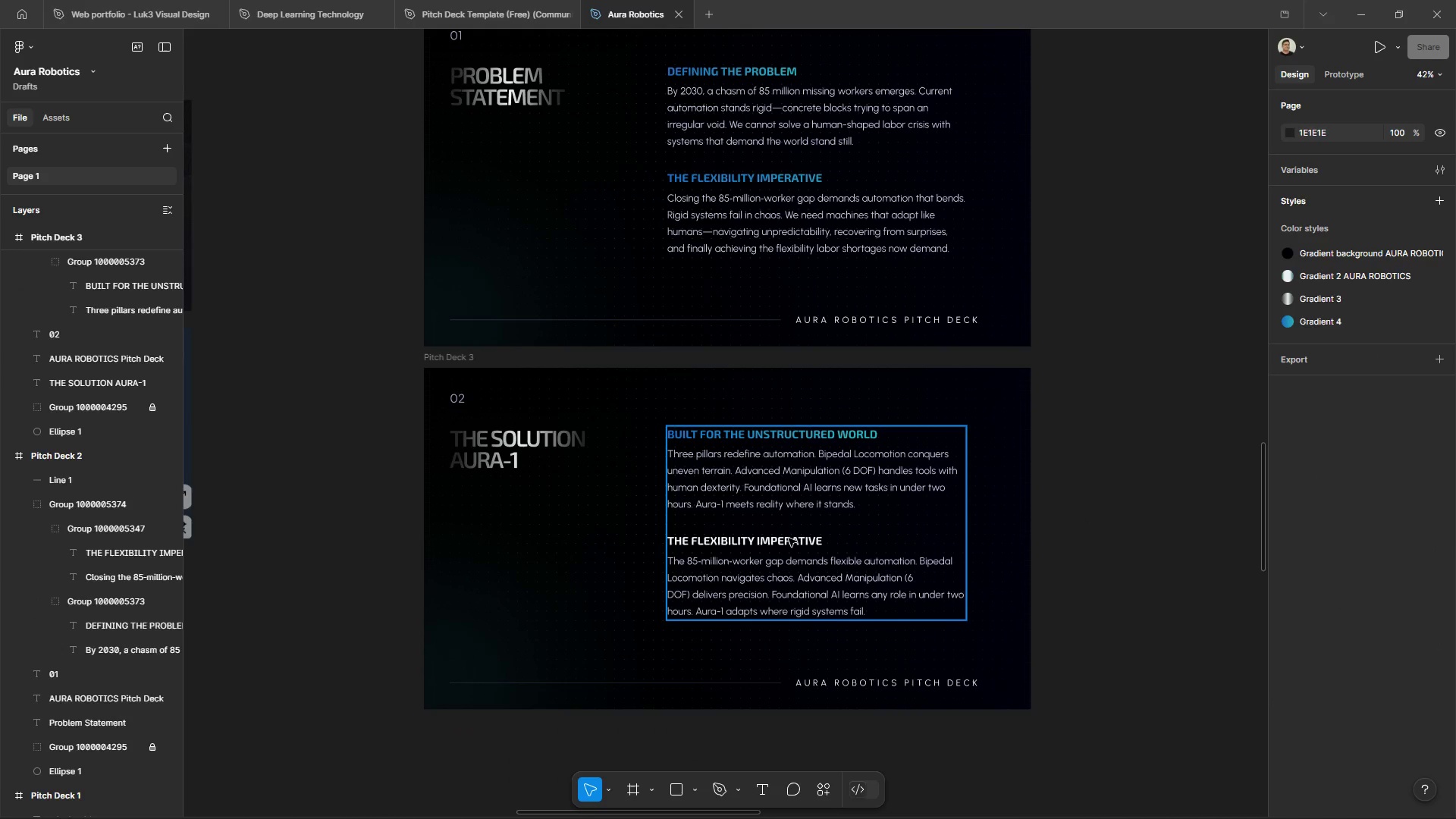 
double_click([789, 538])
 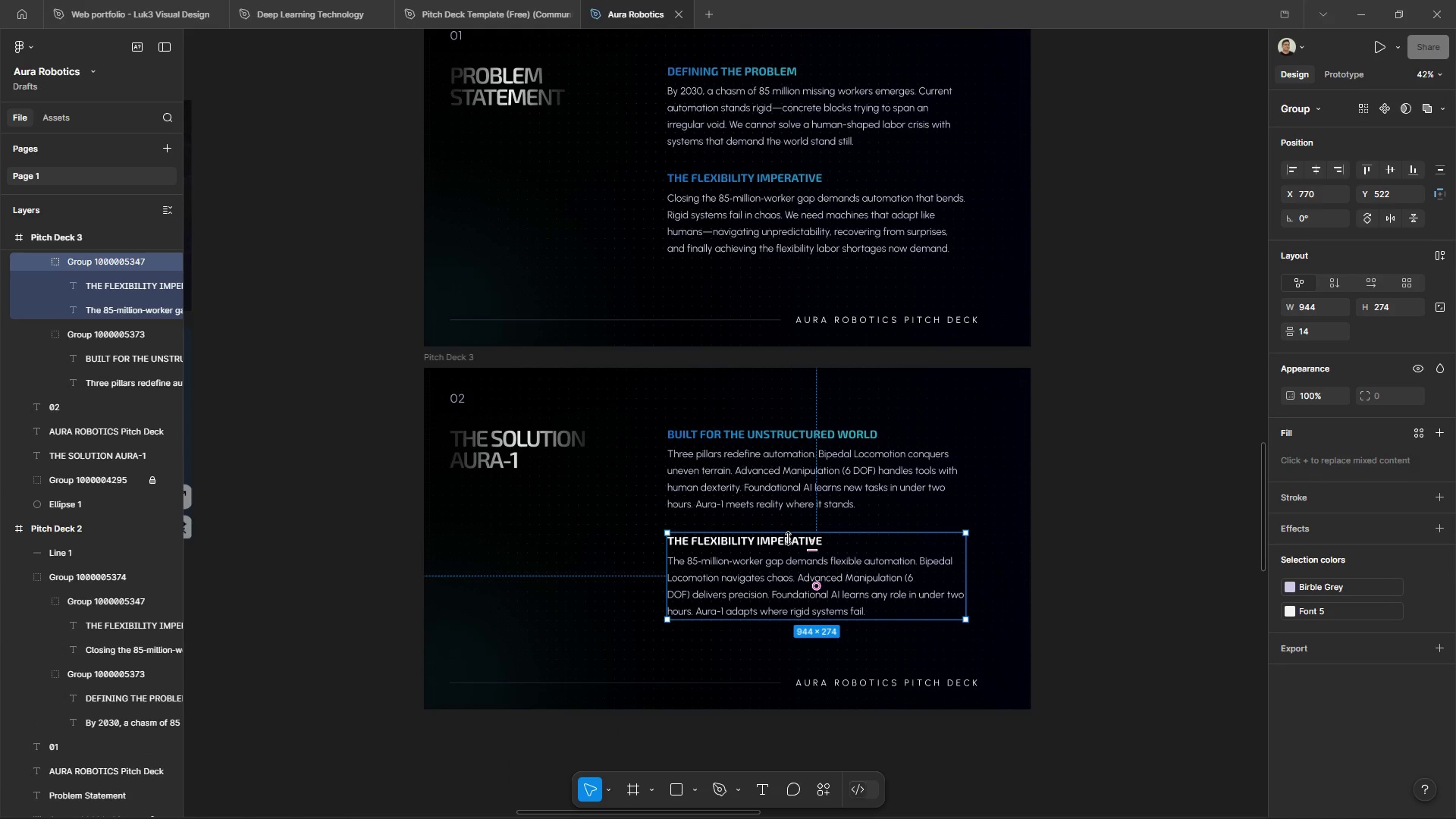 
left_click([789, 538])
 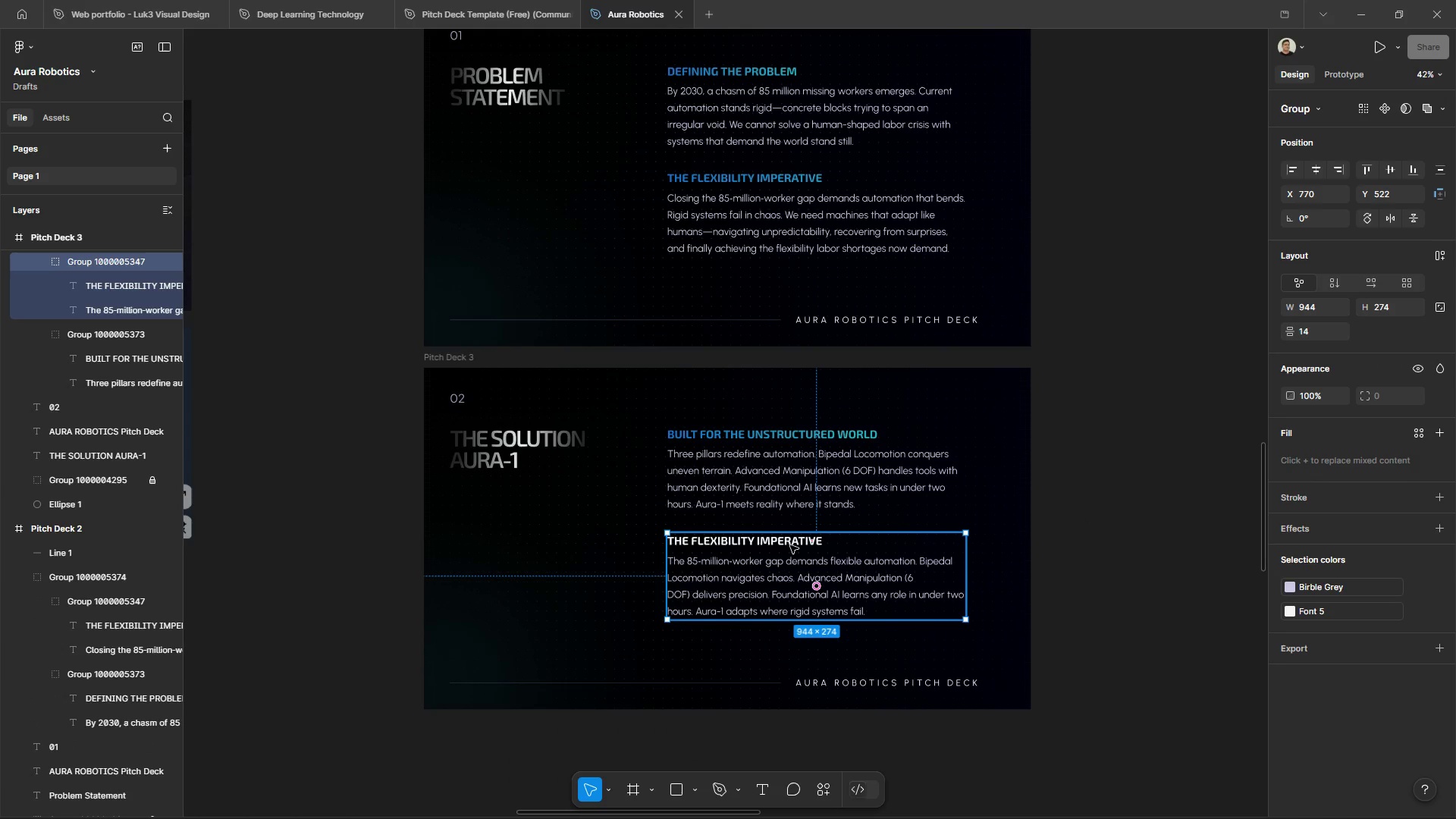 
double_click([790, 545])
 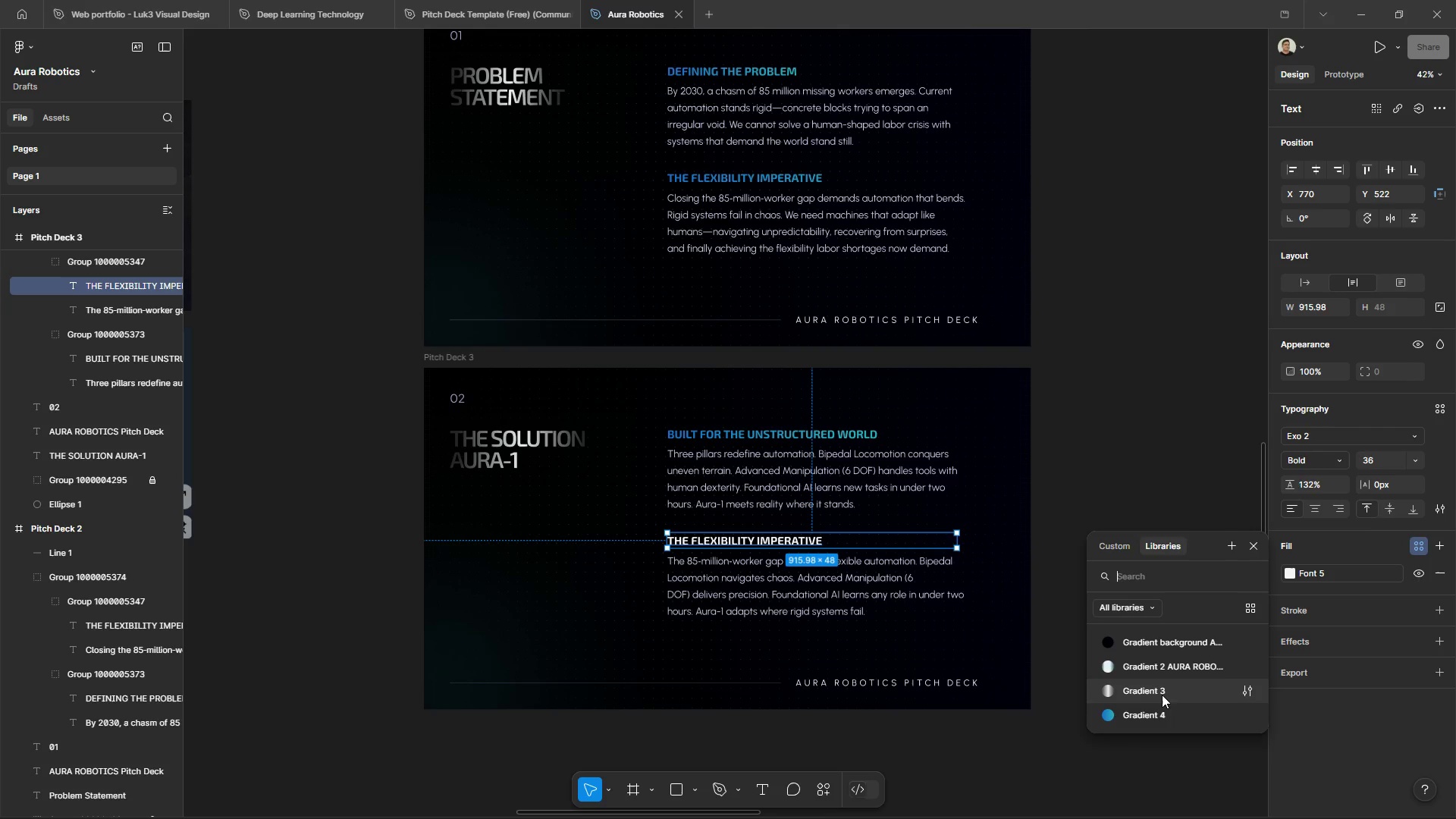 
double_click([1120, 526])
 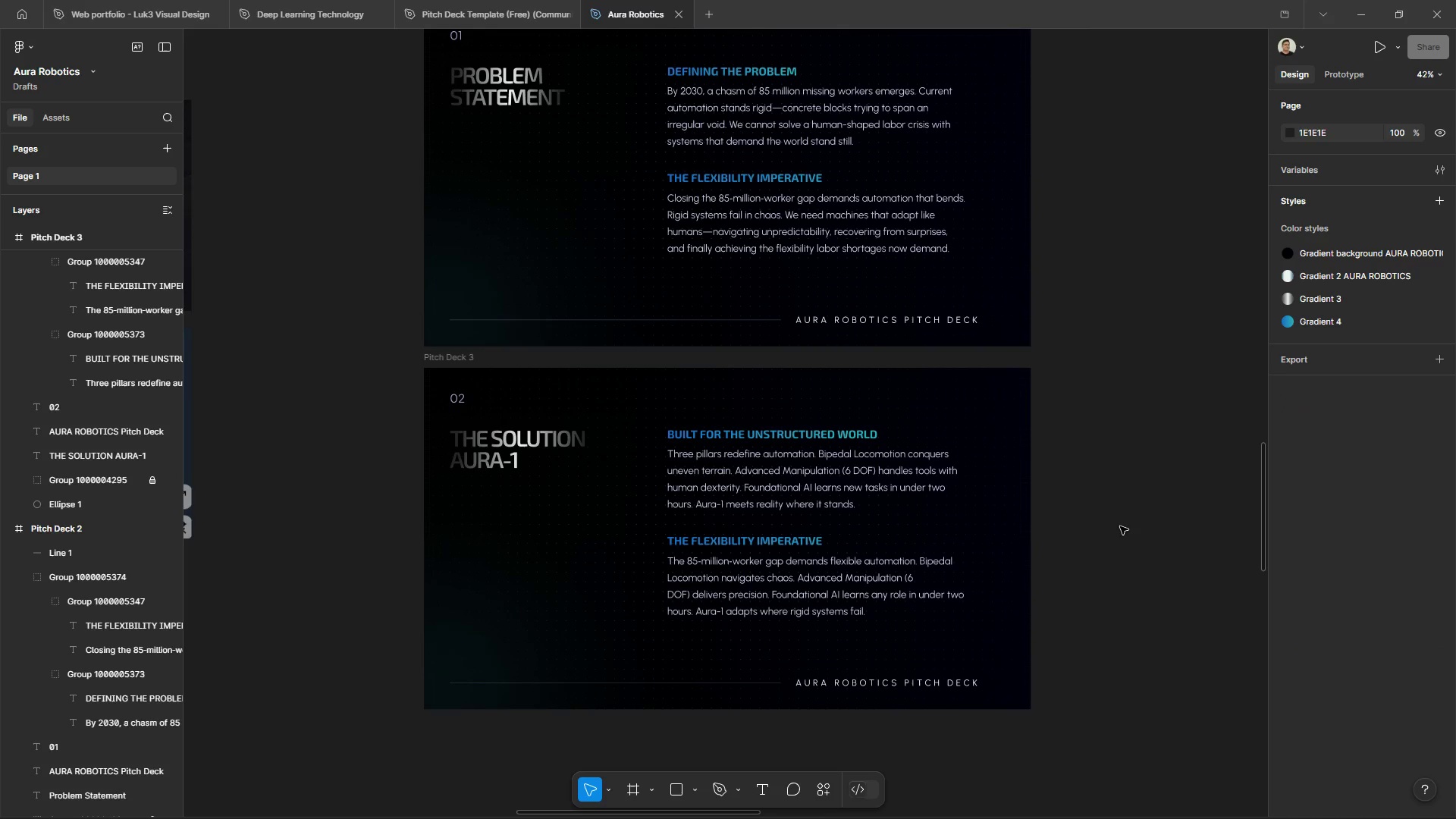 
triple_click([1120, 526])
 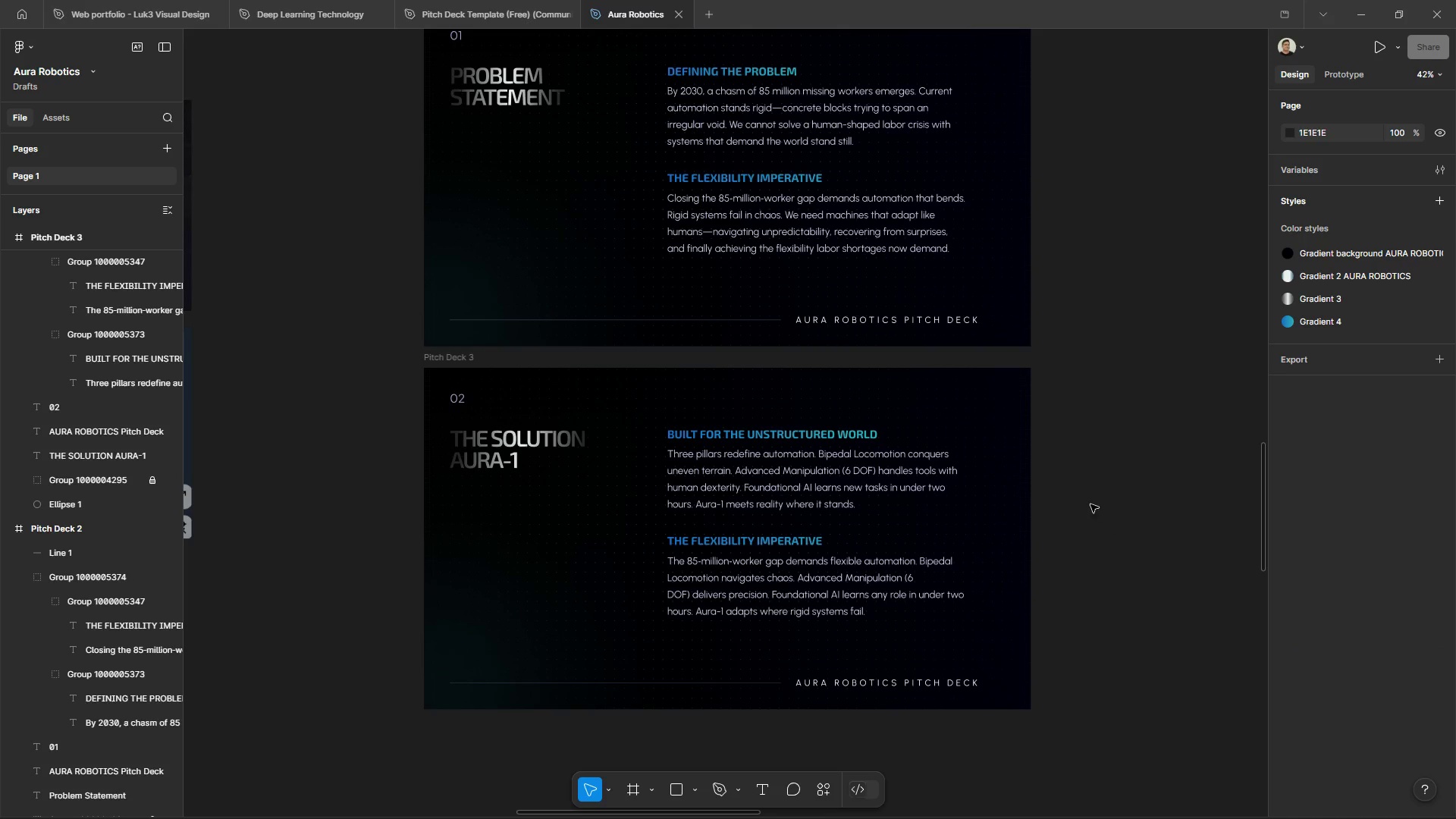 
scroll: coordinate [1086, 488], scroll_direction: up, amount: 17.0
 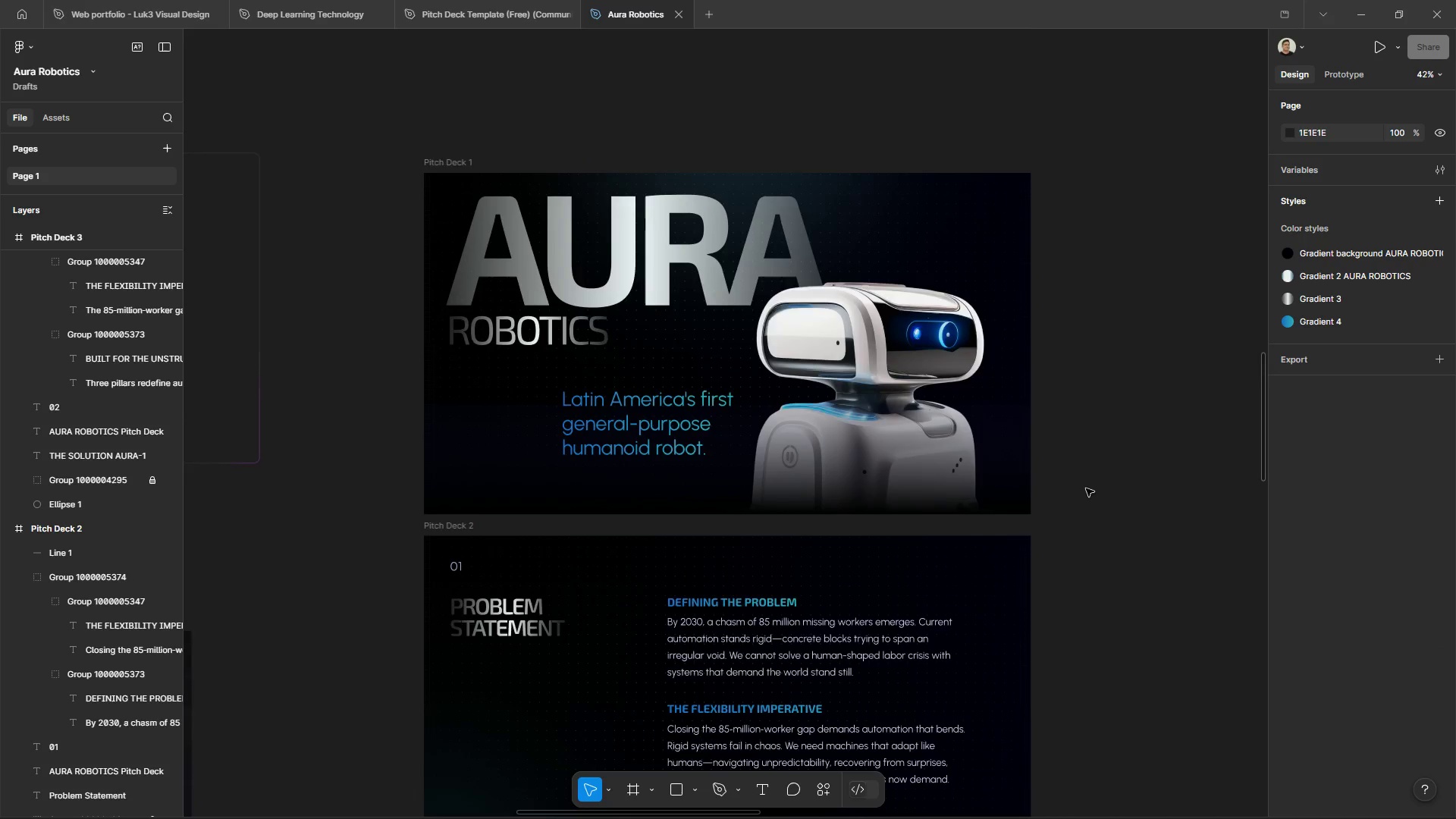 
hold_key(key=ControlLeft, duration=1.14)
hold_key(key=AltLeft, duration=1.12)
scroll: coordinate [1098, 445], scroll_direction: down, amount: 20.0
 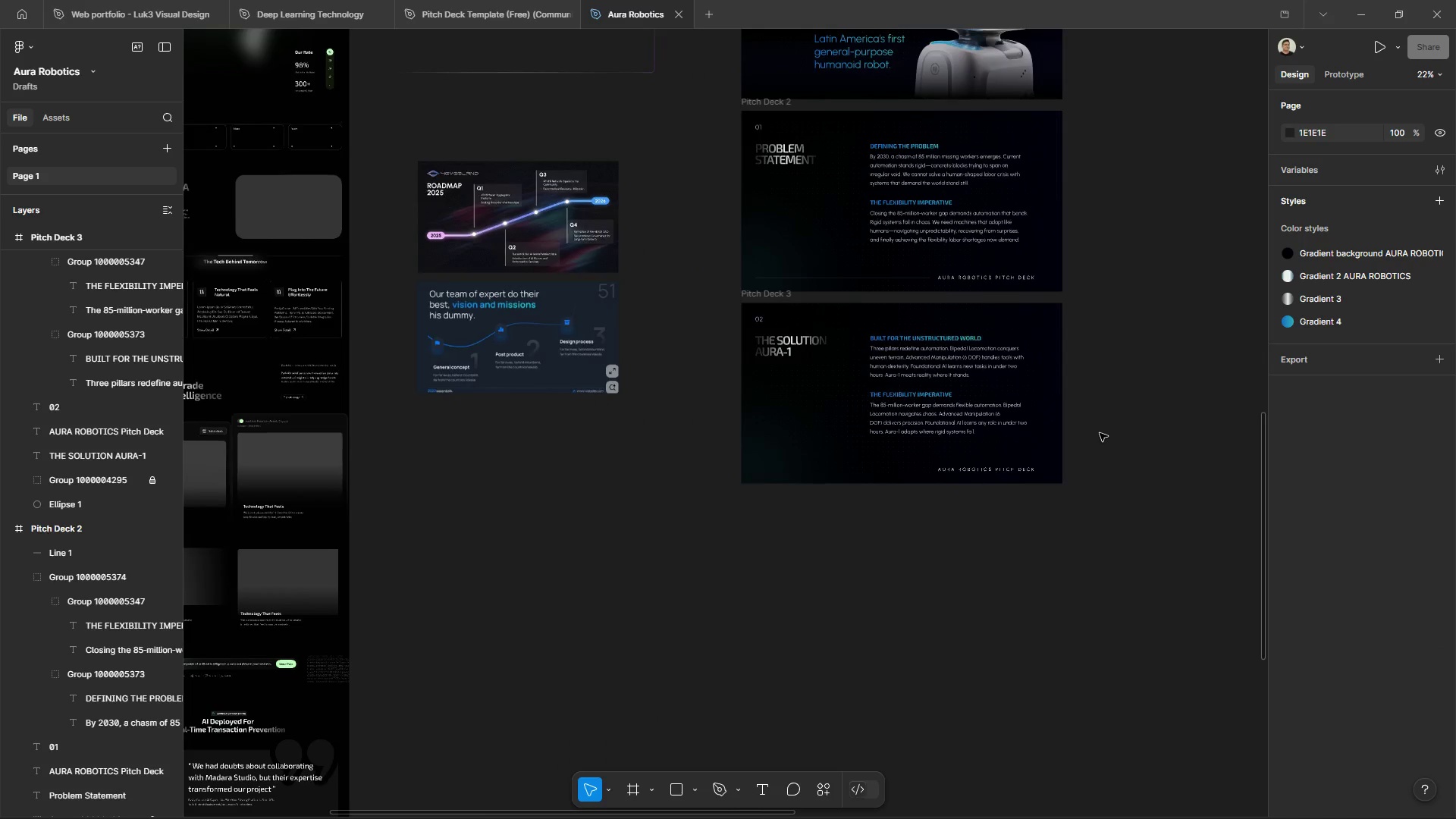 
scroll: coordinate [1100, 433], scroll_direction: up, amount: 3.0
 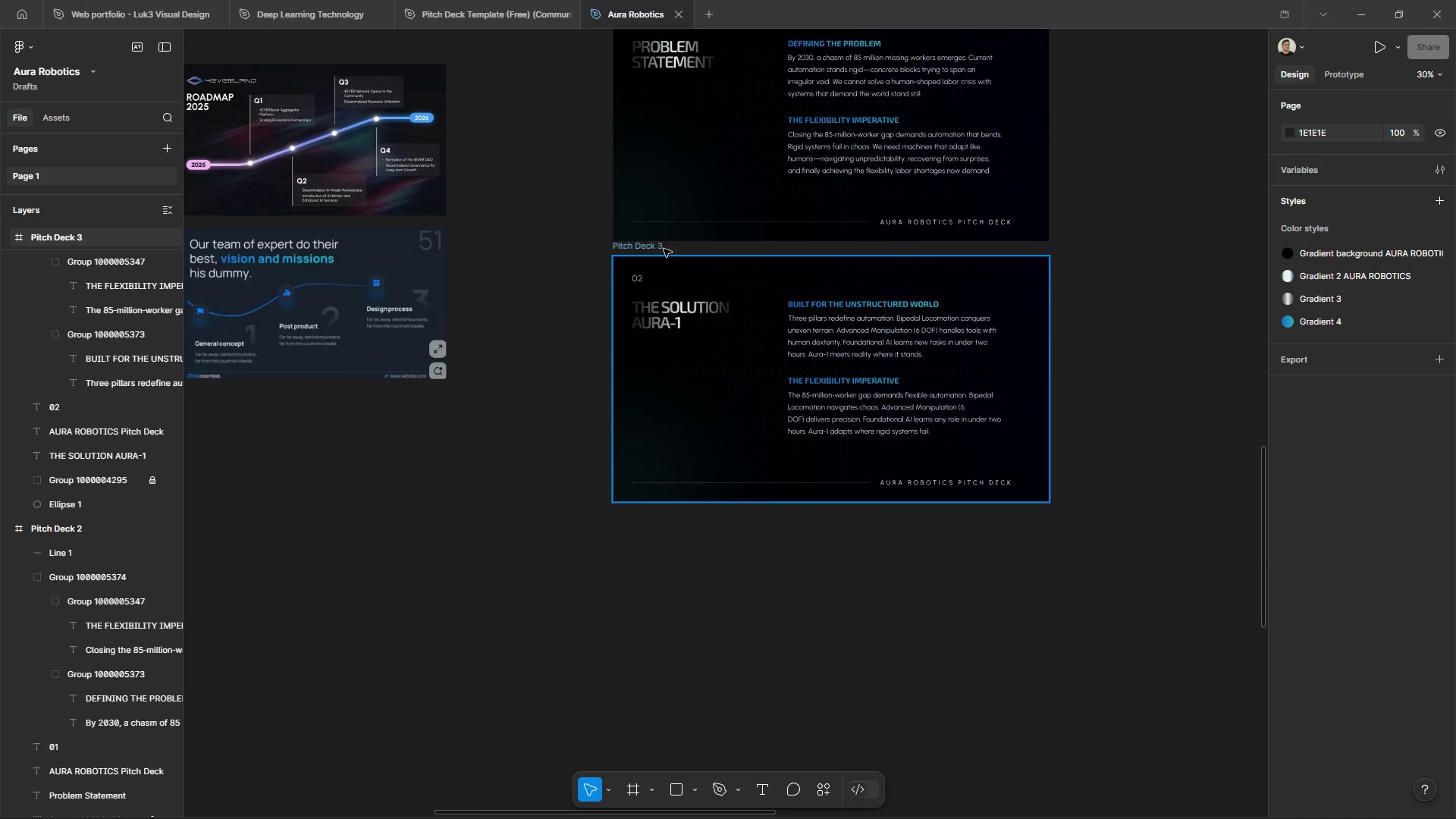 
left_click([661, 249])
 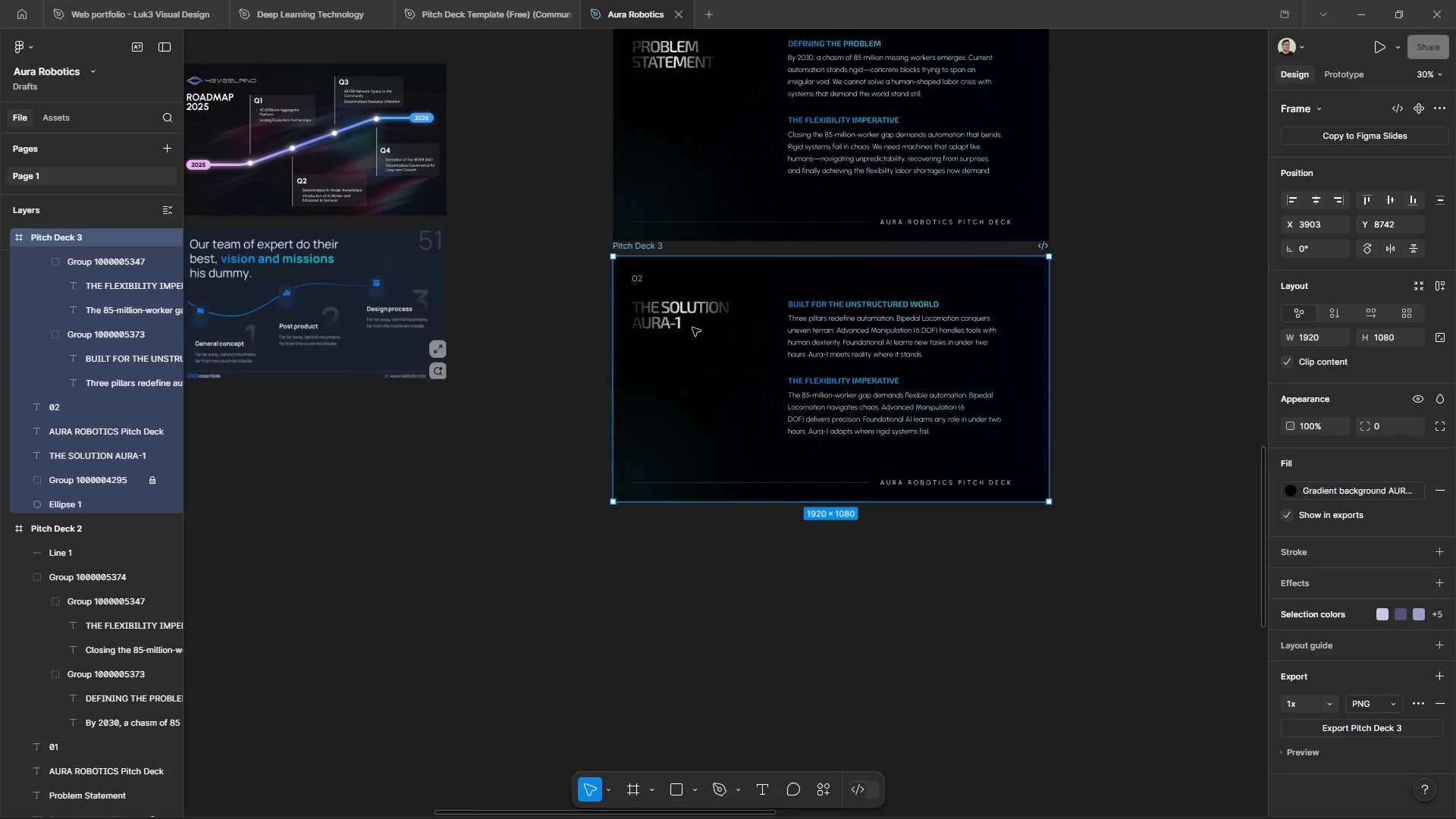 
key(Control+C)
 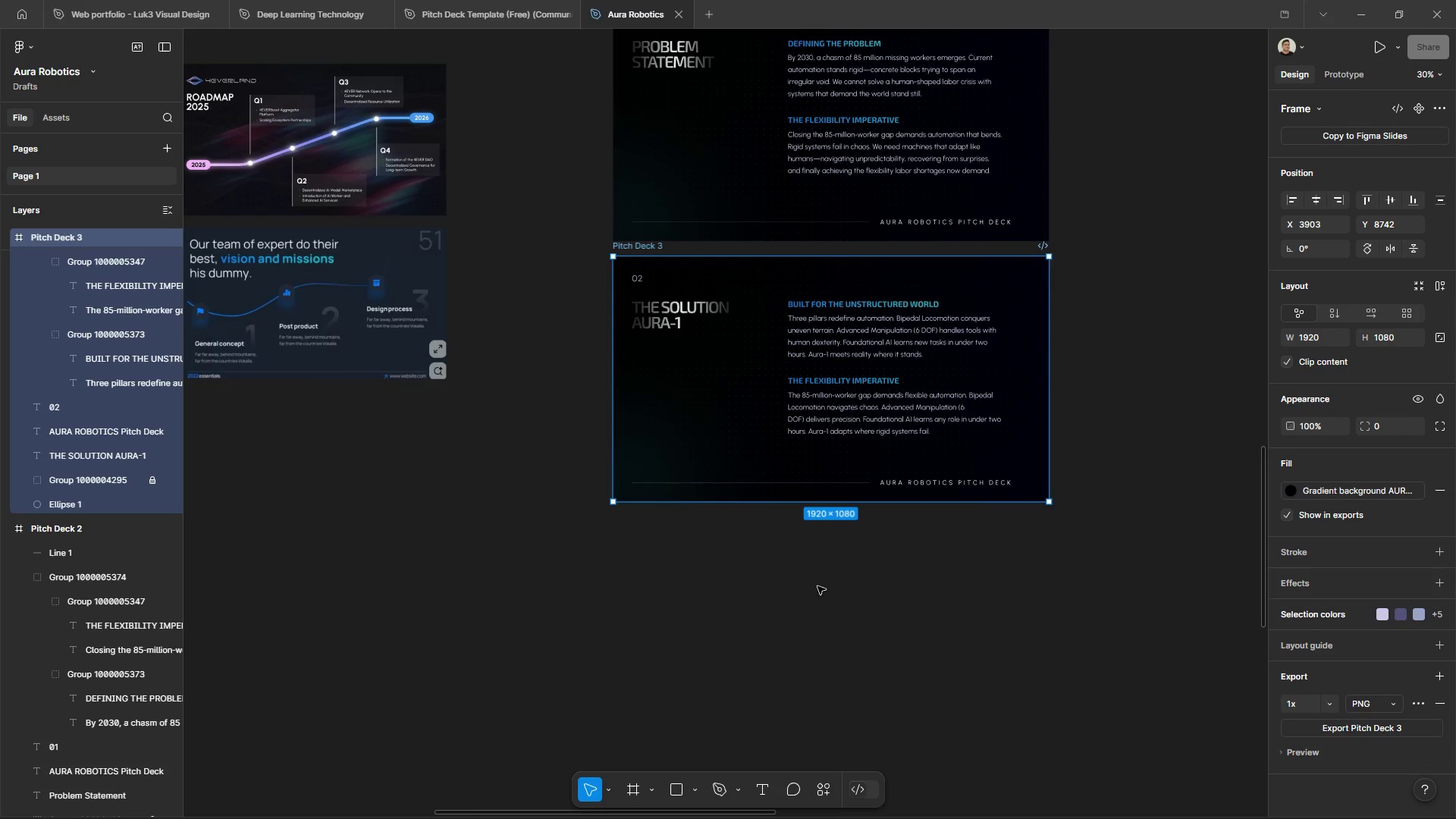 
key(Control+V)
 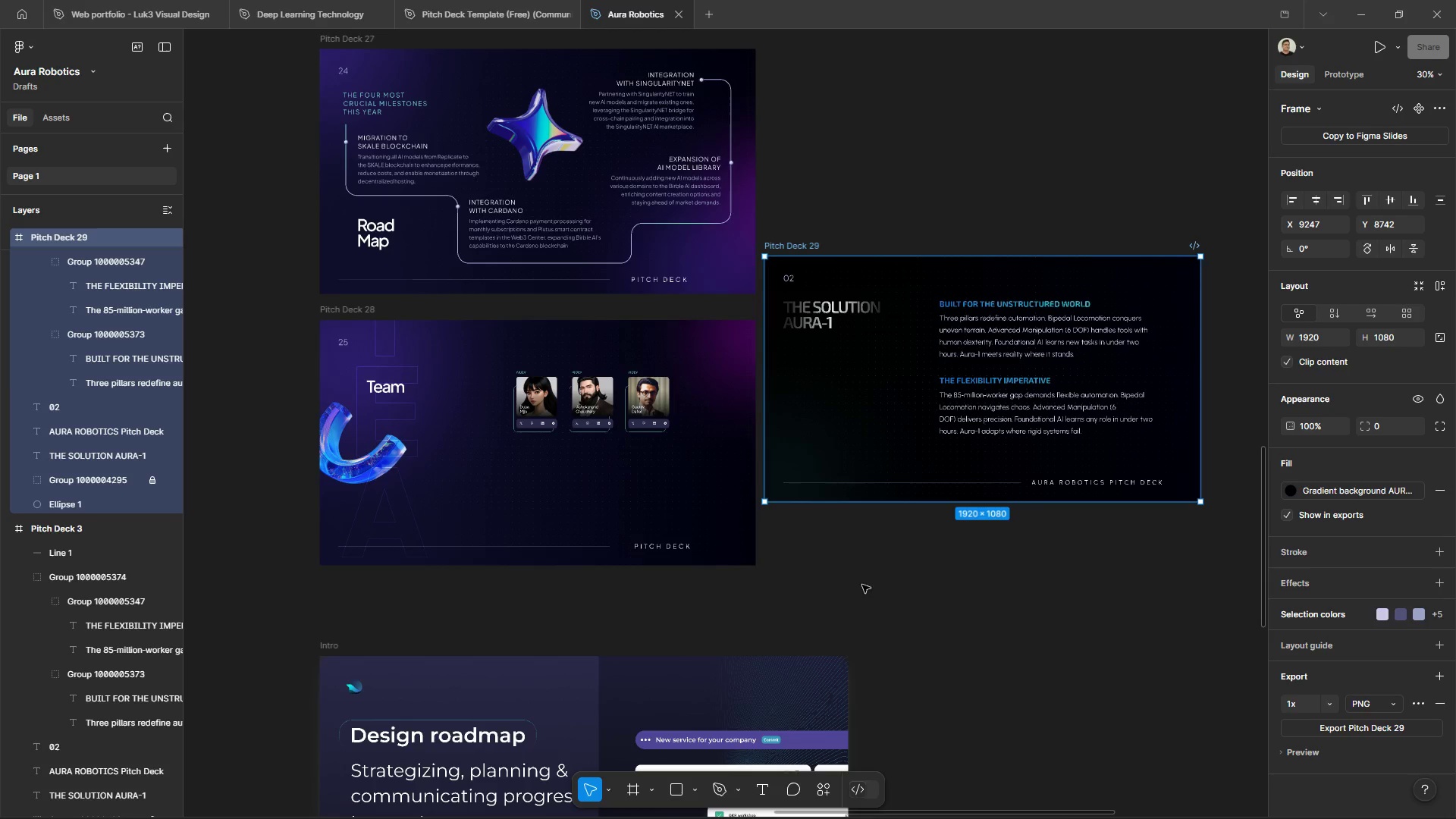 
hold_key(key=ControlLeft, duration=1.09)
 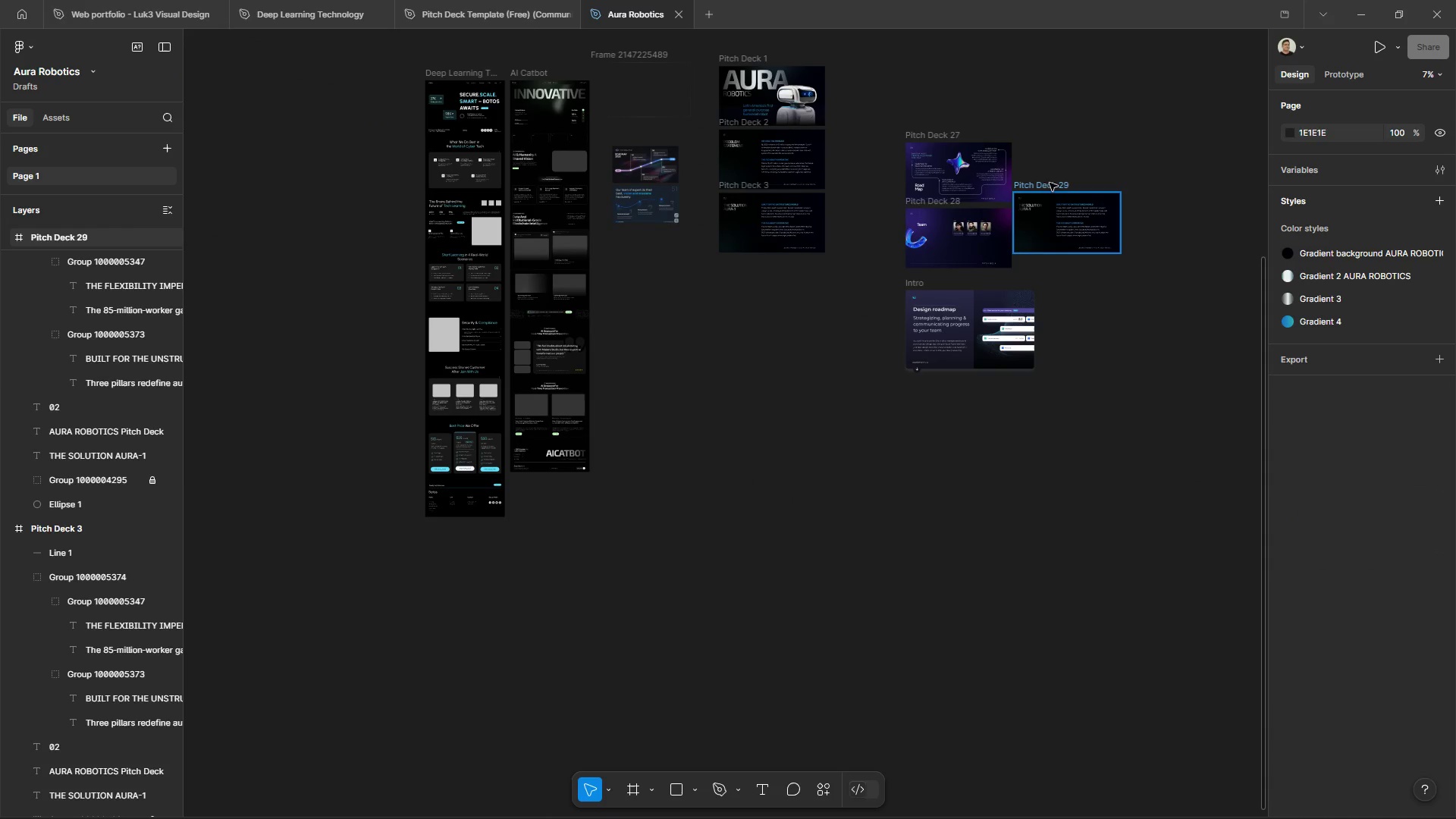 
hold_key(key=AltLeft, duration=1.08)
 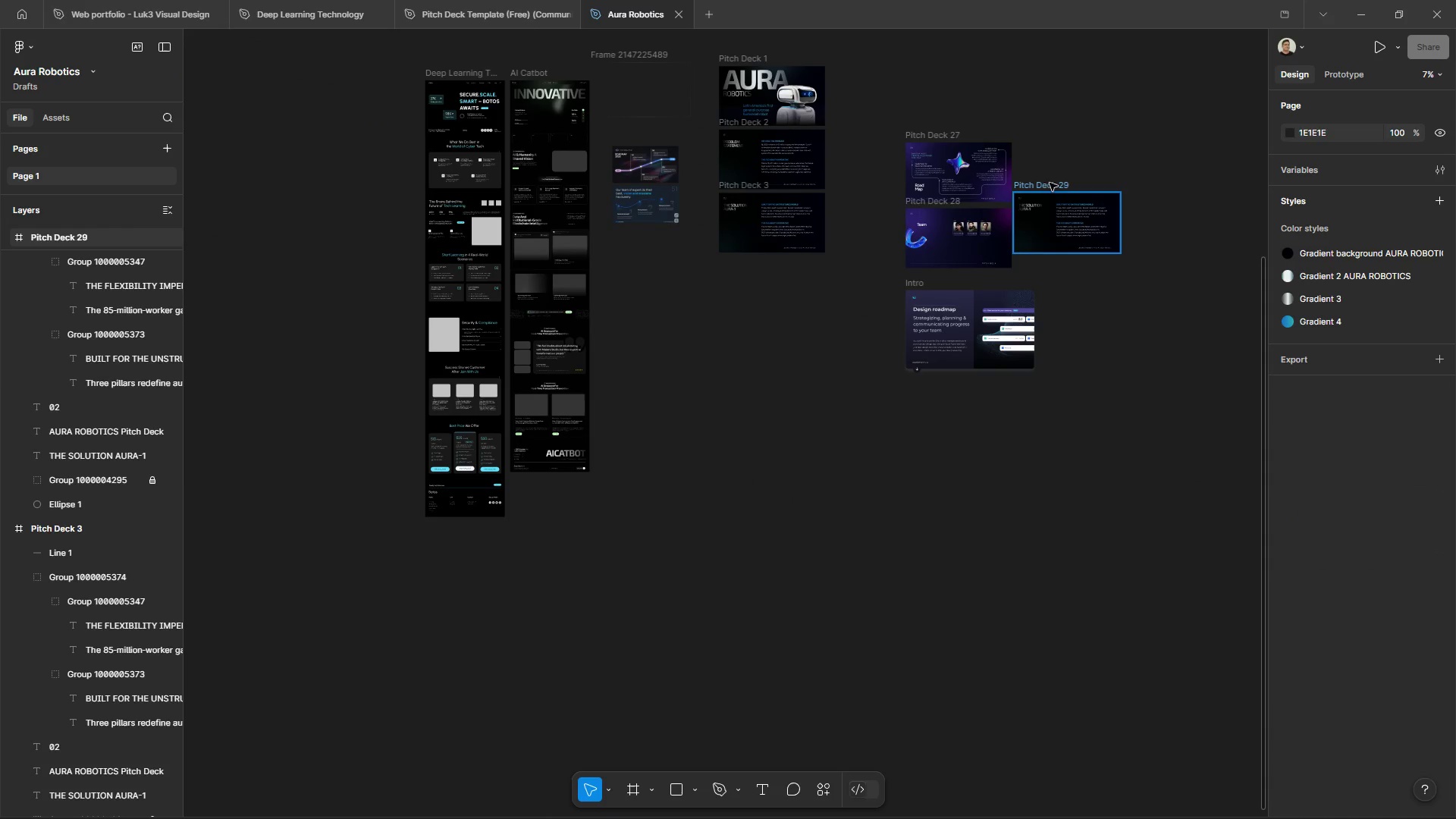 
left_click([1093, 149])
 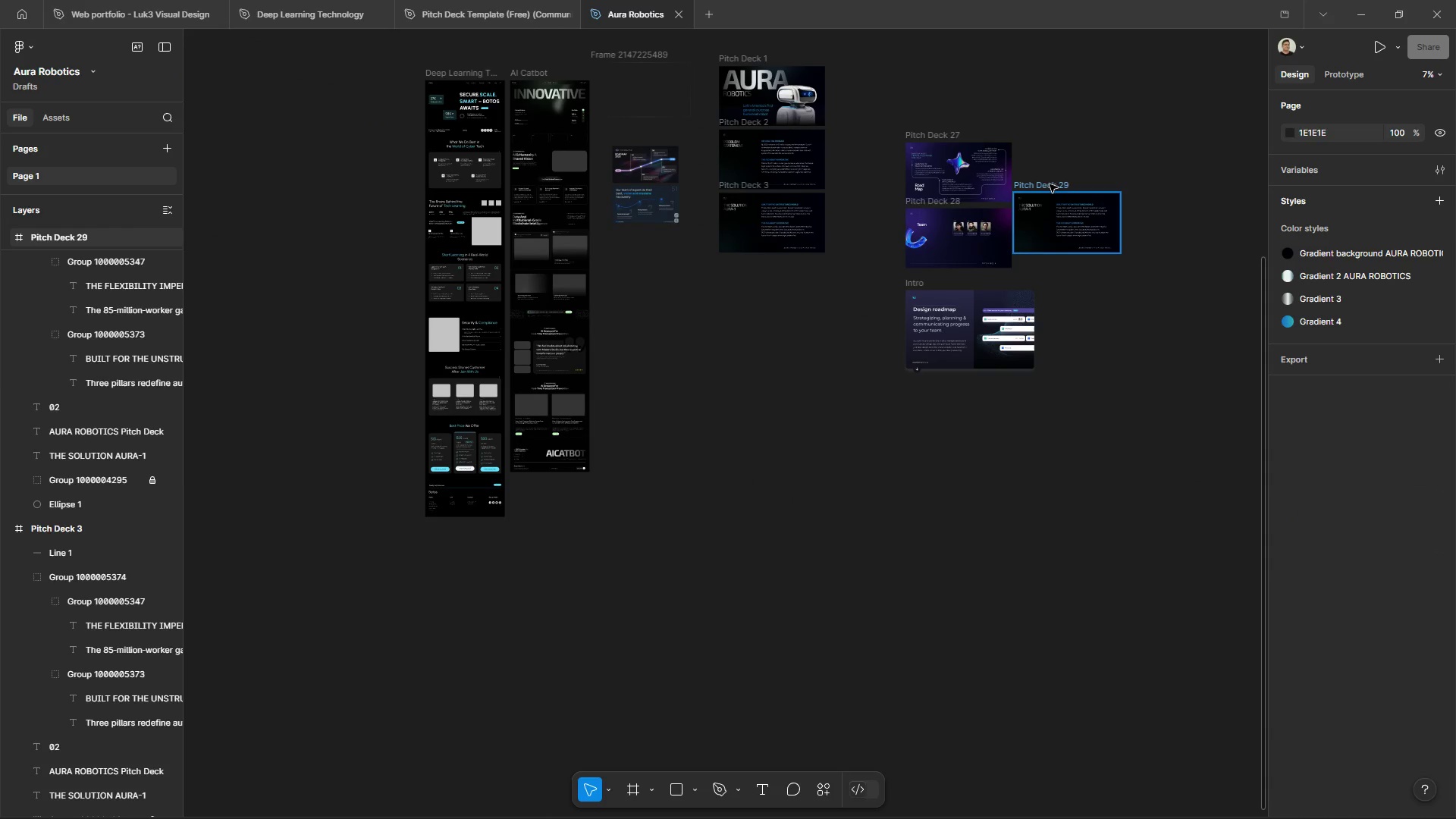 
scroll: coordinate [1096, 149], scroll_direction: down, amount: 13.0
 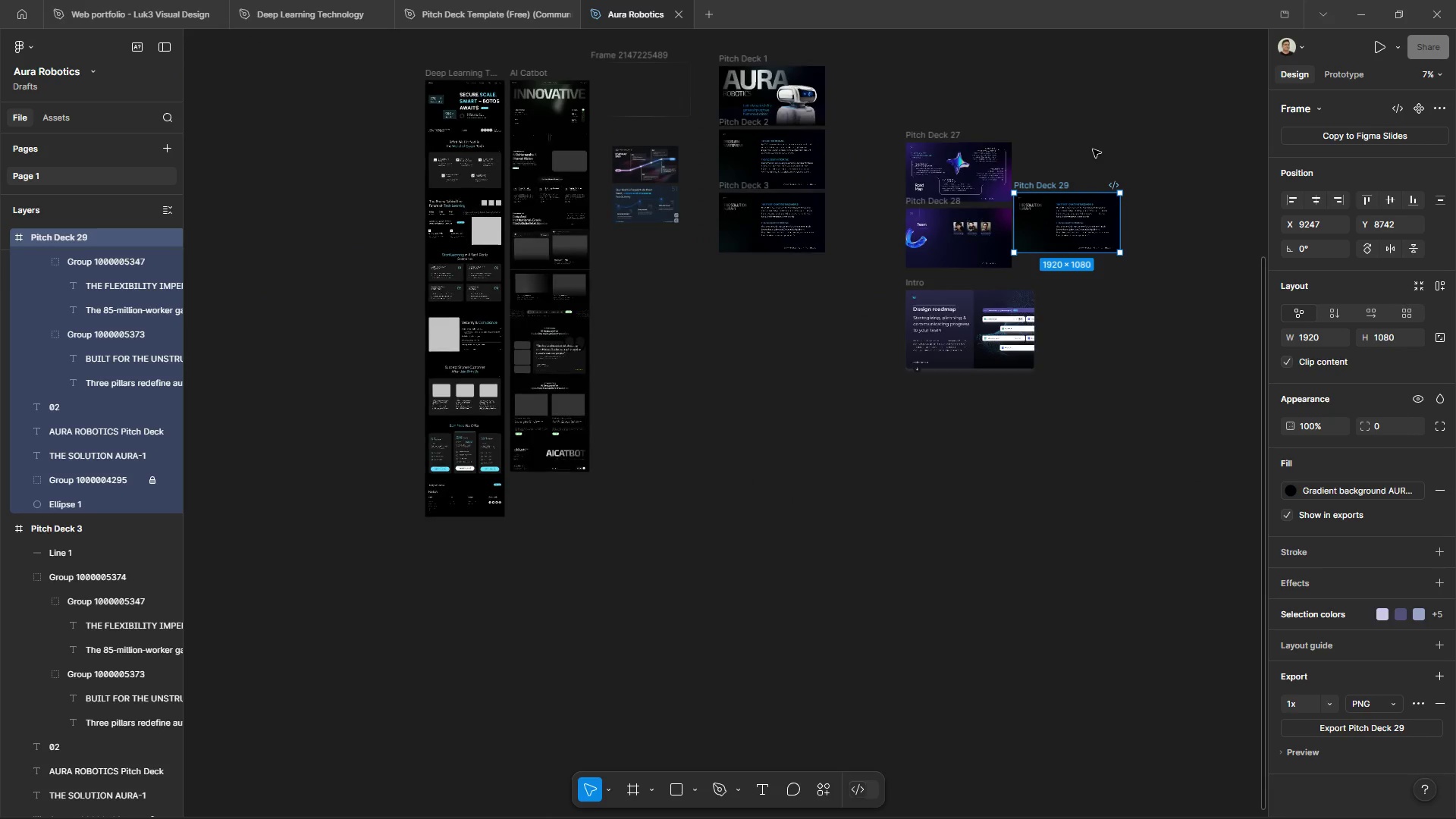 
left_click_drag(start_coordinate=[1050, 184], to_coordinate=[752, 265])
 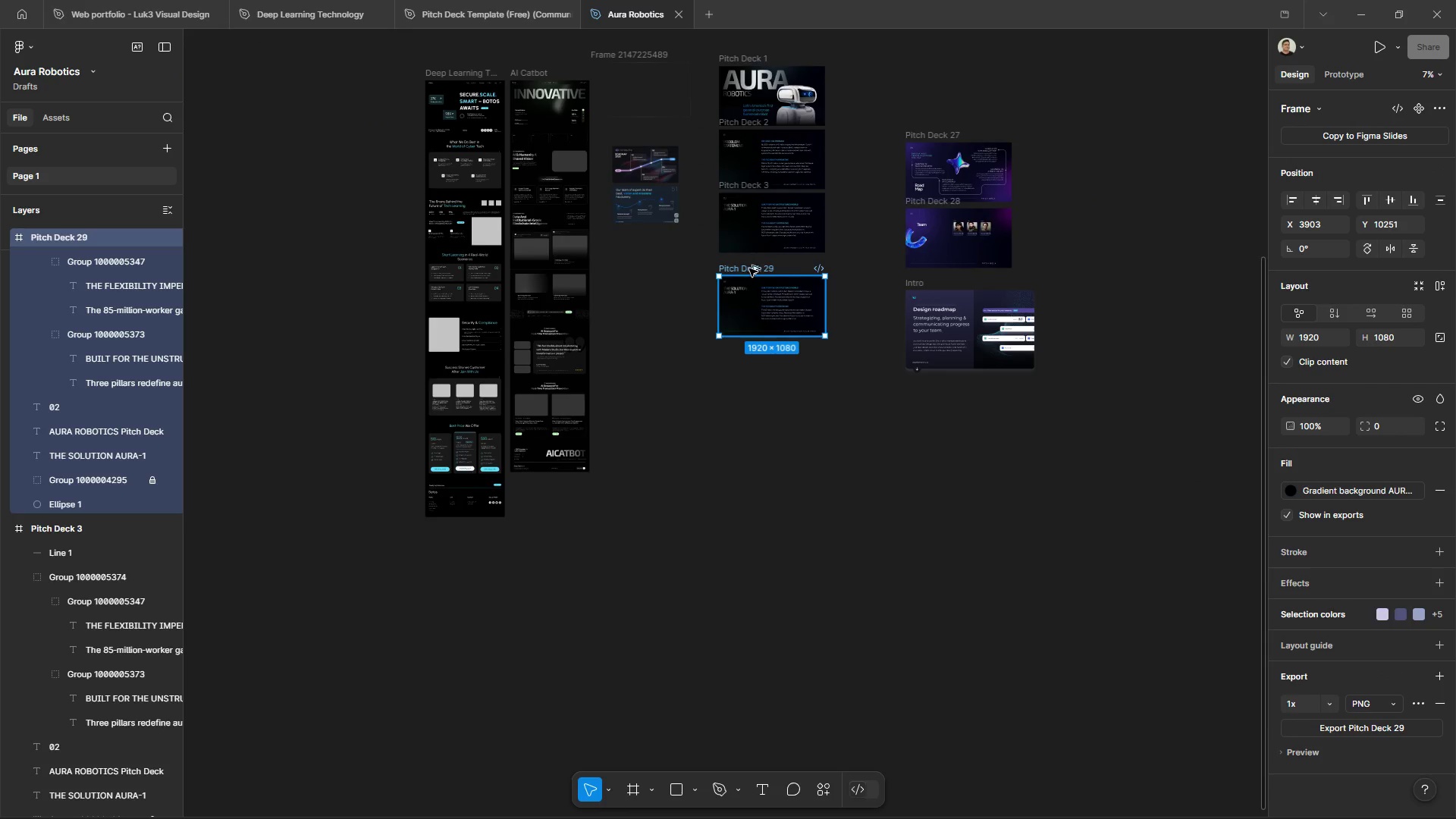 
hold_key(key=ControlLeft, duration=0.89)
hold_key(key=AltLeft, duration=0.84)
scroll: coordinate [745, 266], scroll_direction: up, amount: 13.0
 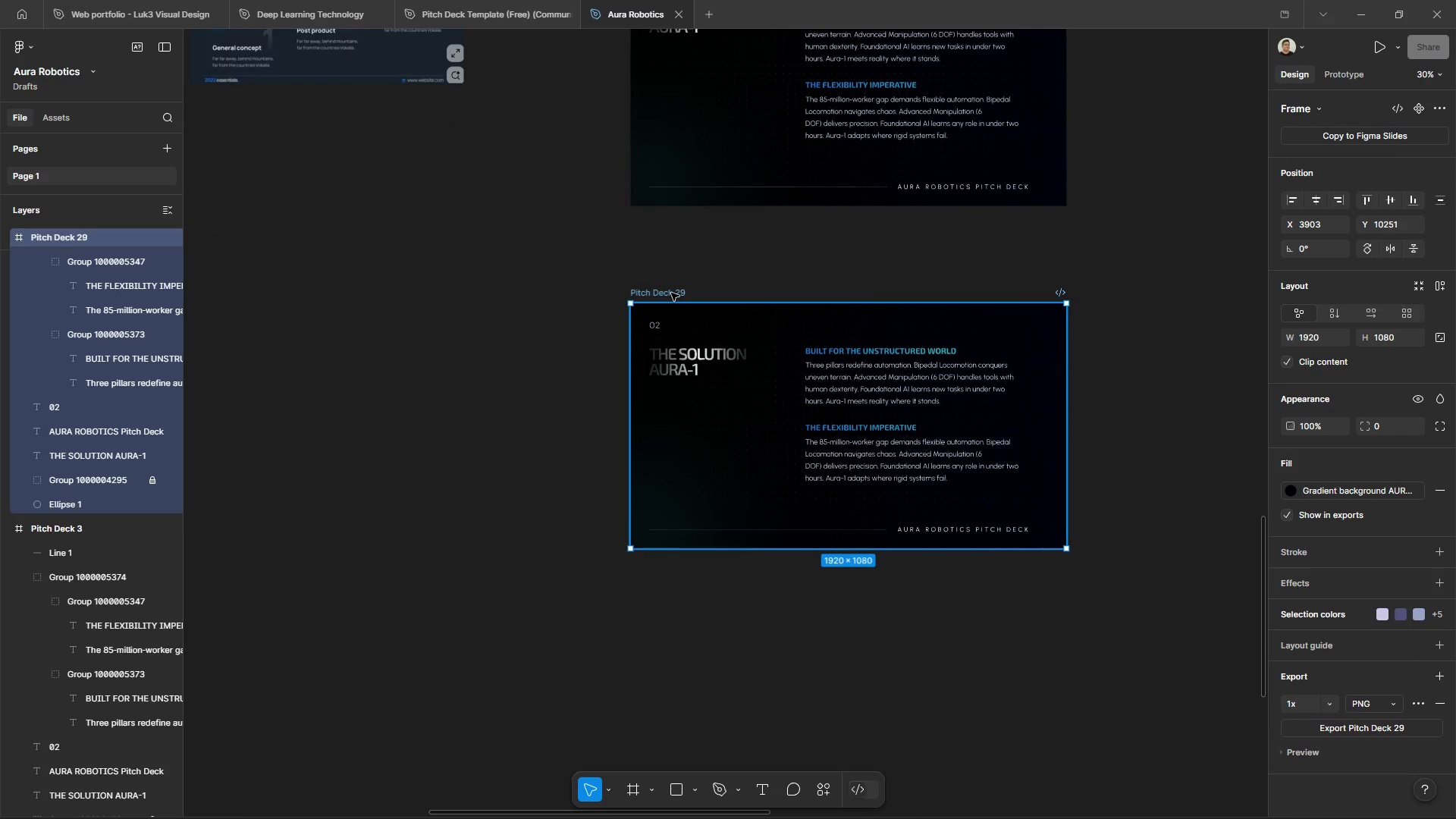 
left_click_drag(start_coordinate=[671, 293], to_coordinate=[668, 215])
 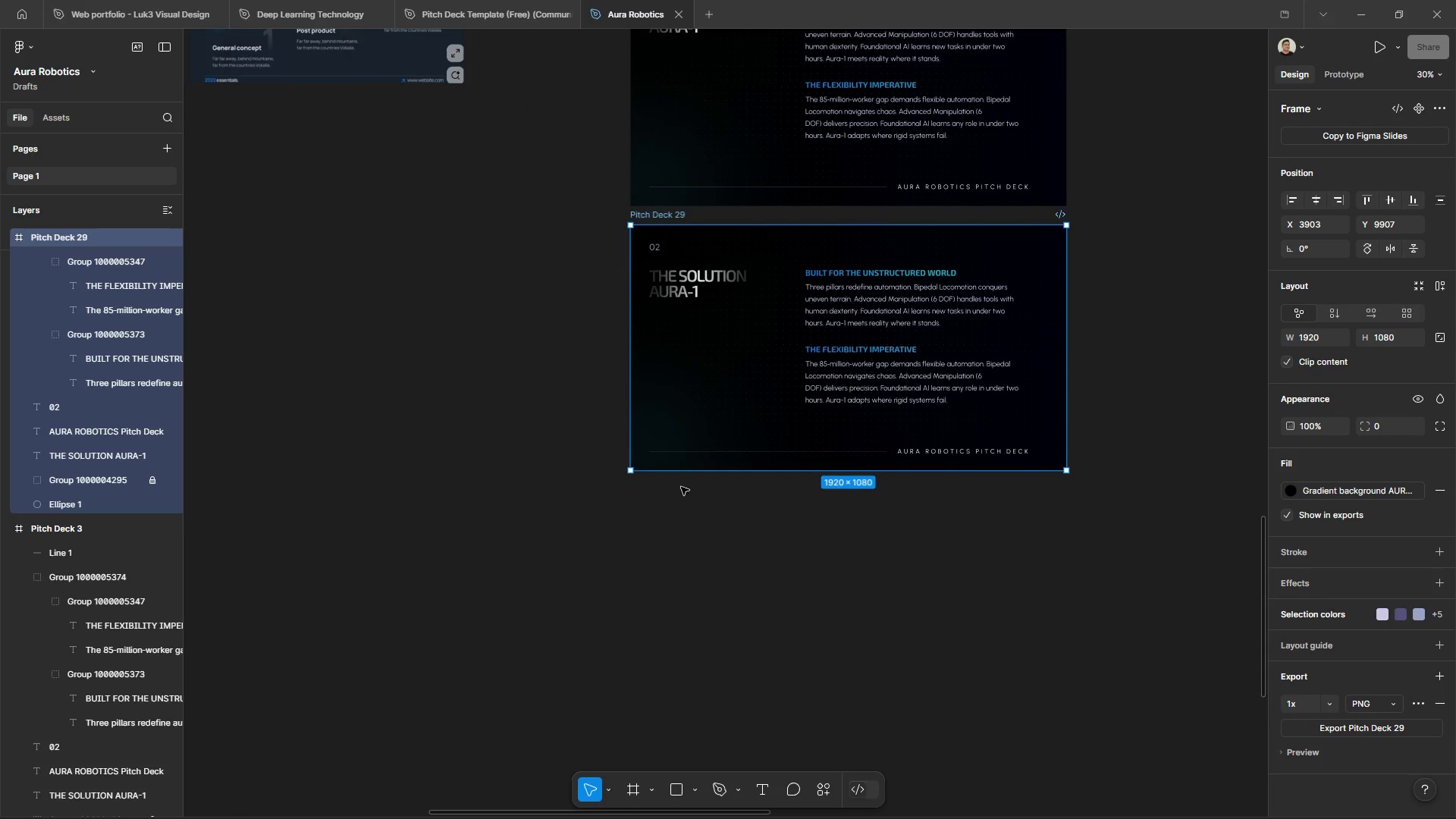 
left_click([681, 487])
 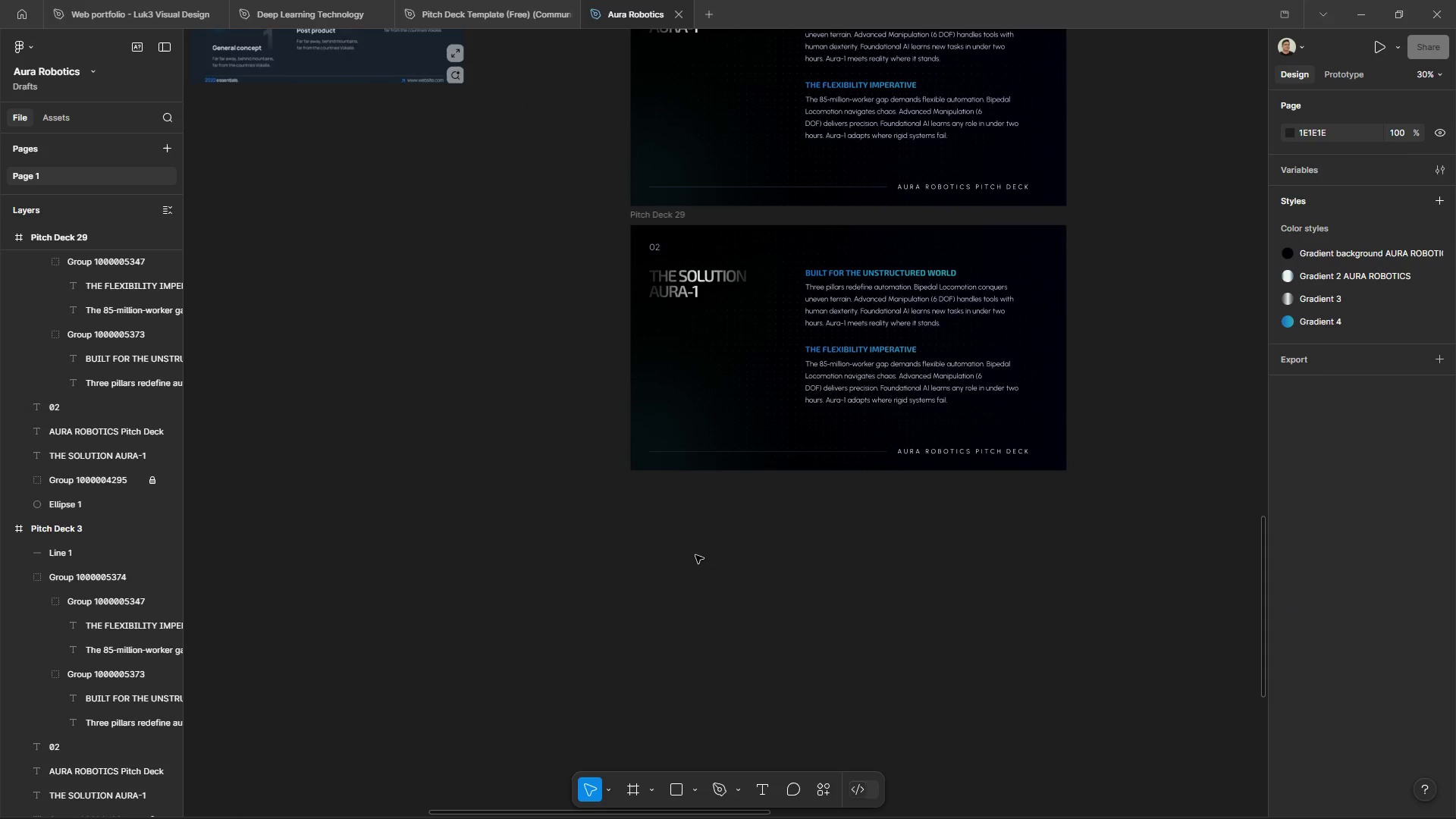 
hold_key(key=ControlLeft, duration=1.74)
hold_key(key=AltLeft, duration=1.53)
scroll: coordinate [1028, 548], scroll_direction: down, amount: 5.0
 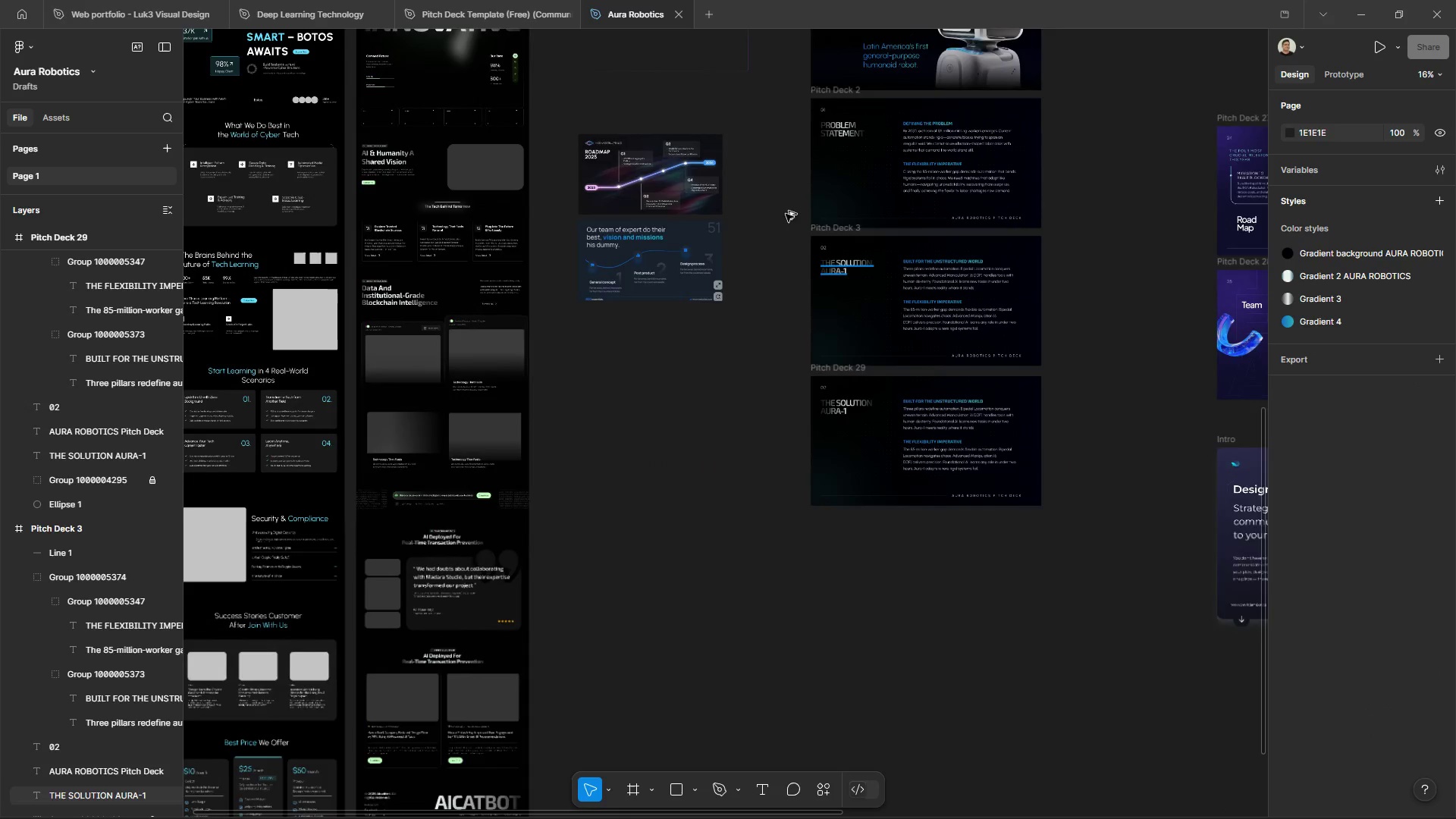 
key(Alt+Control+AltLeft)
 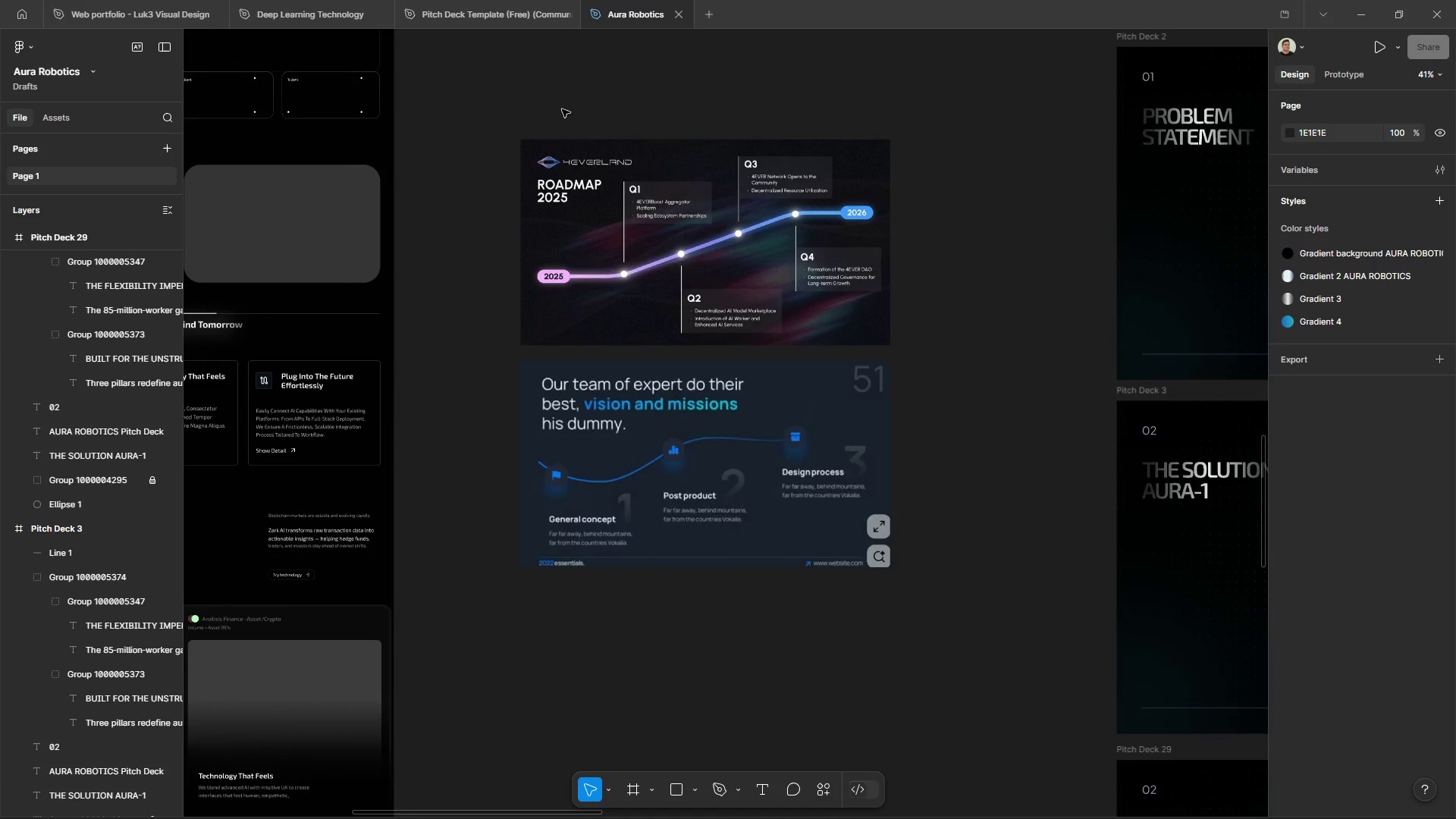 
key(Alt+Control+AltLeft)
 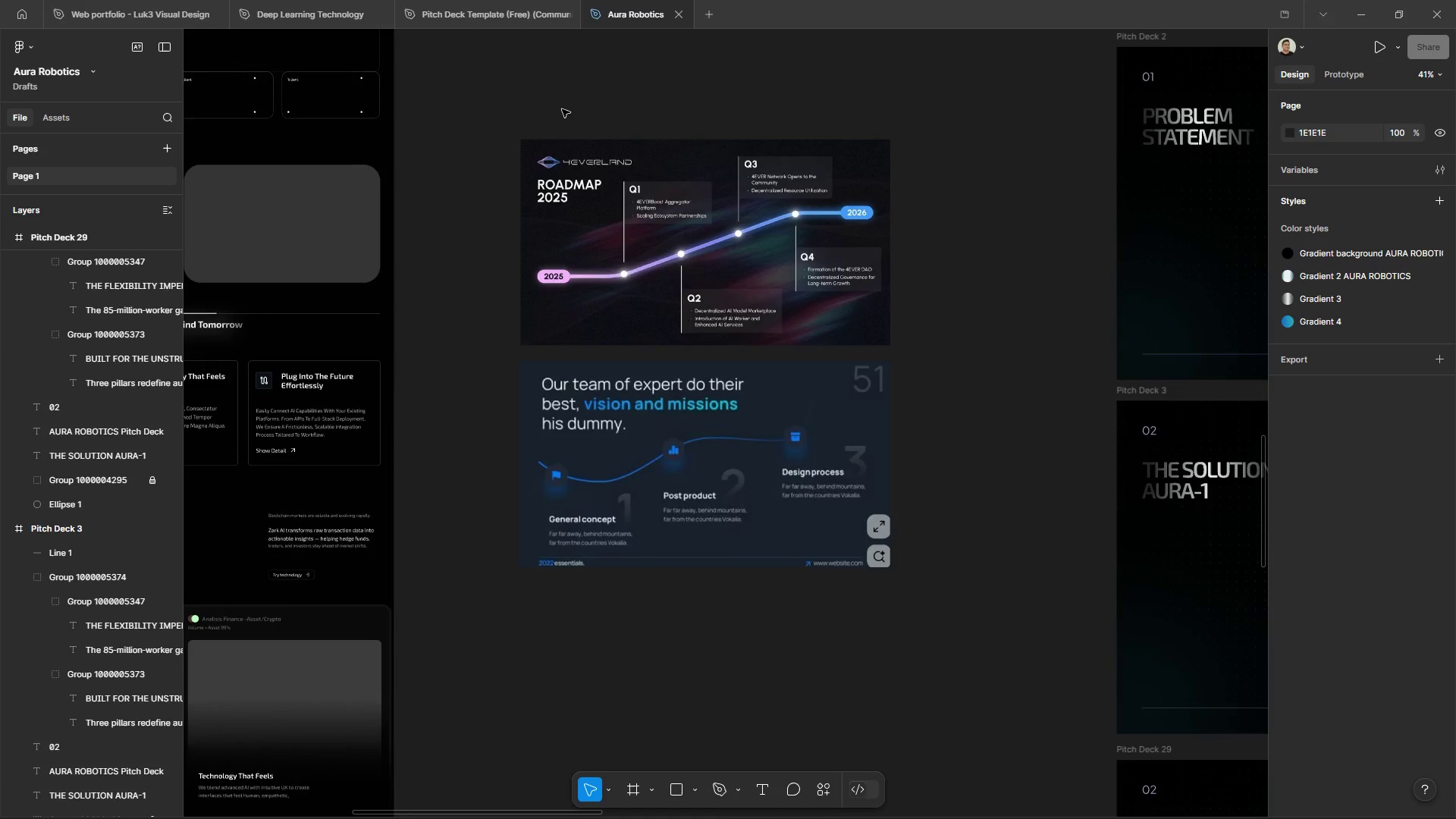 
key(Alt+Control+AltLeft)
 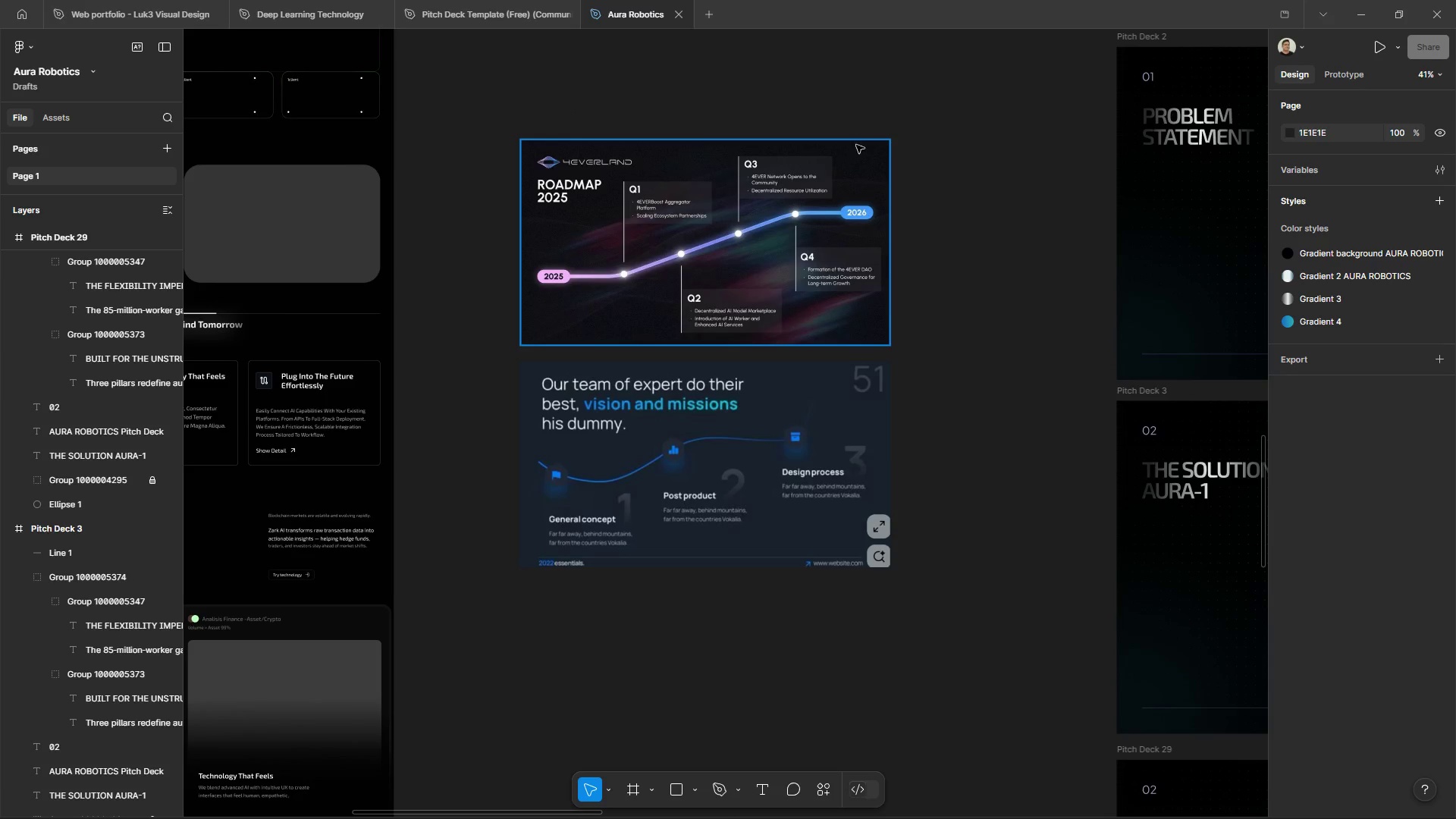 
scroll: coordinate [557, 102], scroll_direction: up, amount: 8.0
 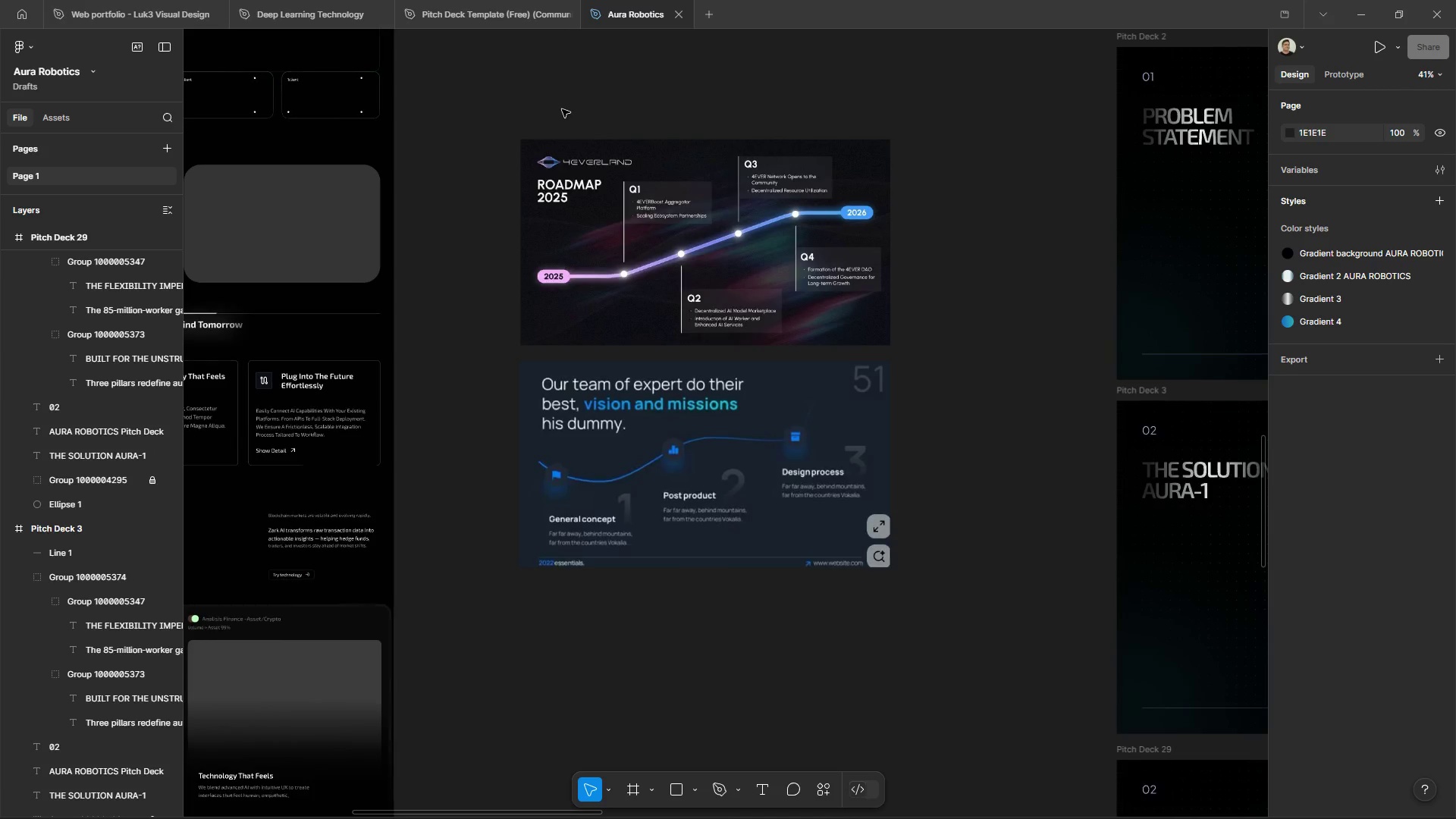 
hold_key(key=ControlLeft, duration=1.84)
hold_key(key=AltLeft, duration=1.5)
scroll: coordinate [939, 179], scroll_direction: down, amount: 4.0
 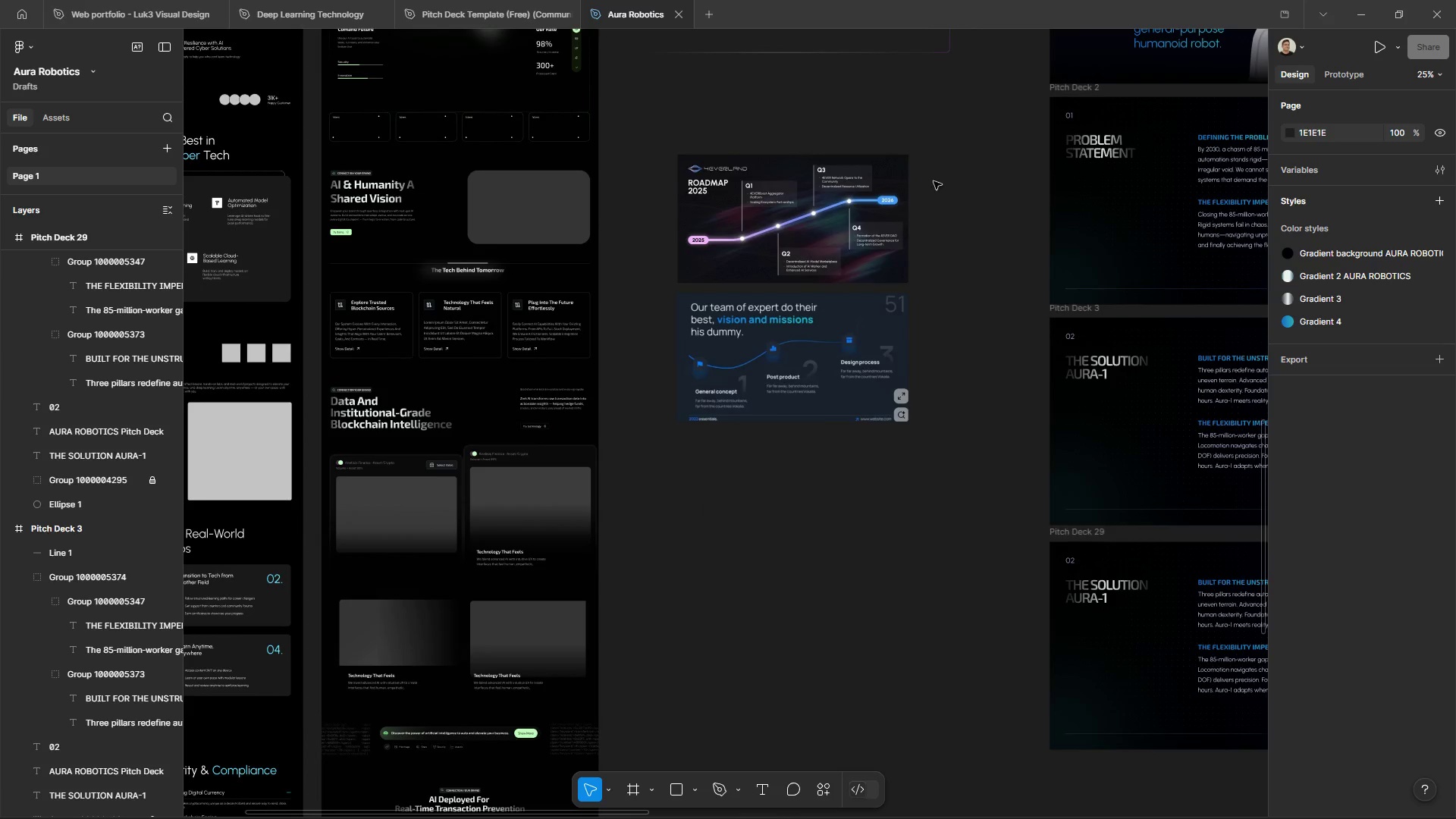 
hold_key(key=AltLeft, duration=0.33)
 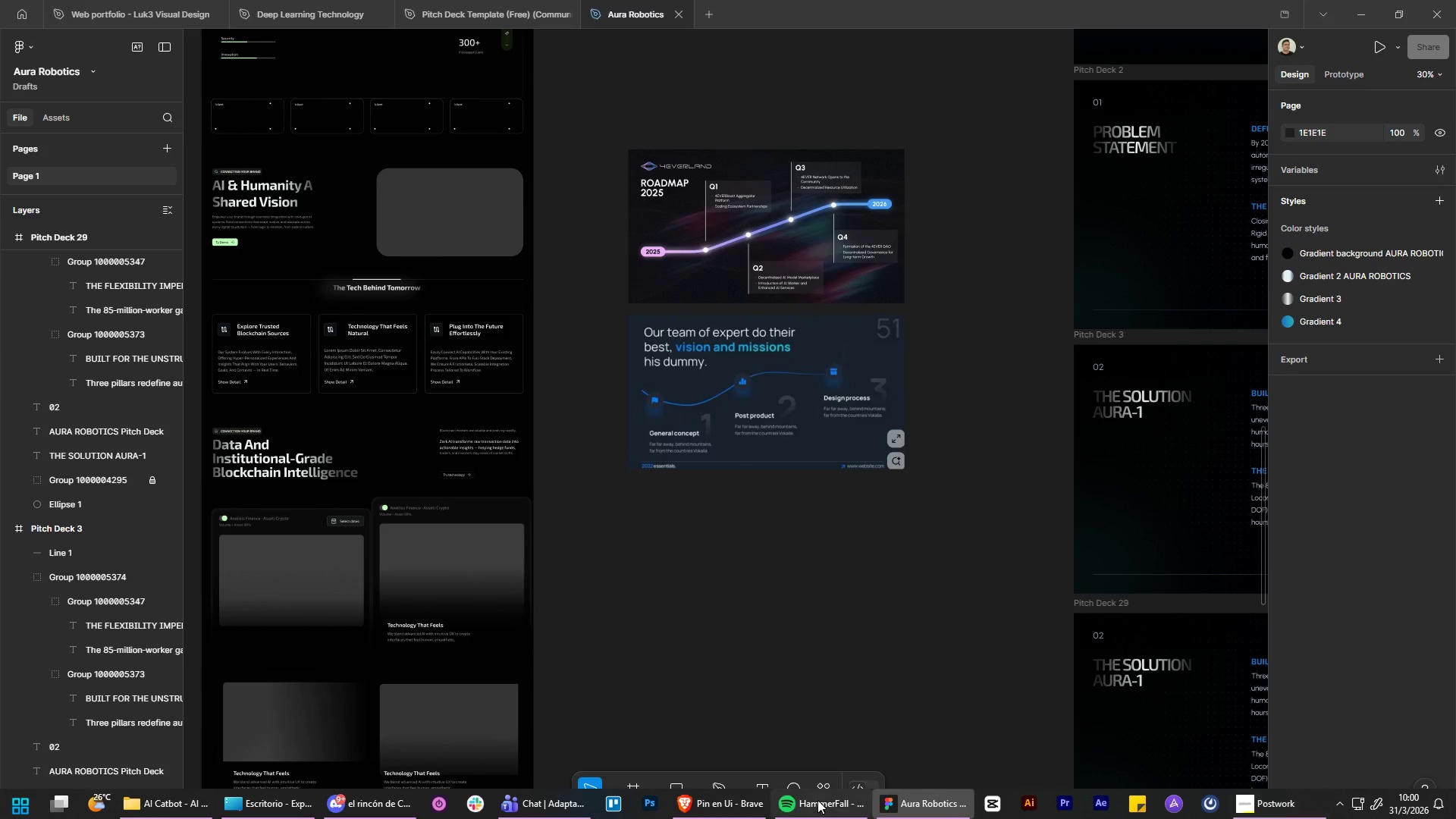 
scroll: coordinate [931, 181], scroll_direction: up, amount: 3.0
 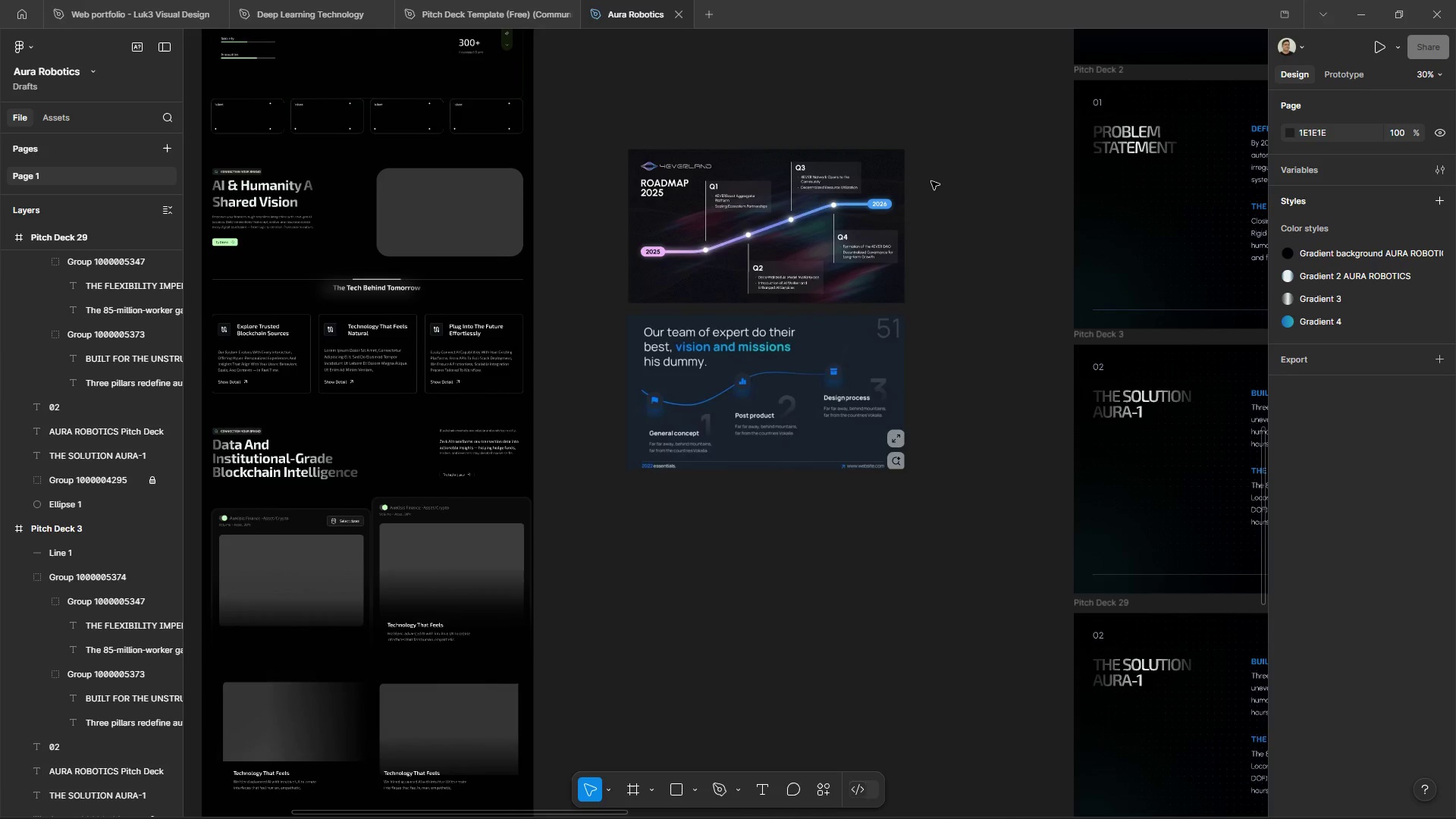 
left_click([727, 802])
 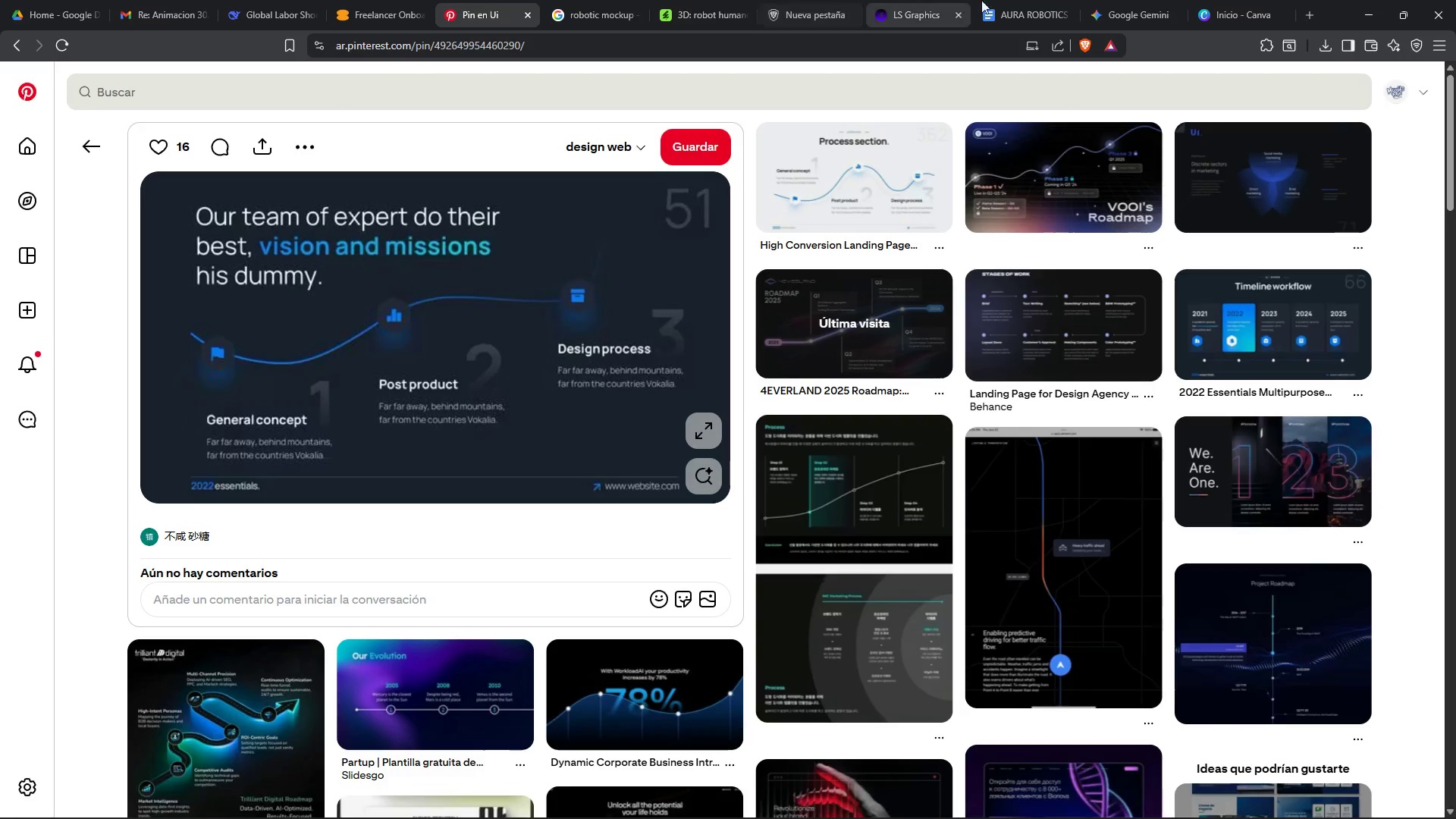 
left_click([1001, 0])
 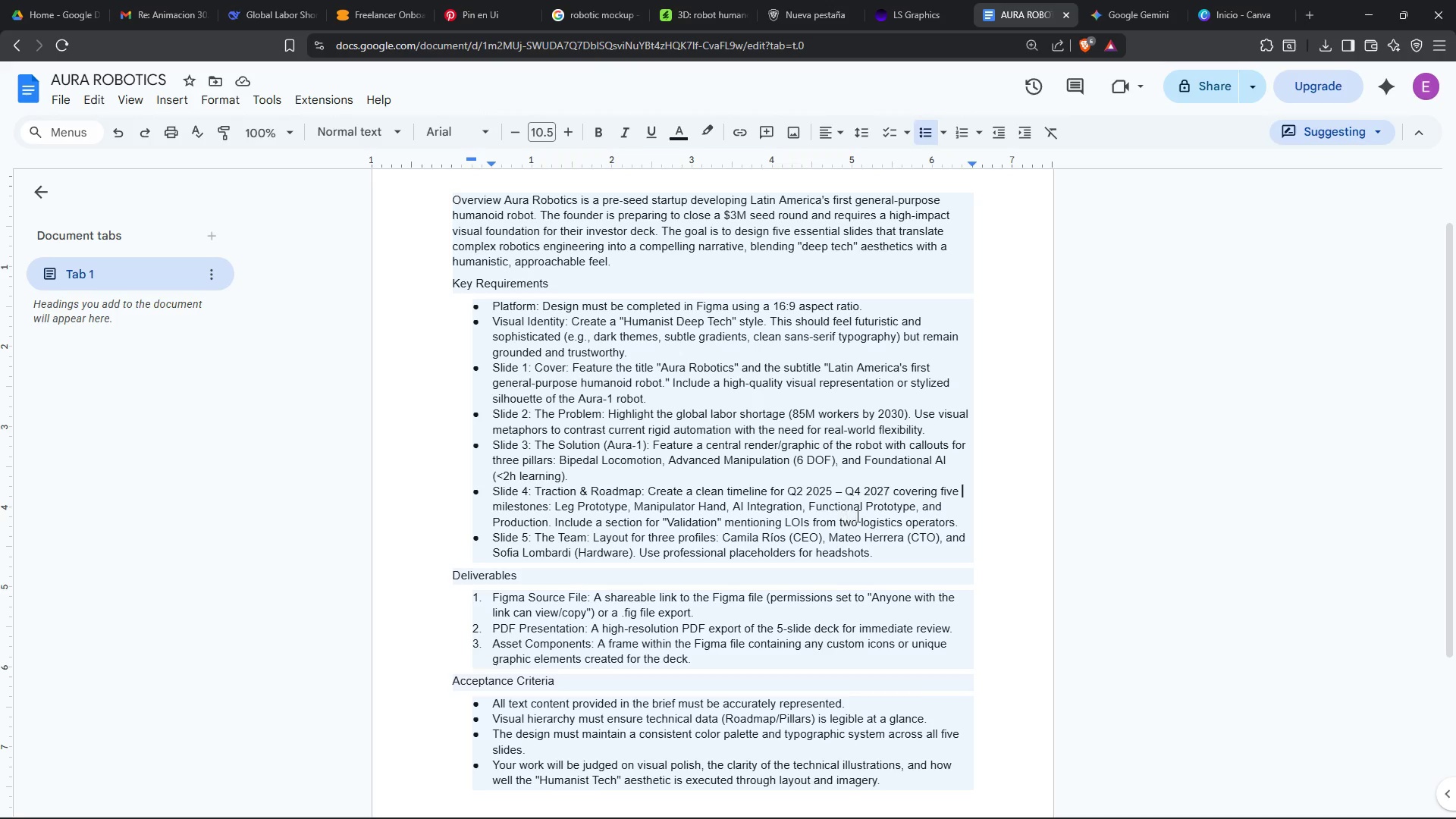 
wait(16.55)
 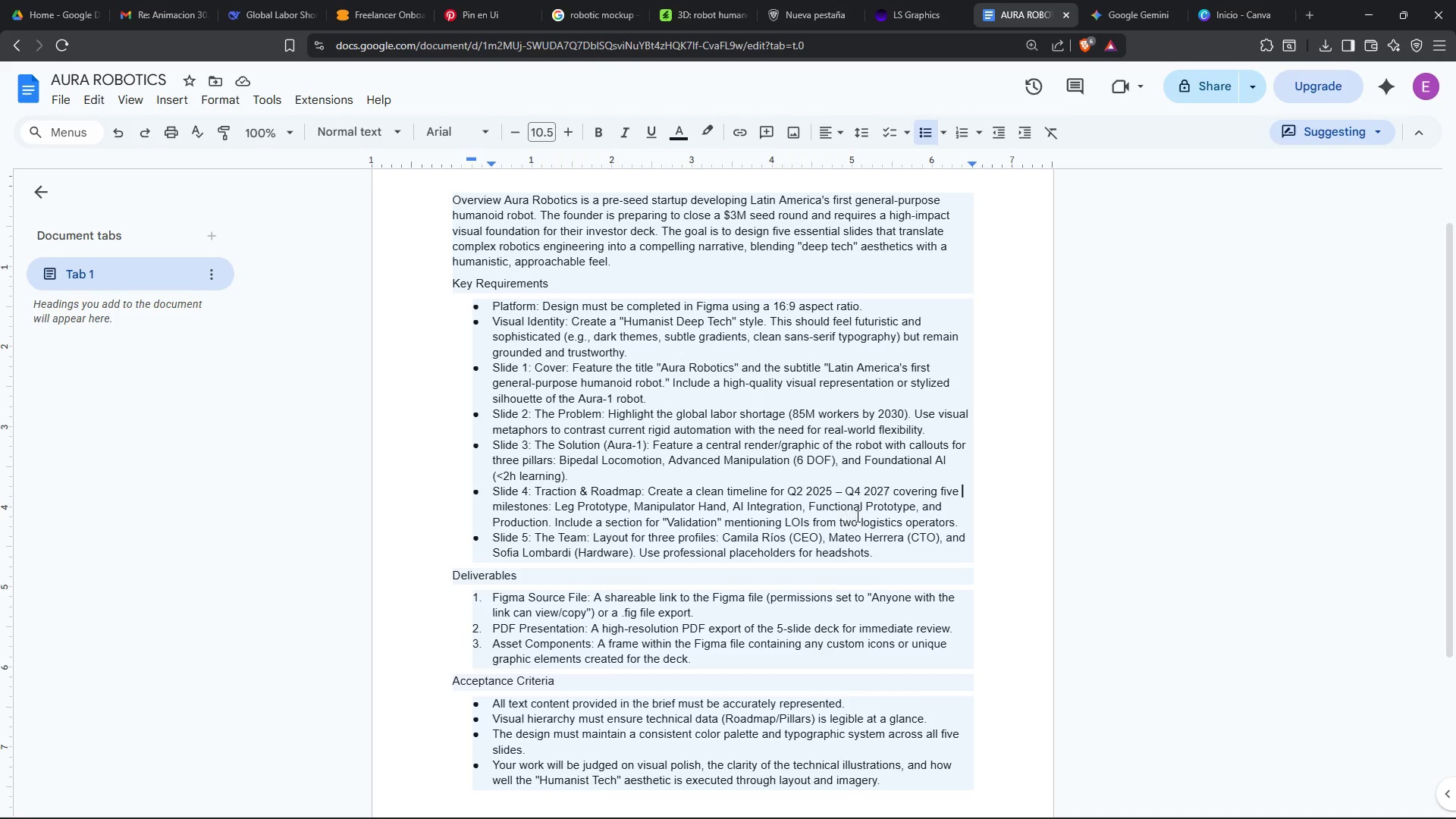 
left_click([1379, 2])
 